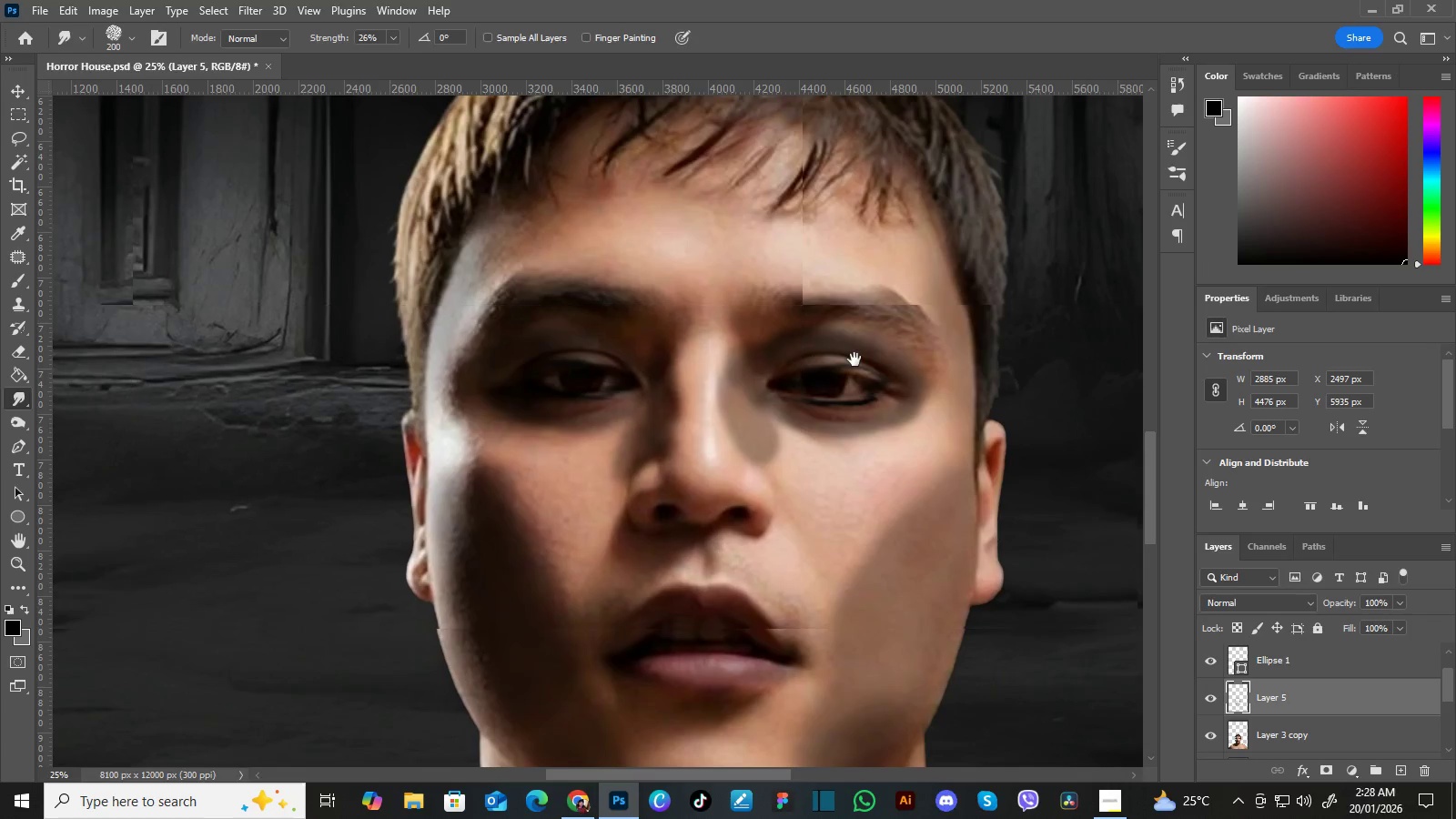 
left_click_drag(start_coordinate=[889, 371], to_coordinate=[834, 368])
 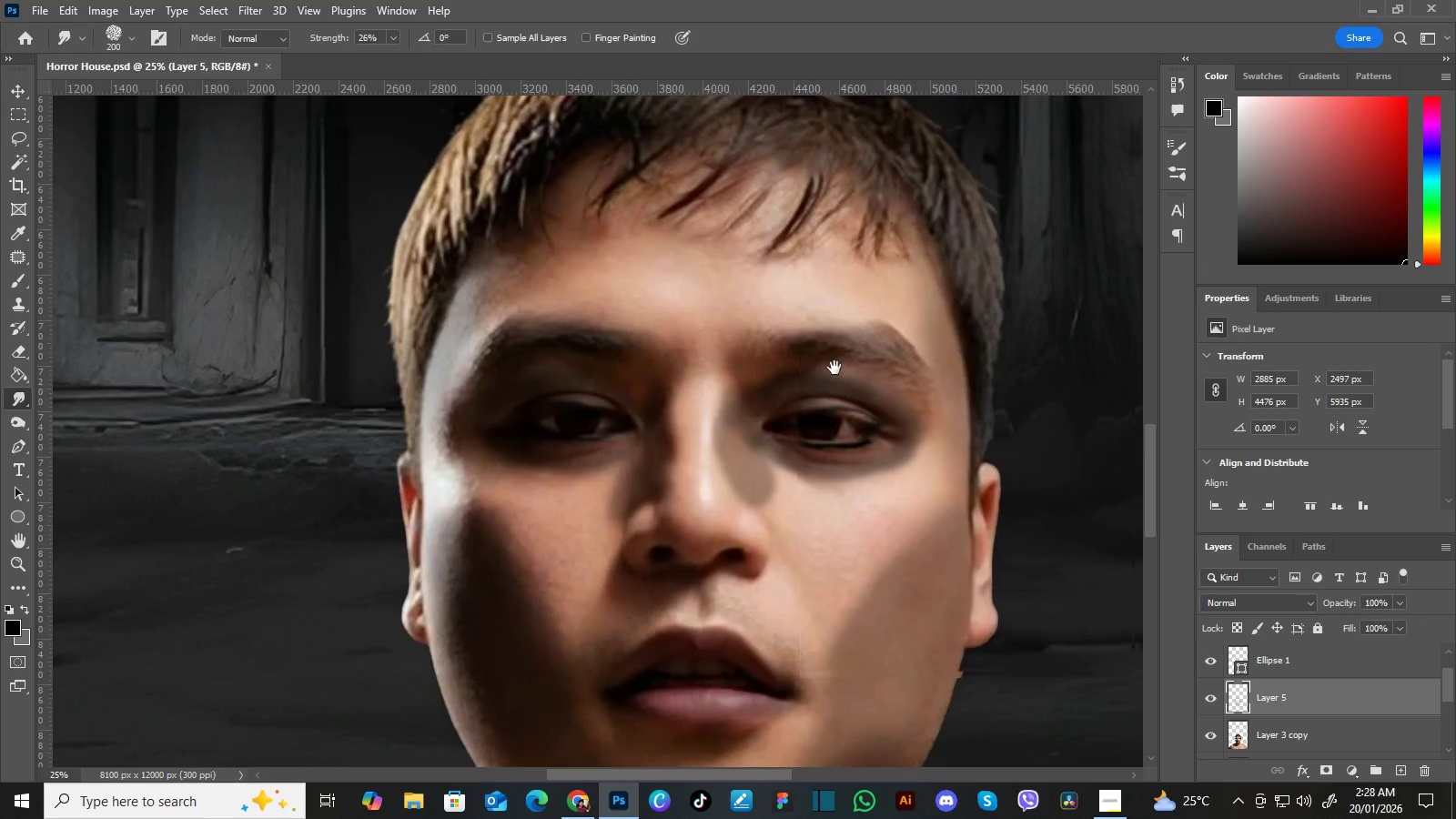 
hold_key(key=Space, duration=0.62)
 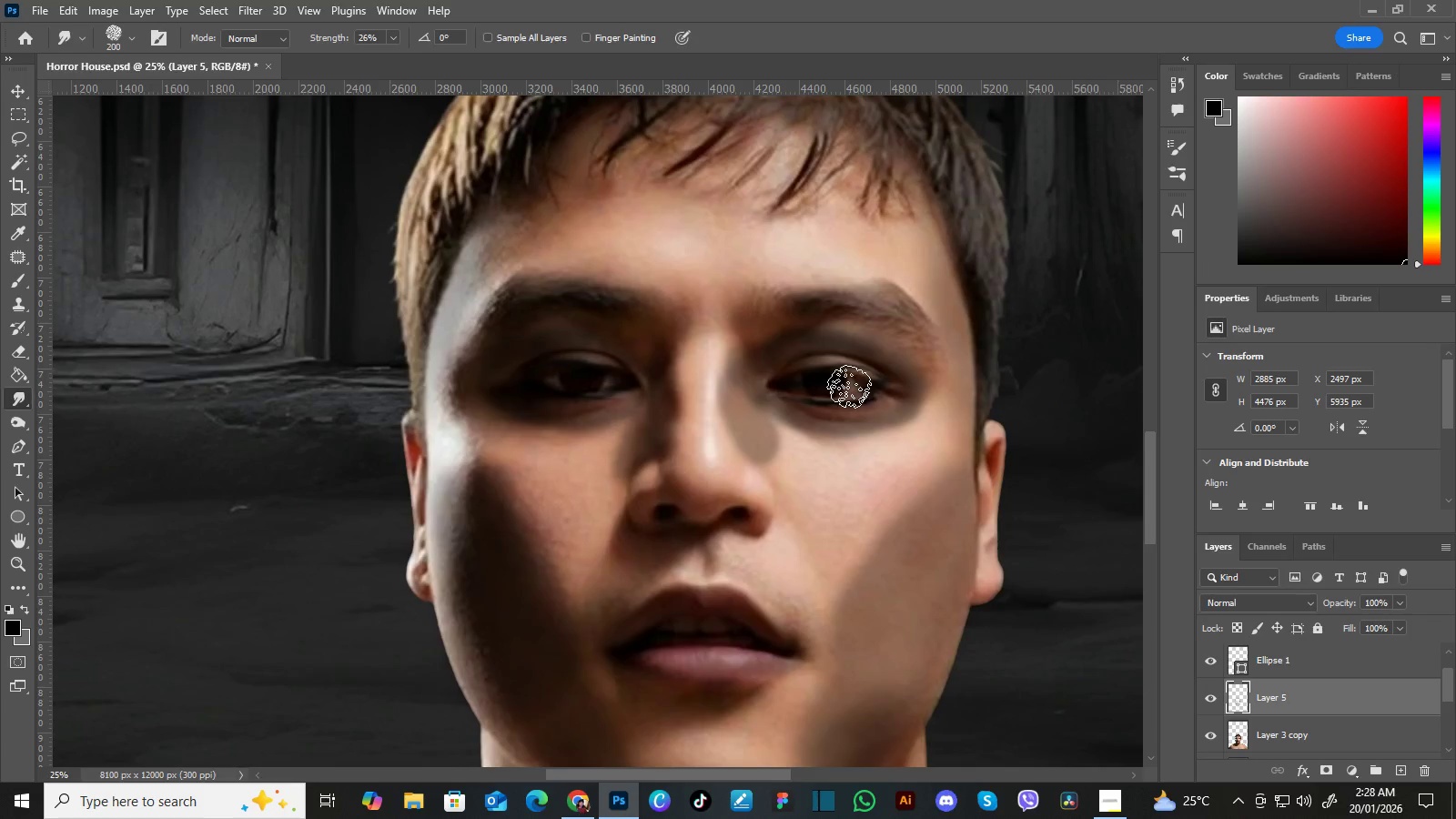 
left_click_drag(start_coordinate=[846, 386], to_coordinate=[852, 343])
 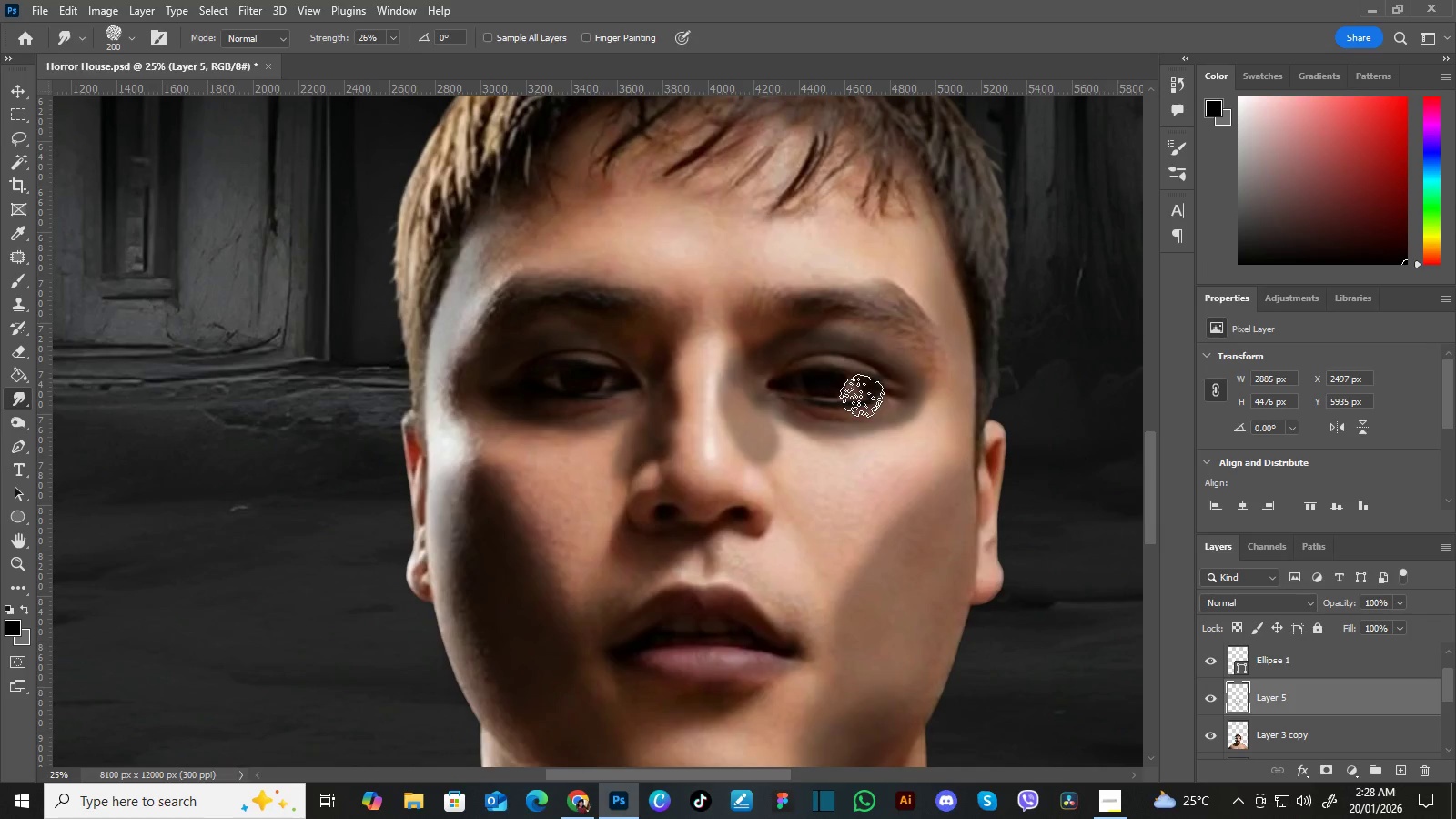 
wait(19.5)
 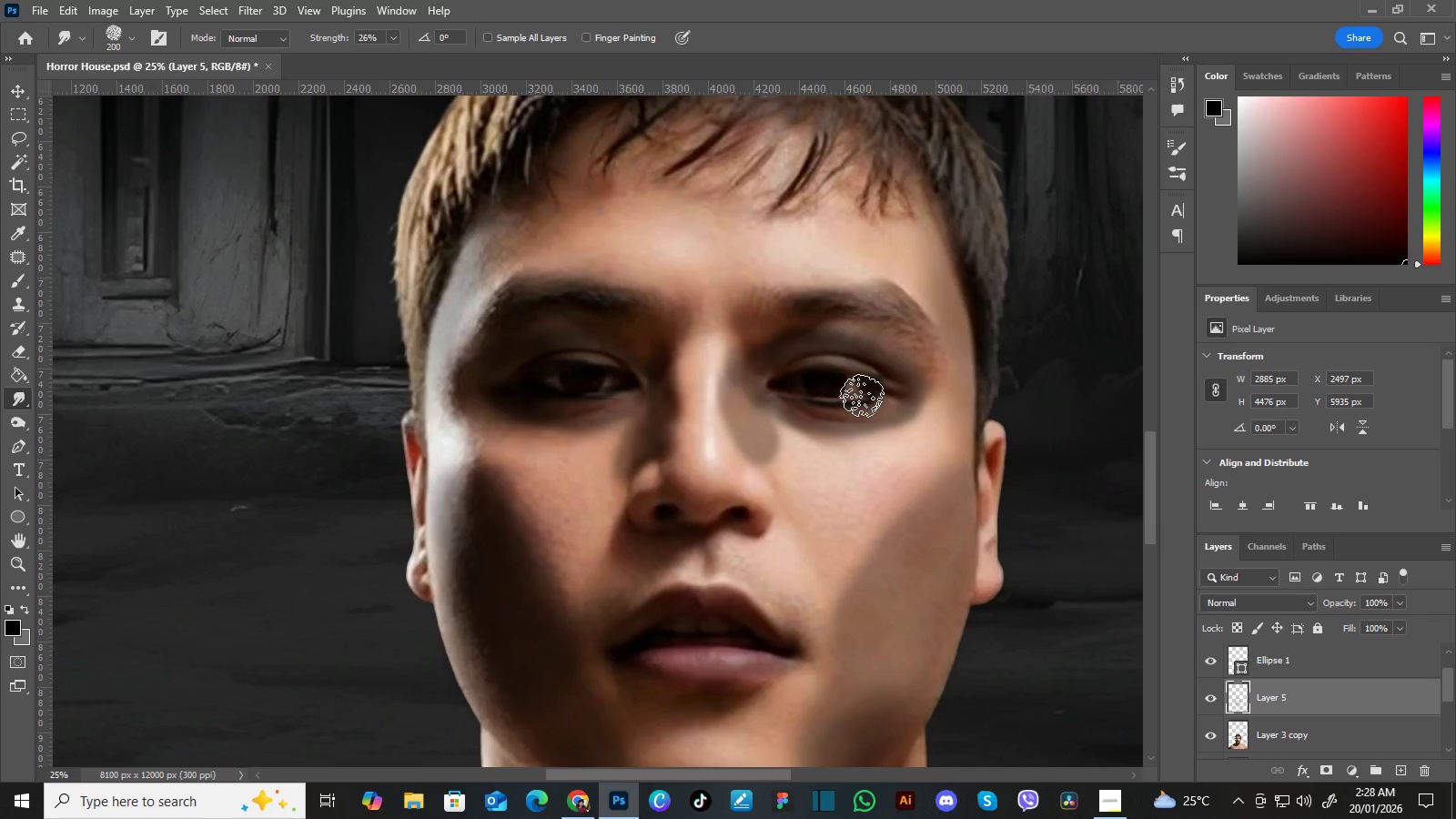 
hold_key(key=Space, duration=1.06)
 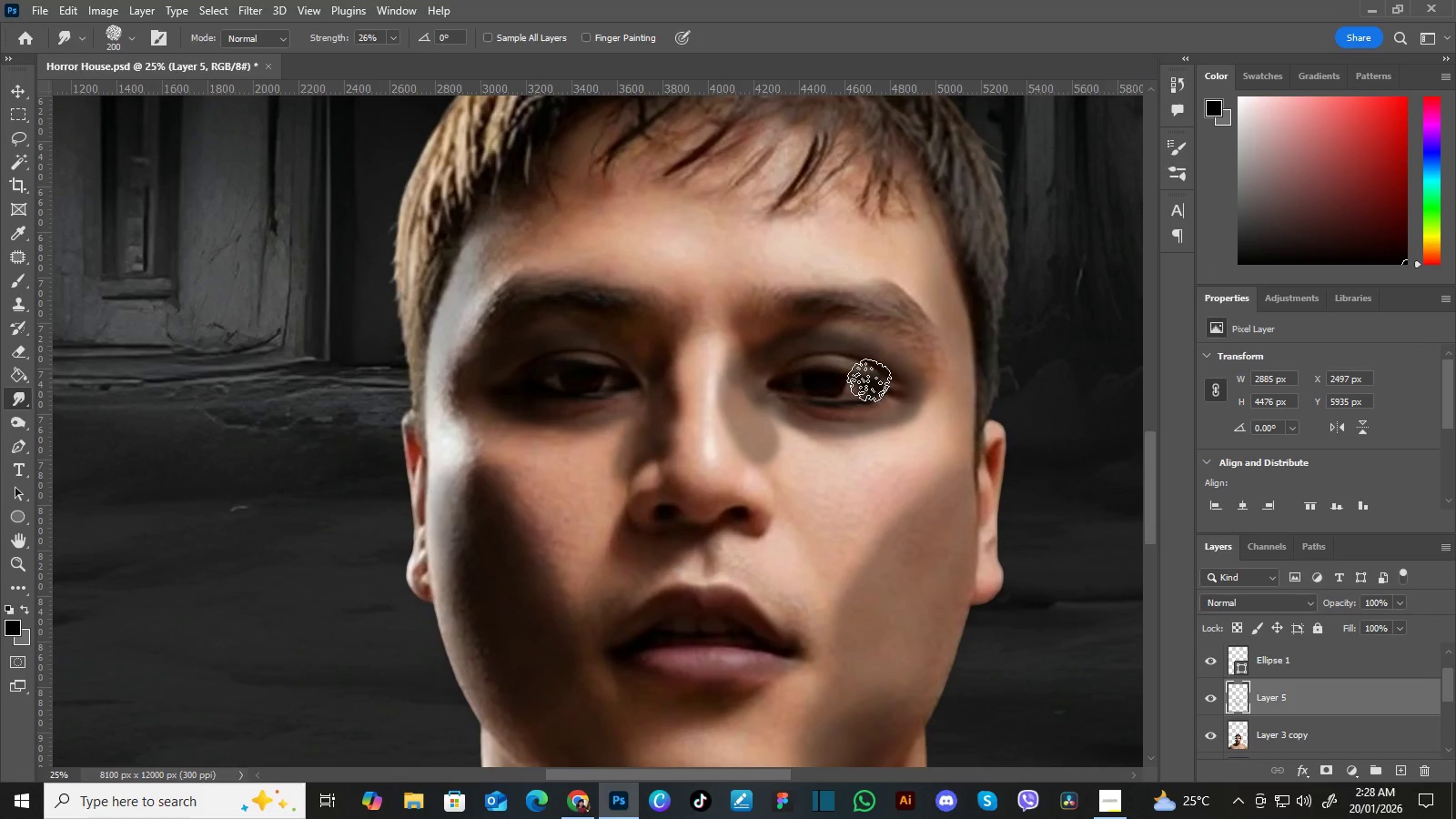 
hold_key(key=Space, duration=0.67)
 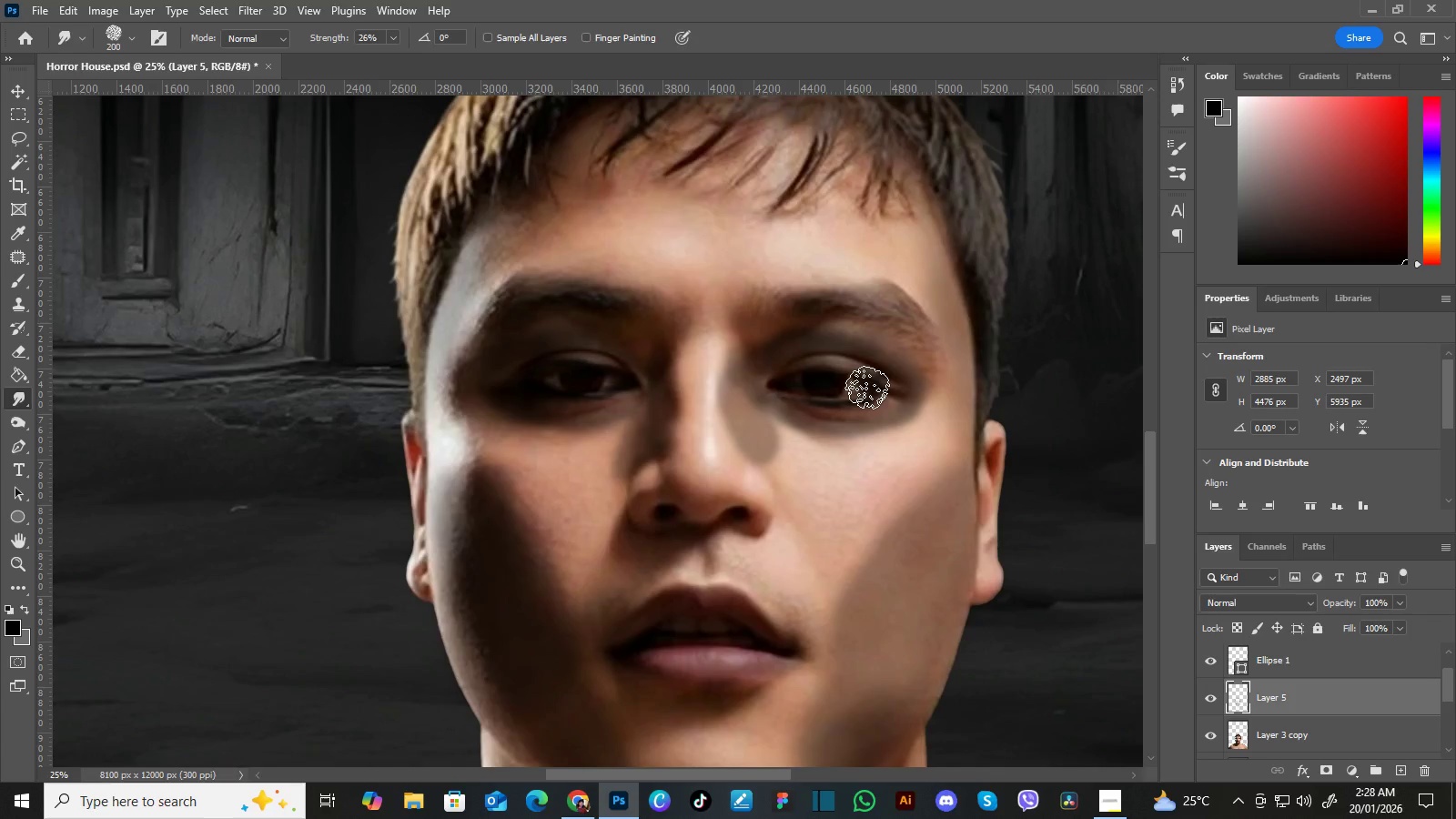 
hold_key(key=ControlLeft, duration=0.75)
 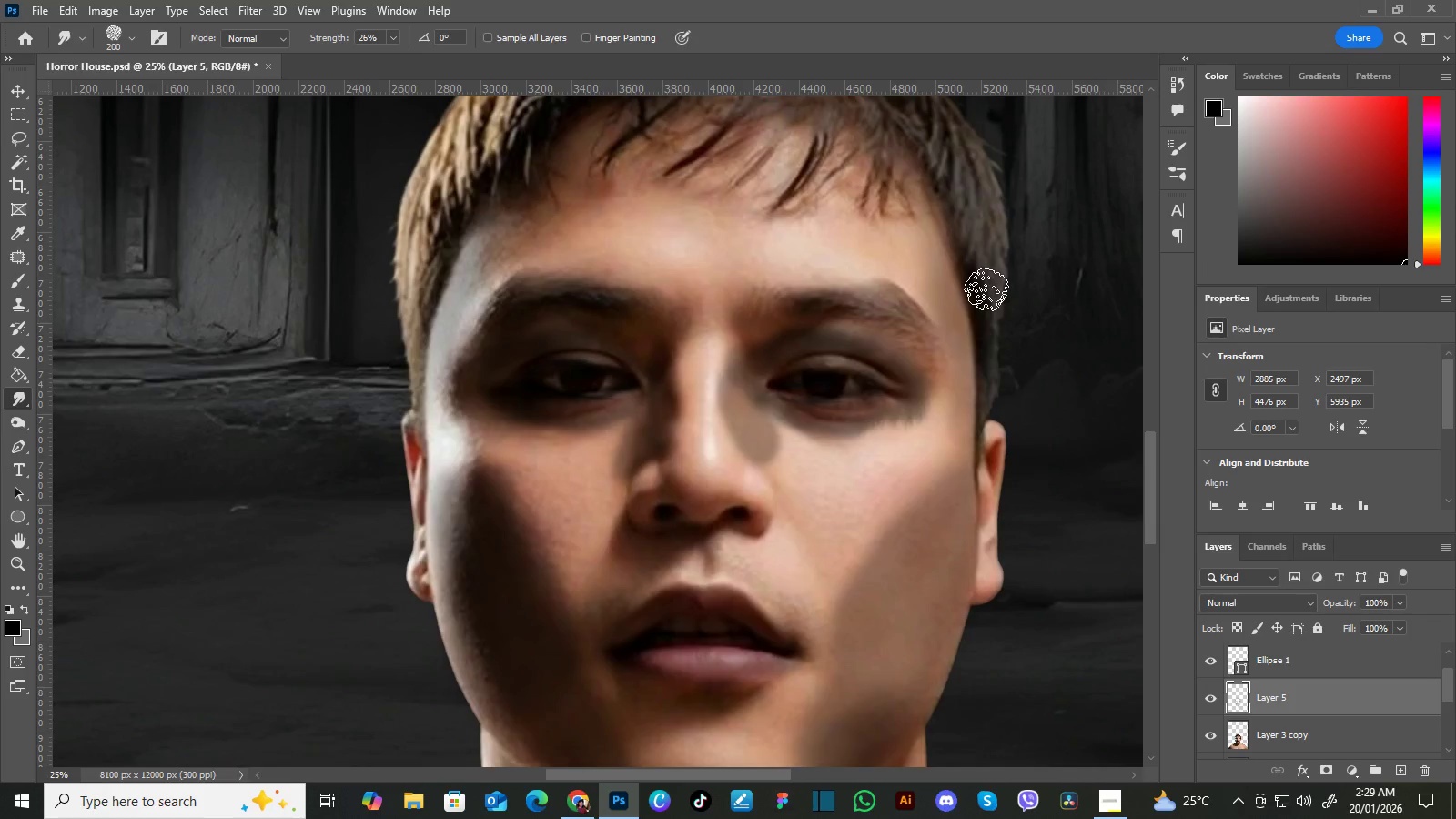 
wait(45.64)
 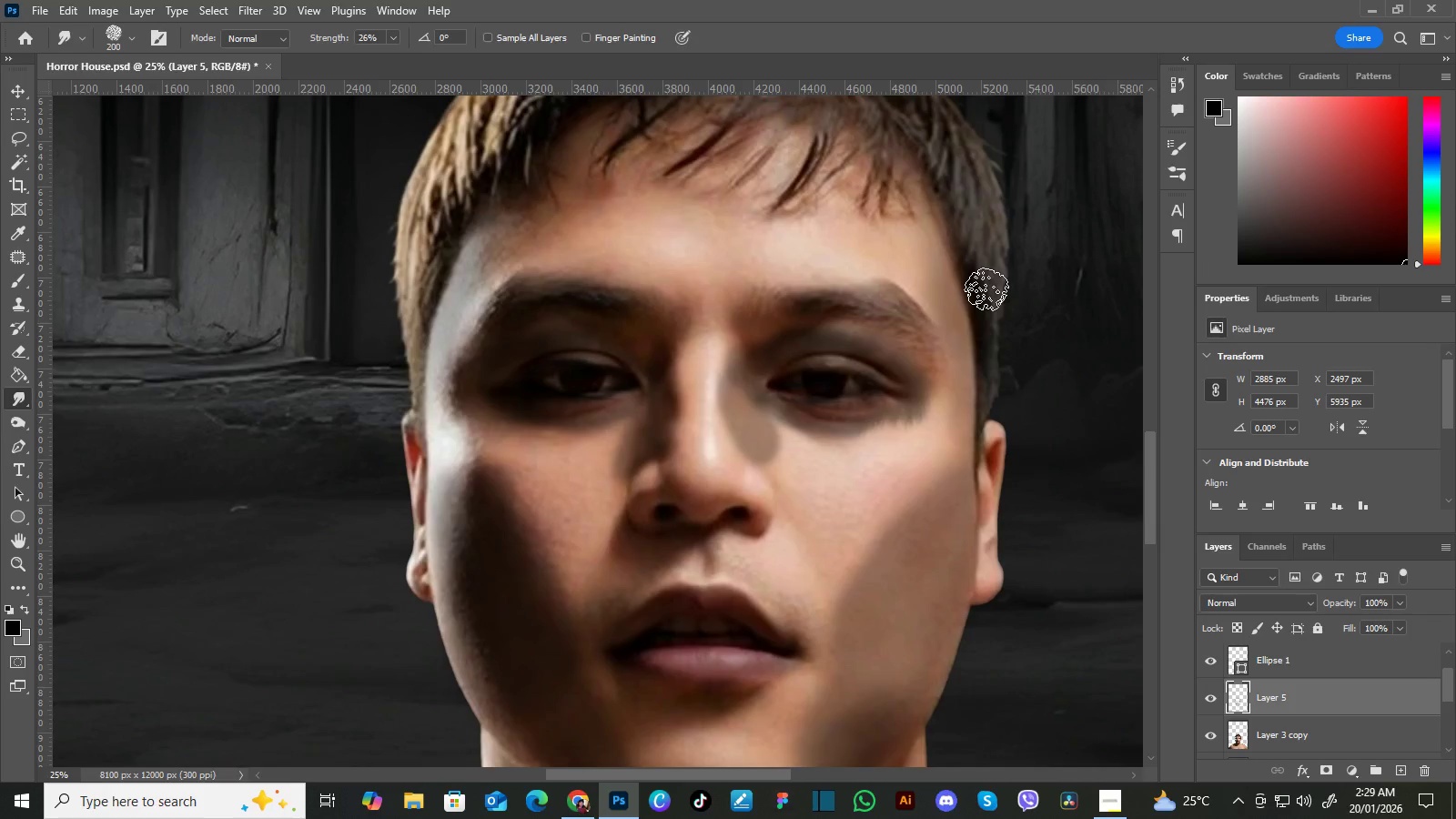 
hold_key(key=ControlLeft, duration=0.66)
left_click([1336, 741])
 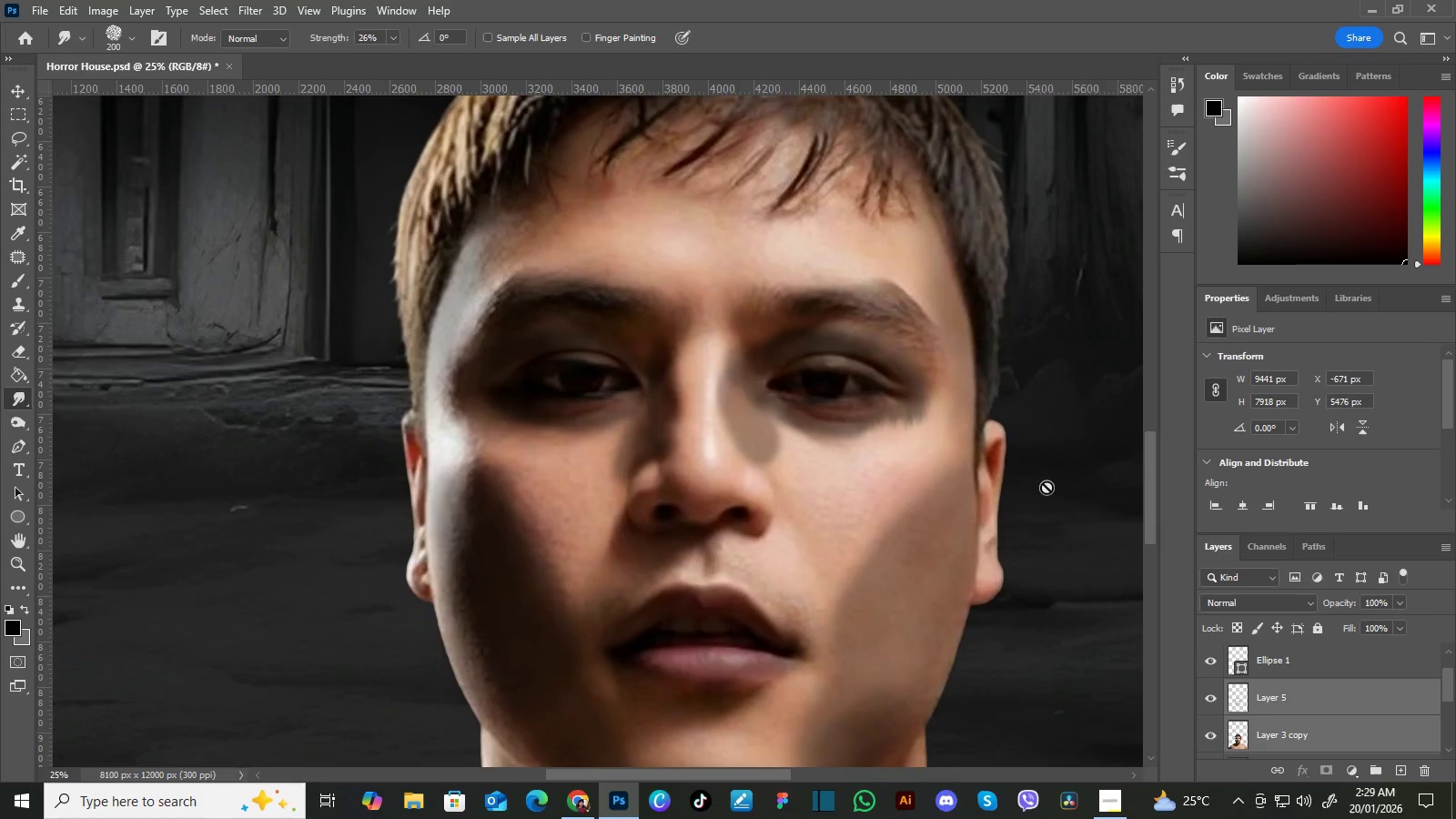 
key(Control+T)
 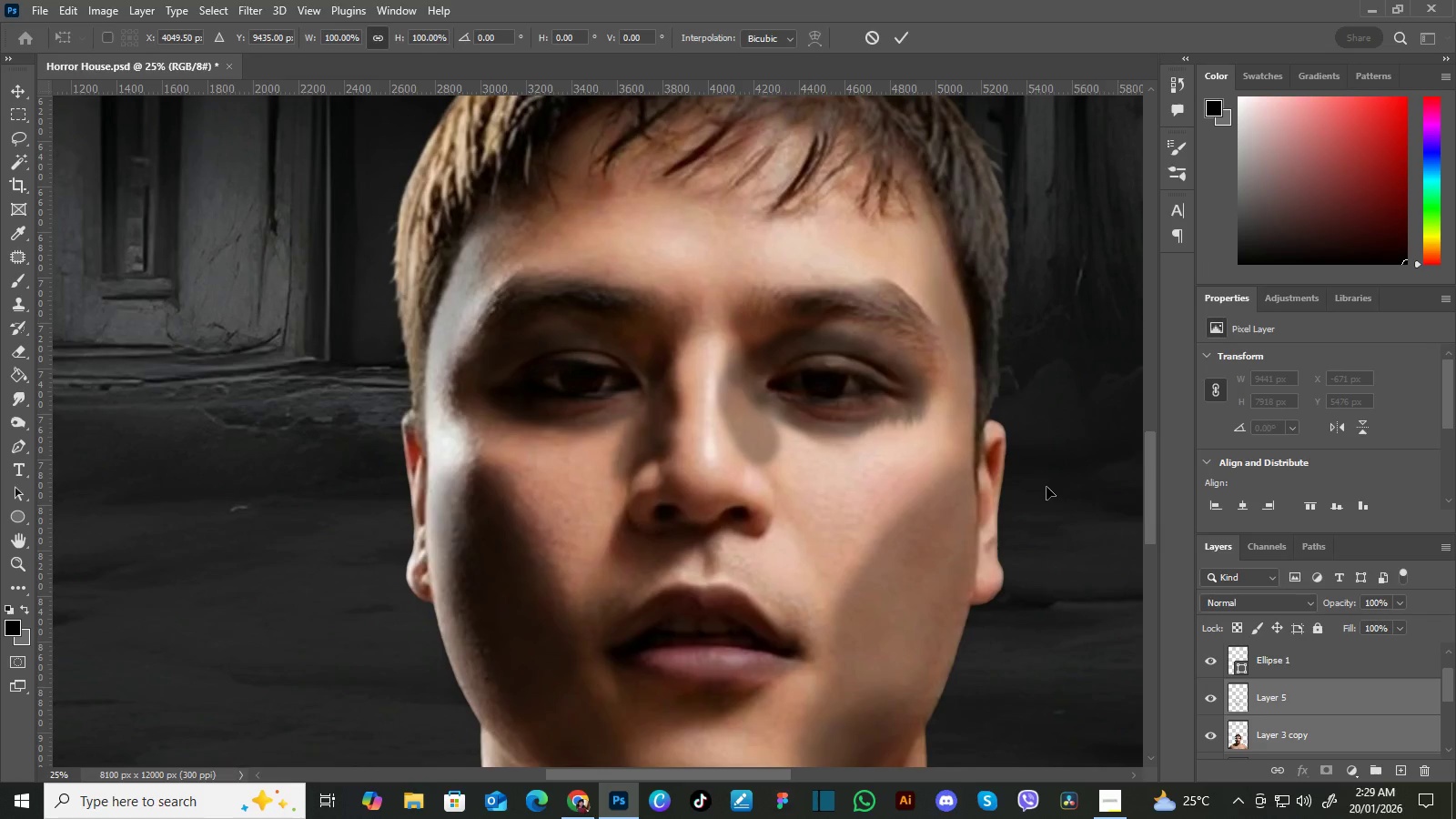 
key(Control+Minus)
 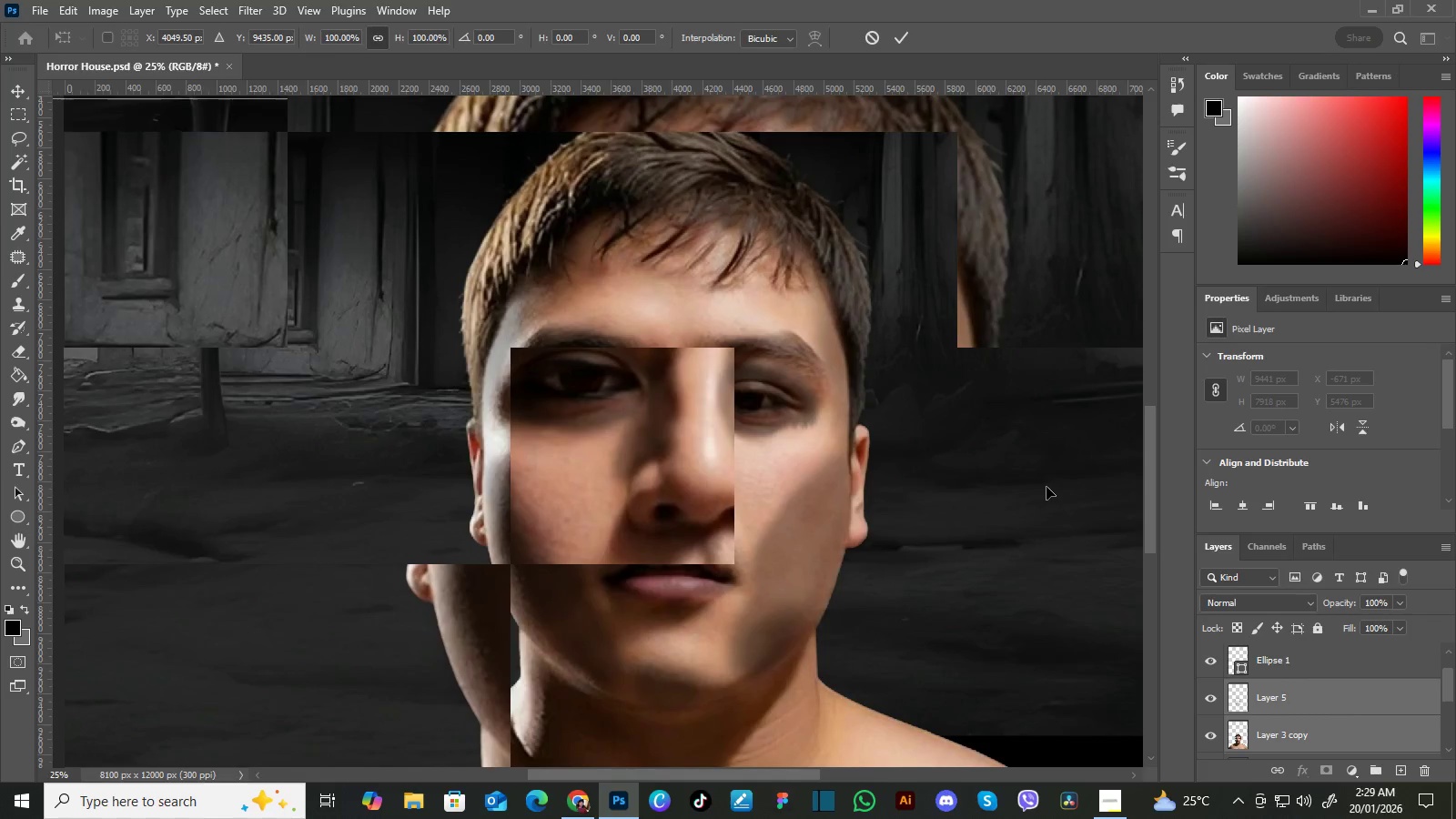 
key(Control+Minus)
 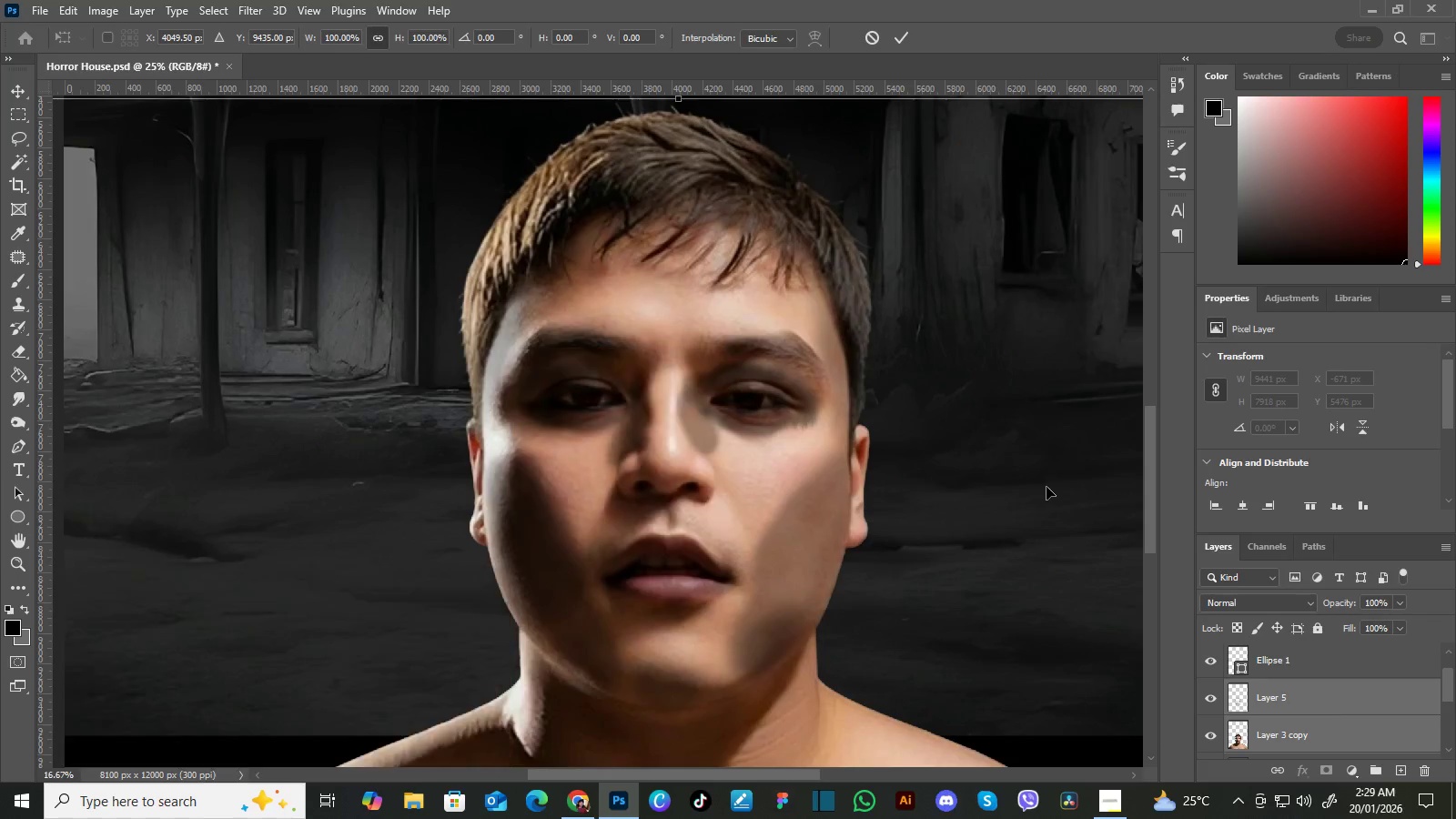 
key(Control+Minus)
 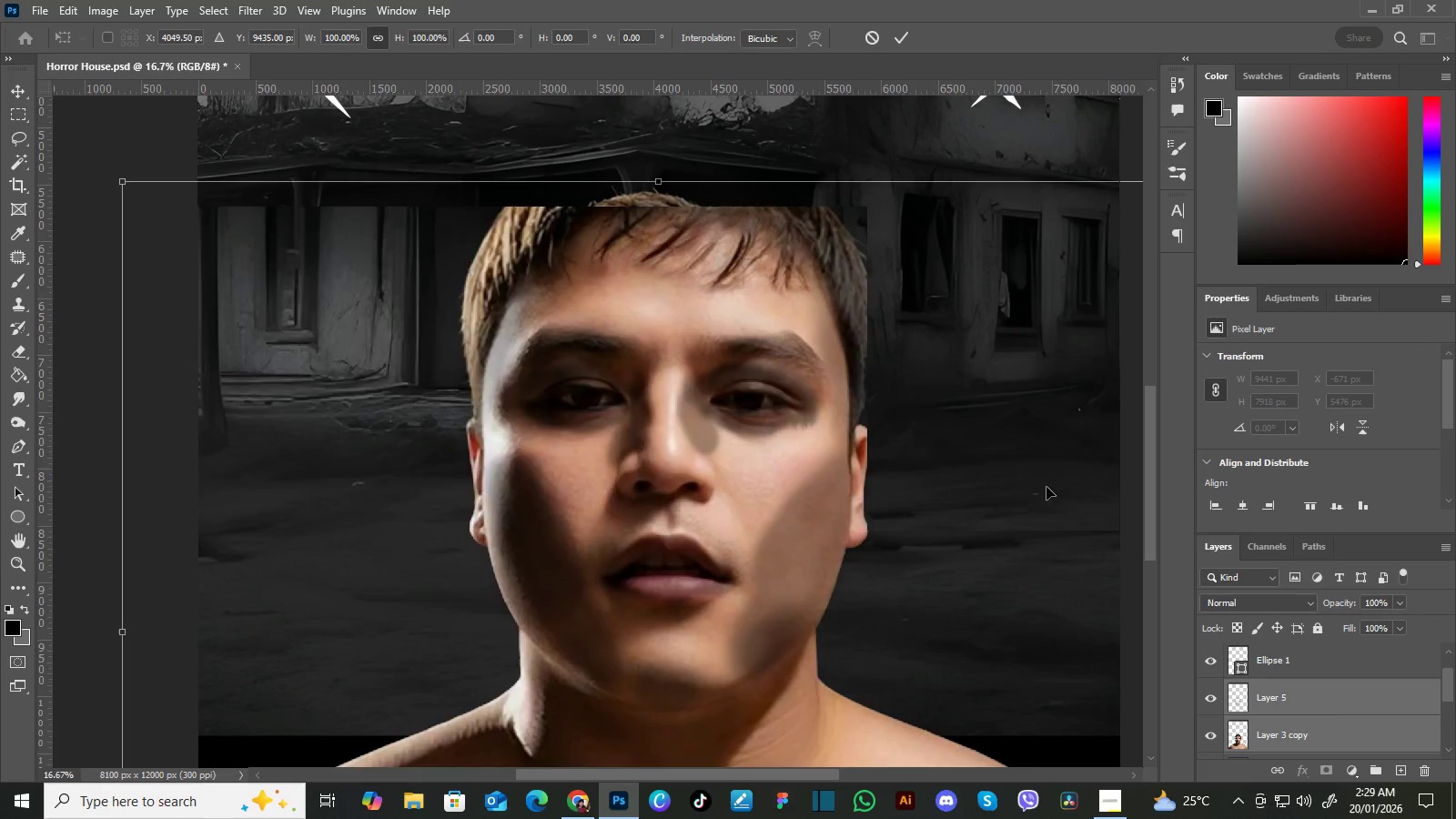 
key(Control+Minus)
 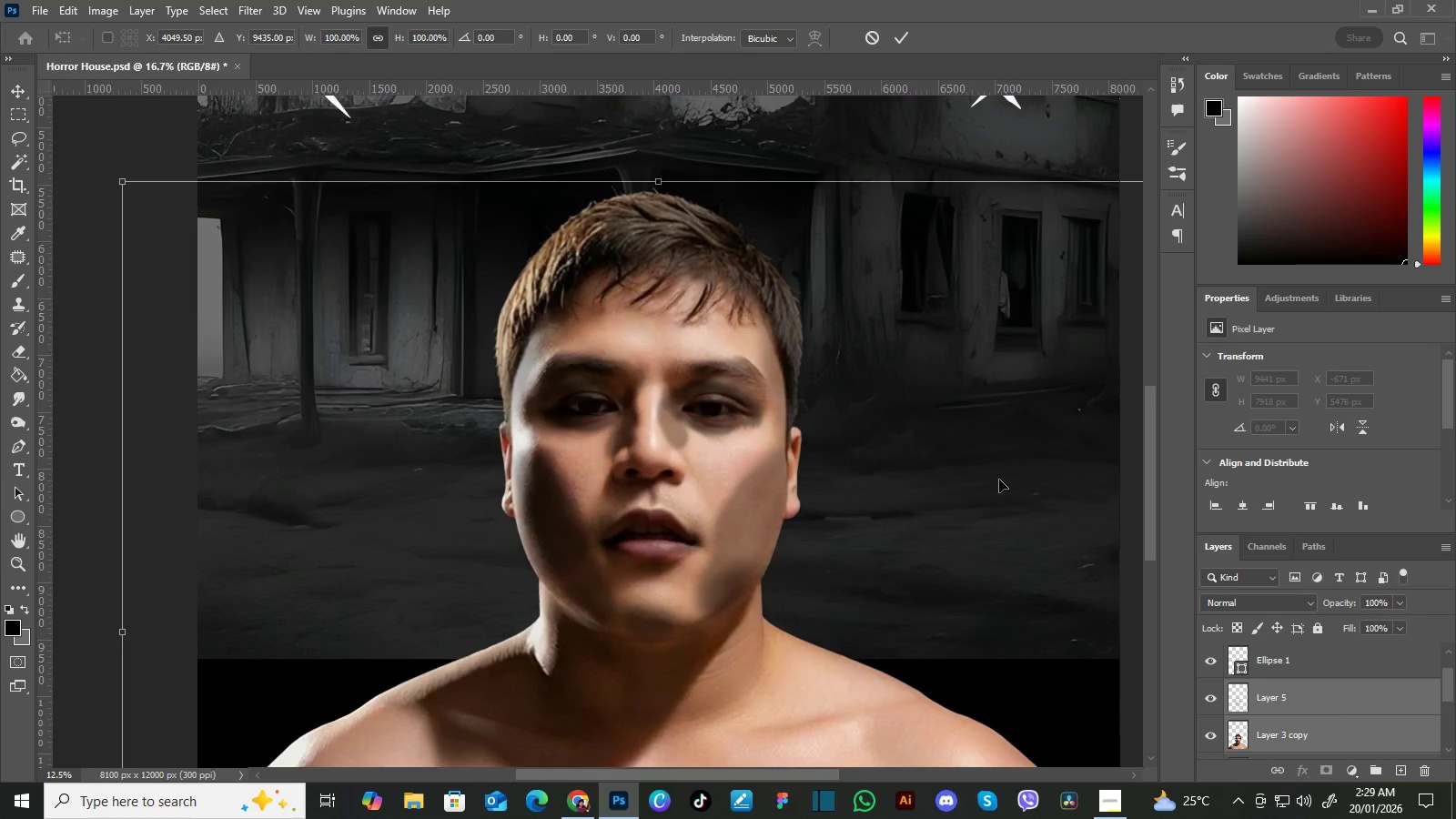 
key(Control+Minus)
 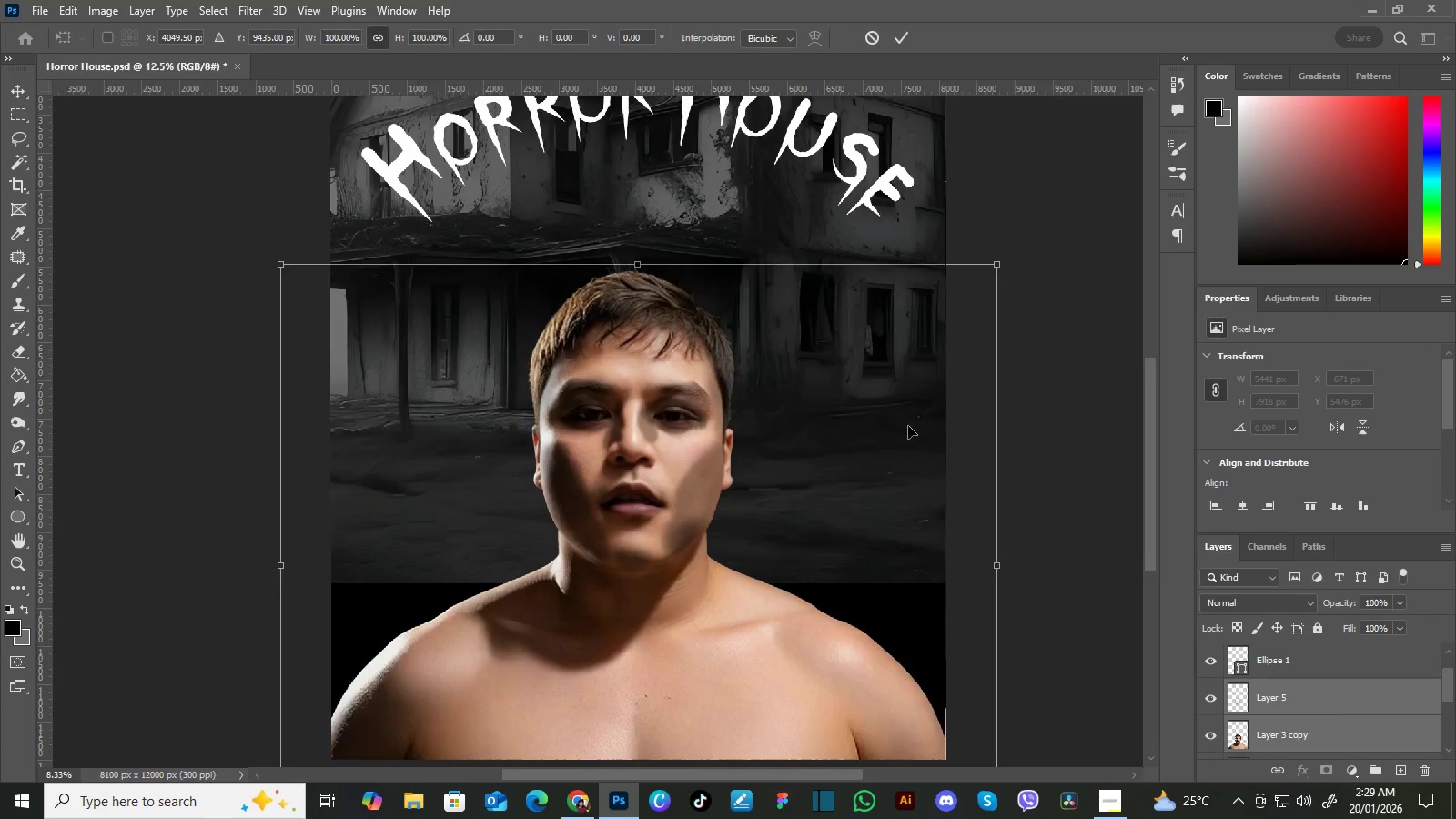 
key(Control+Minus)
 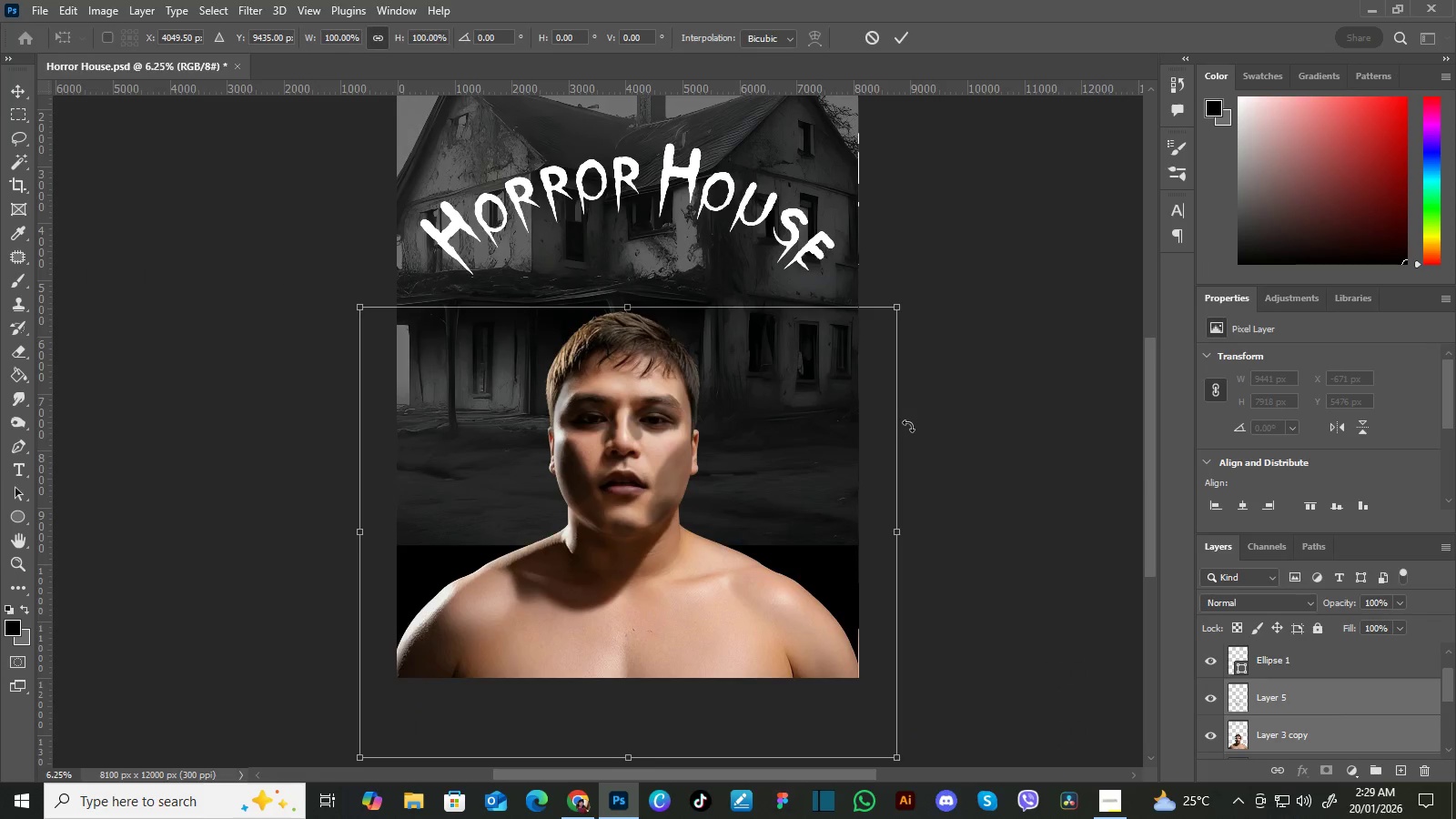 
key(Control+Minus)
 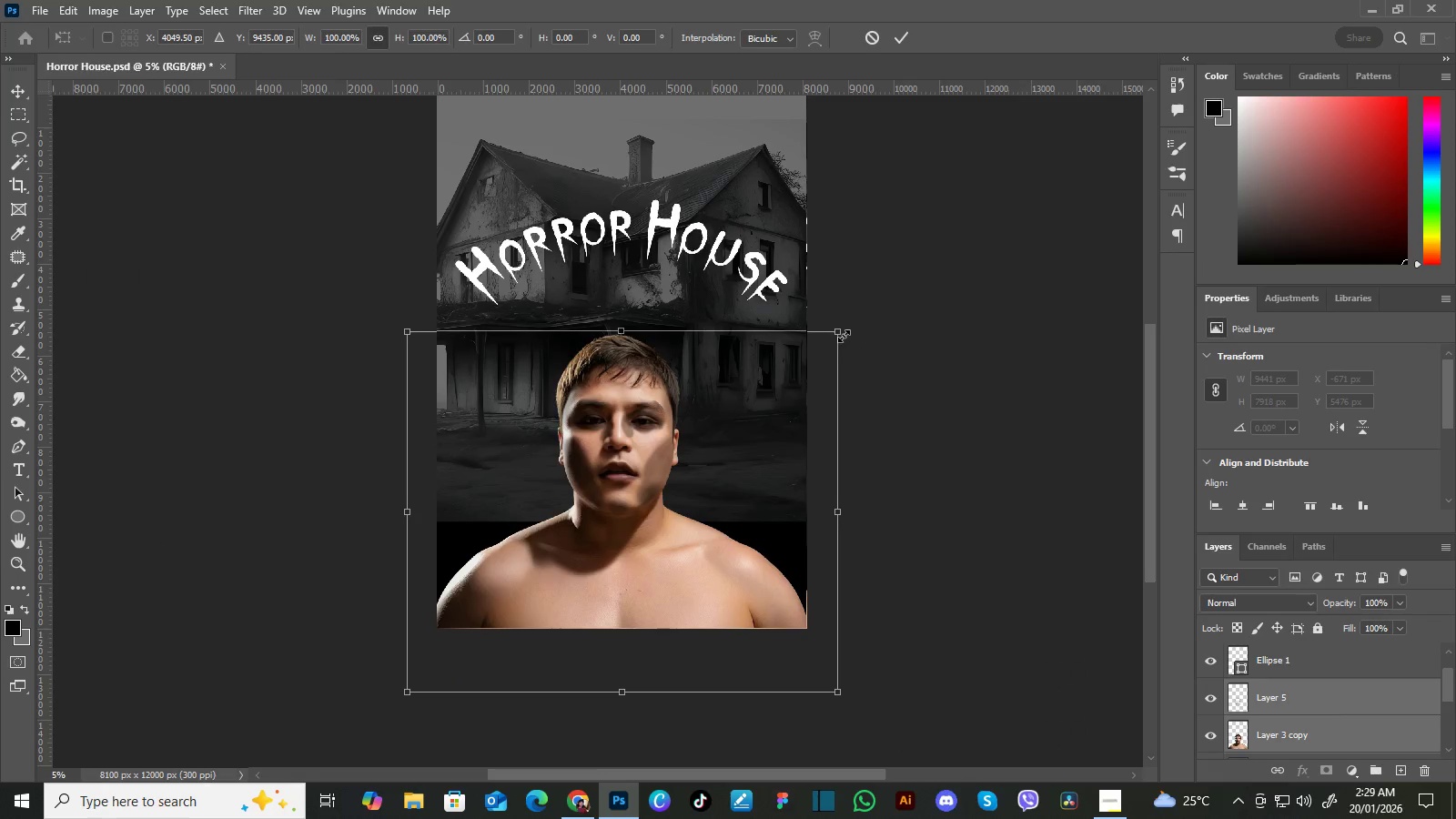 
left_click_drag(start_coordinate=[844, 333], to_coordinate=[661, 490])
 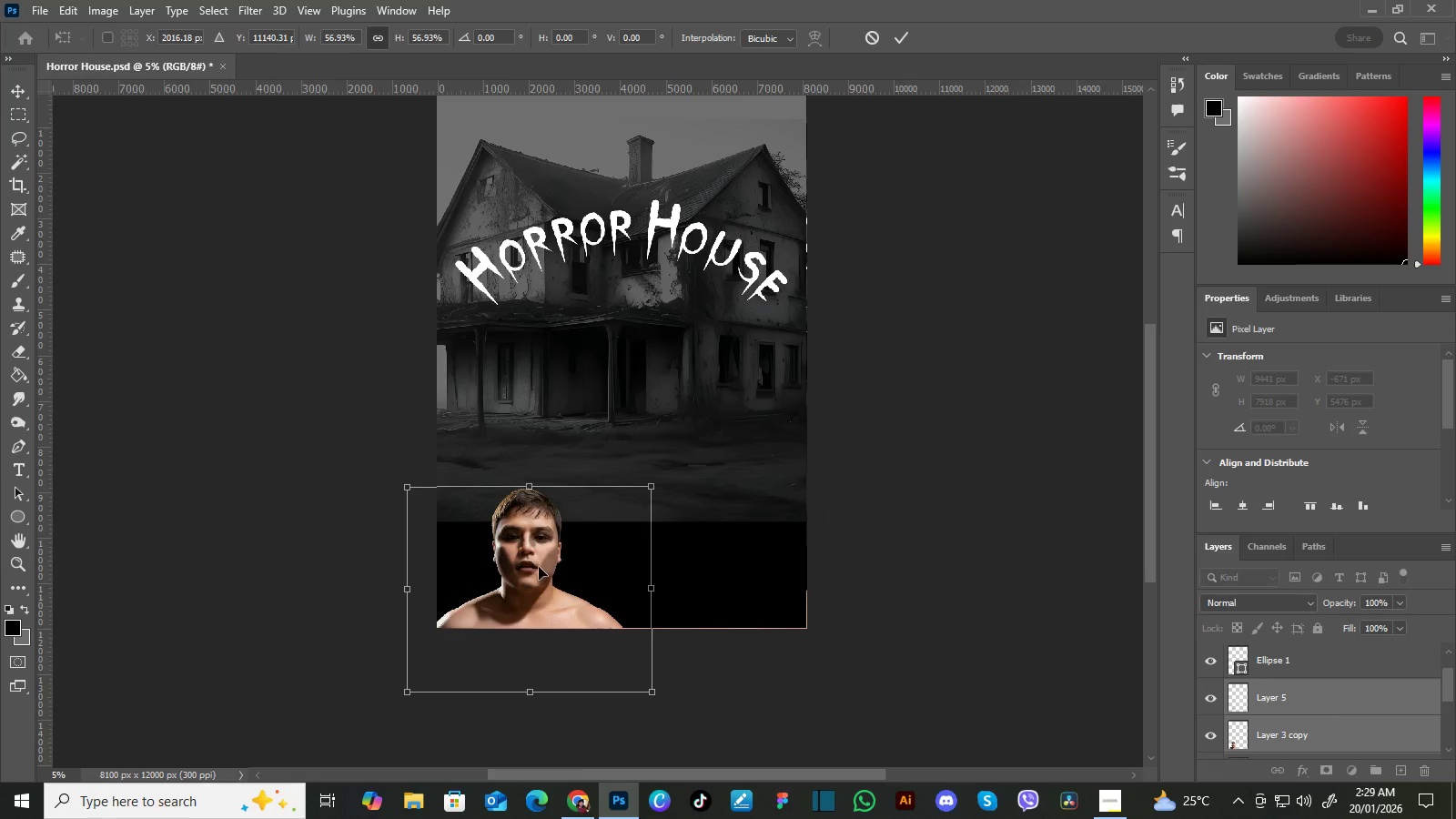 
left_click_drag(start_coordinate=[537, 568], to_coordinate=[651, 421])
 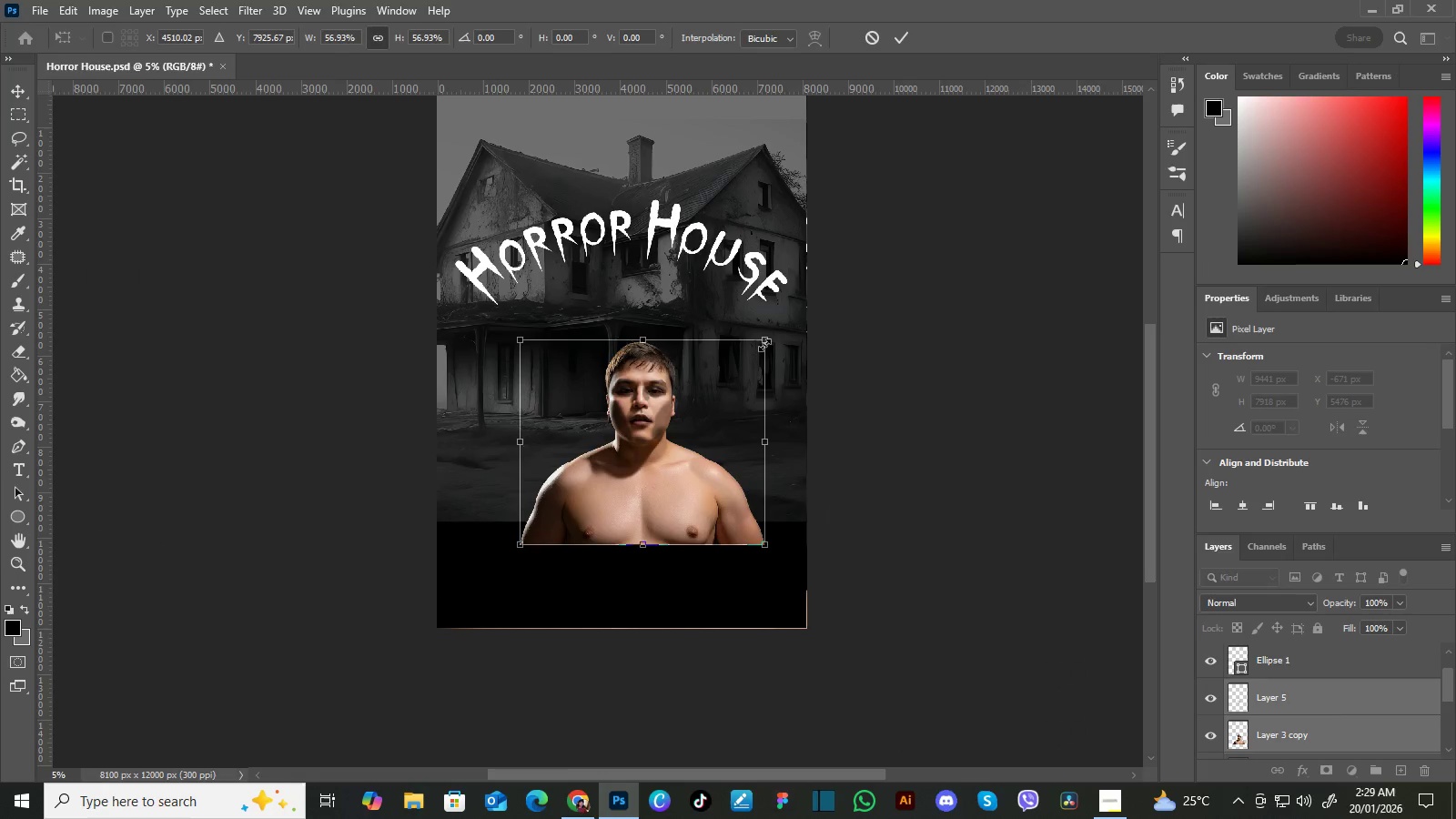 
left_click_drag(start_coordinate=[764, 345], to_coordinate=[706, 402])
 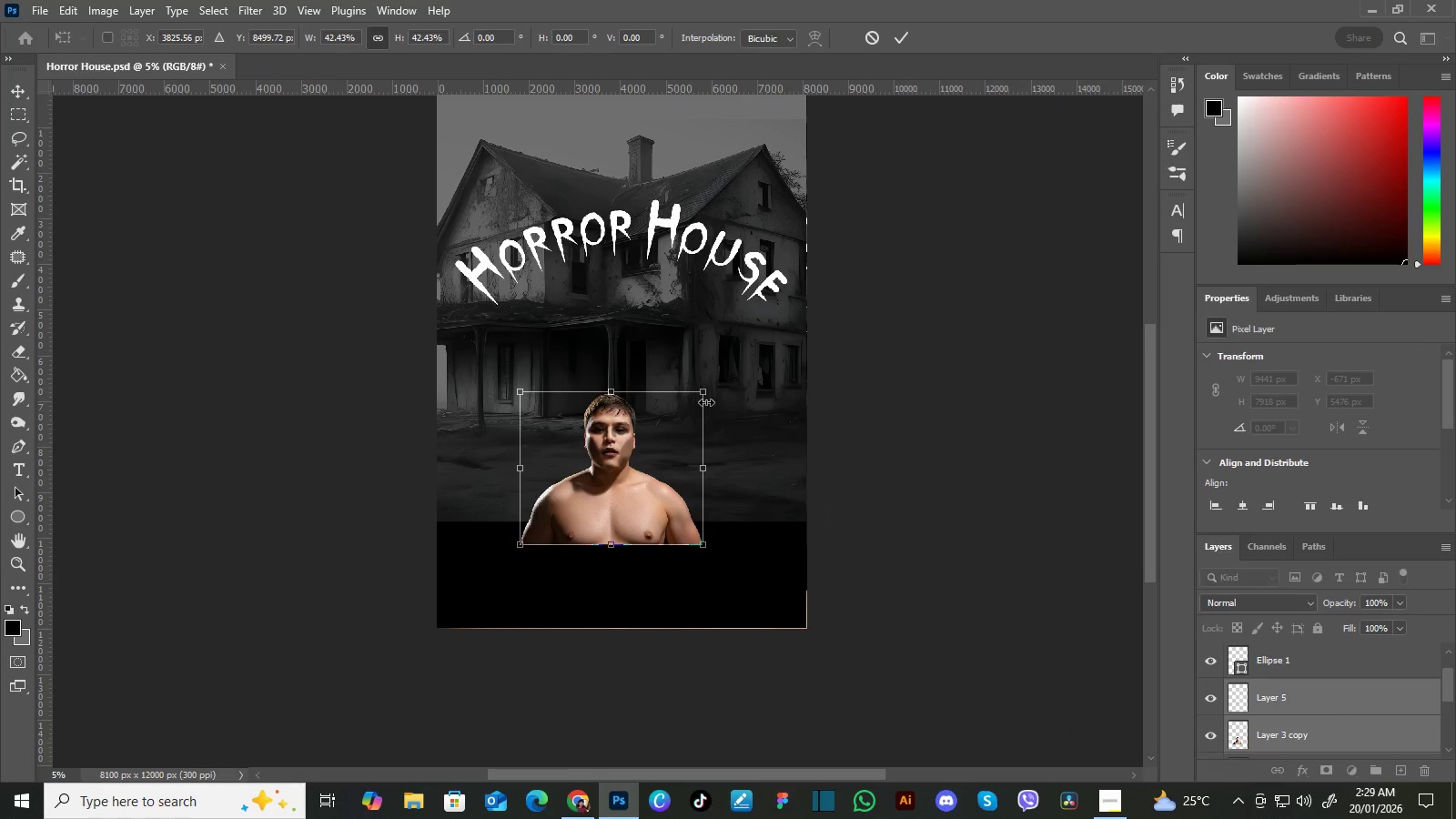 
key(Enter)
 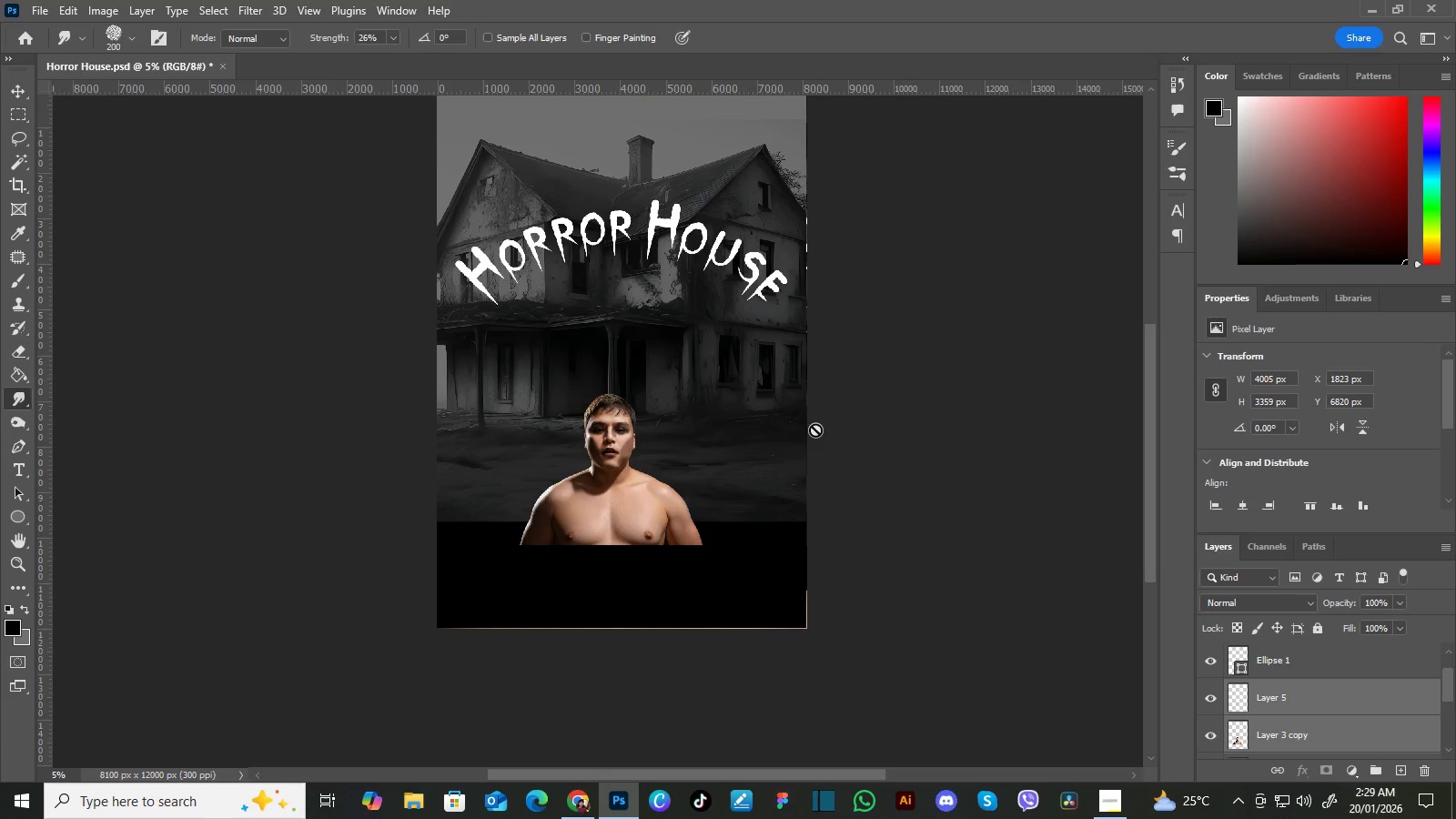 
key(Control+Equal)
 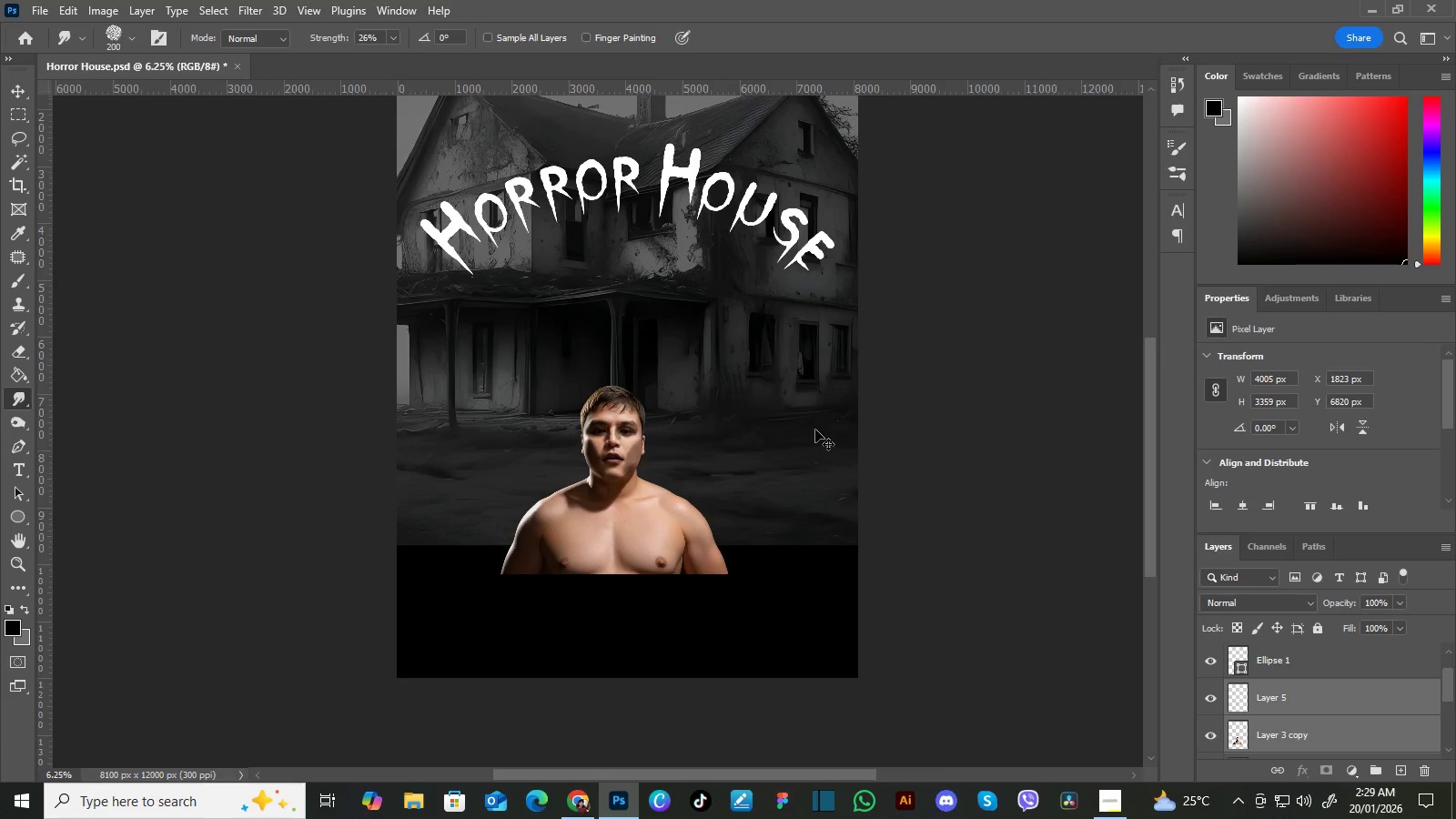 
key(Control+Equal)
 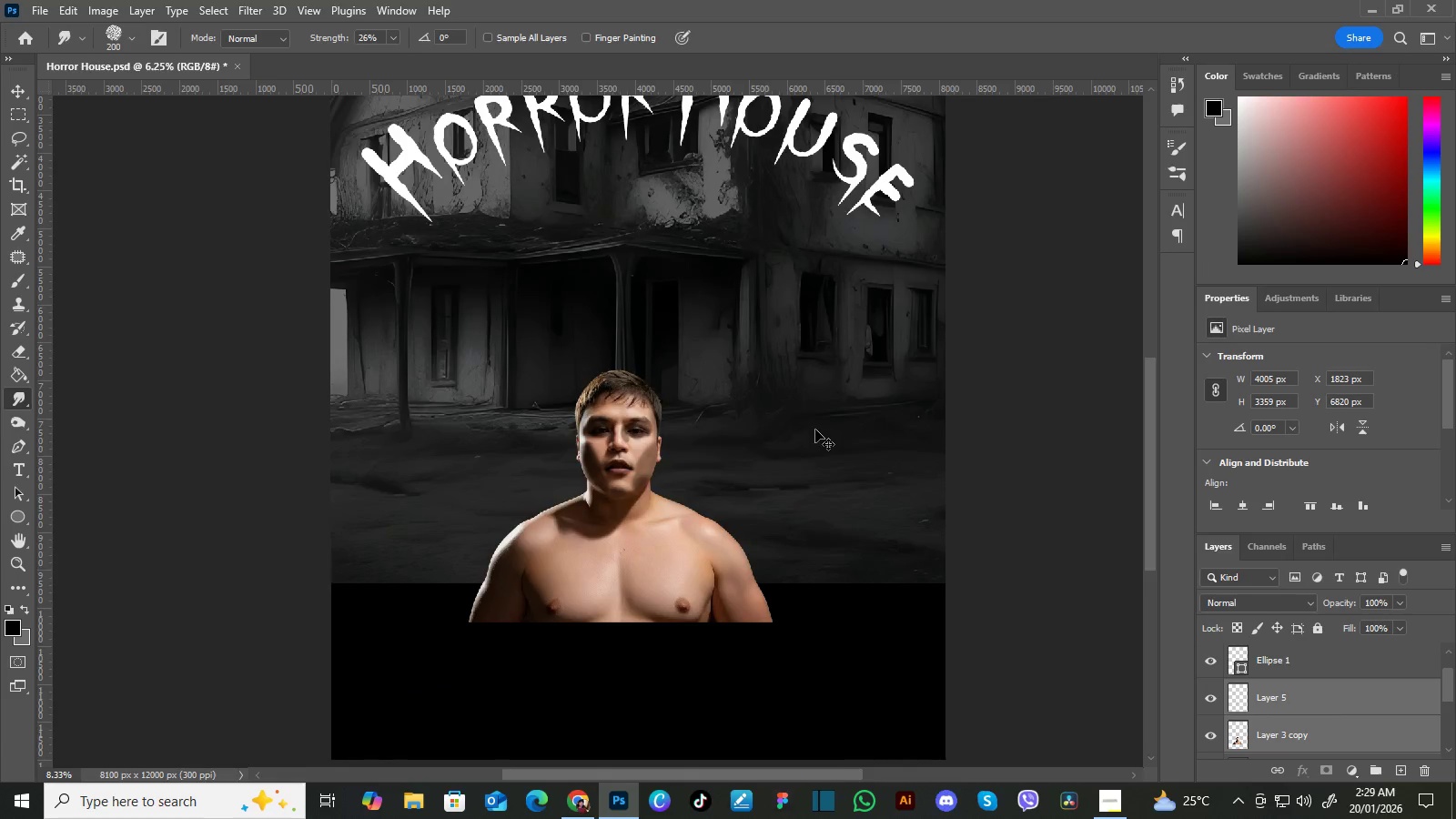 
key(Control+Equal)
 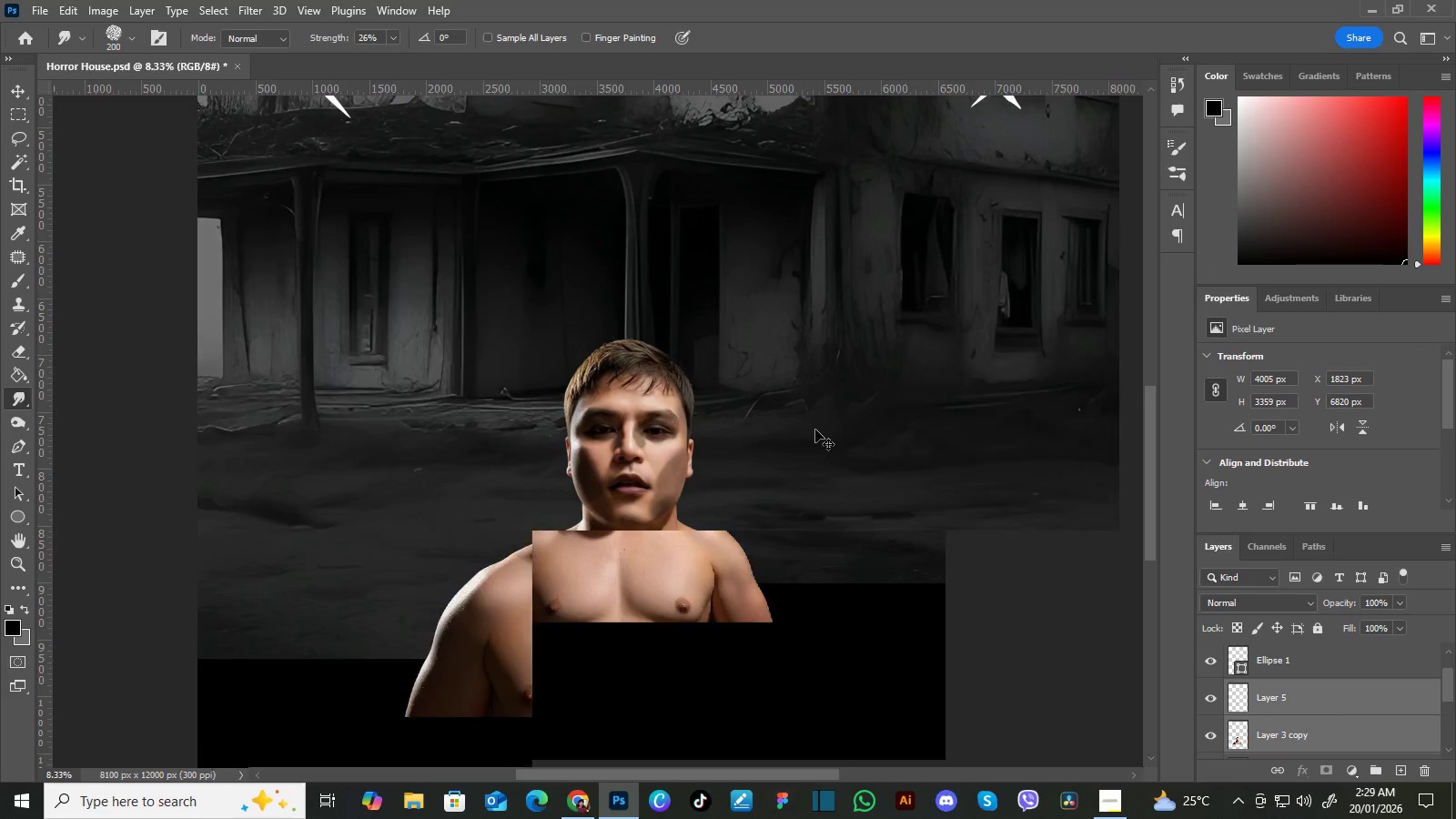 
key(Control+Equal)
 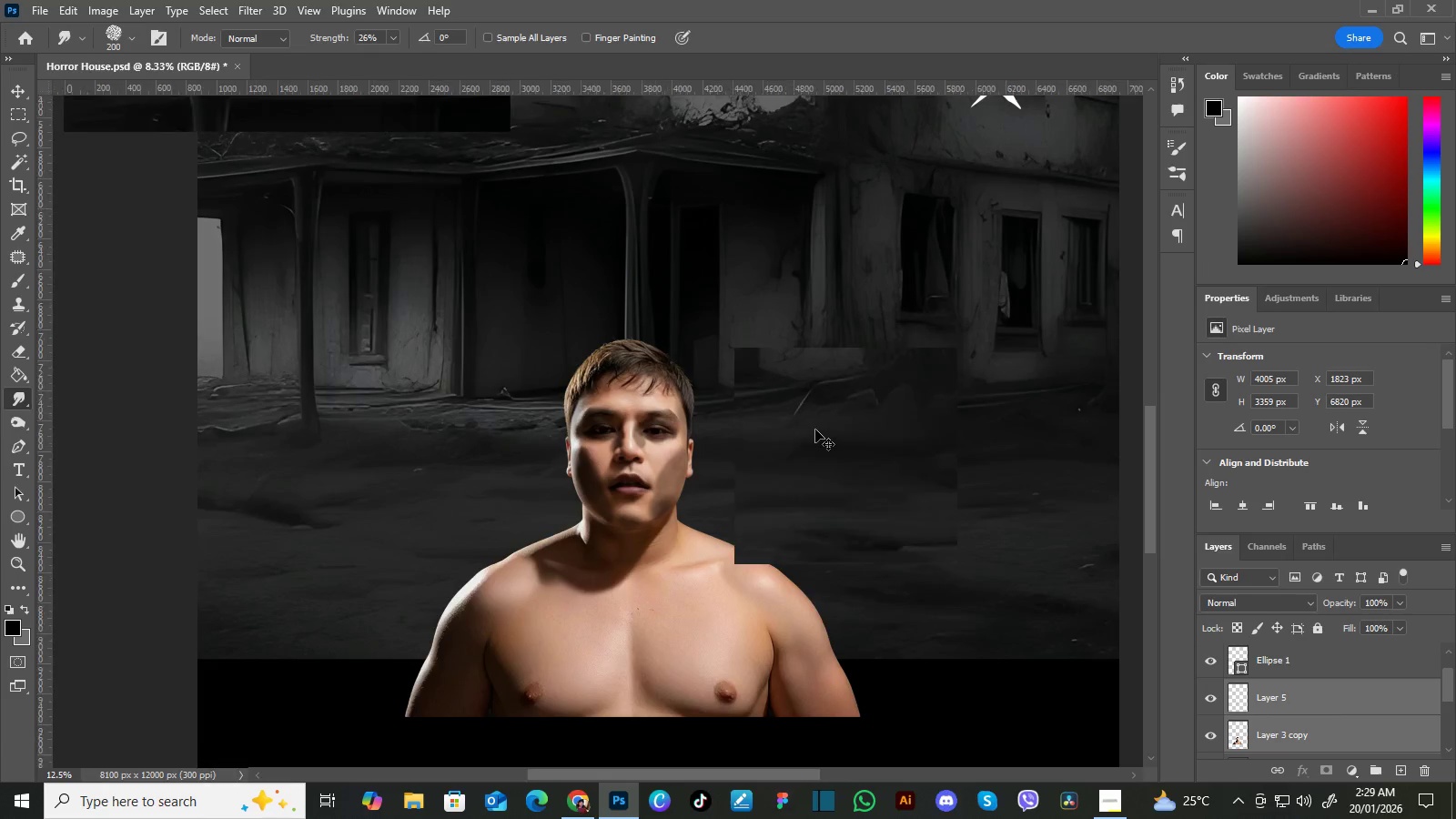 
key(Control+Equal)
 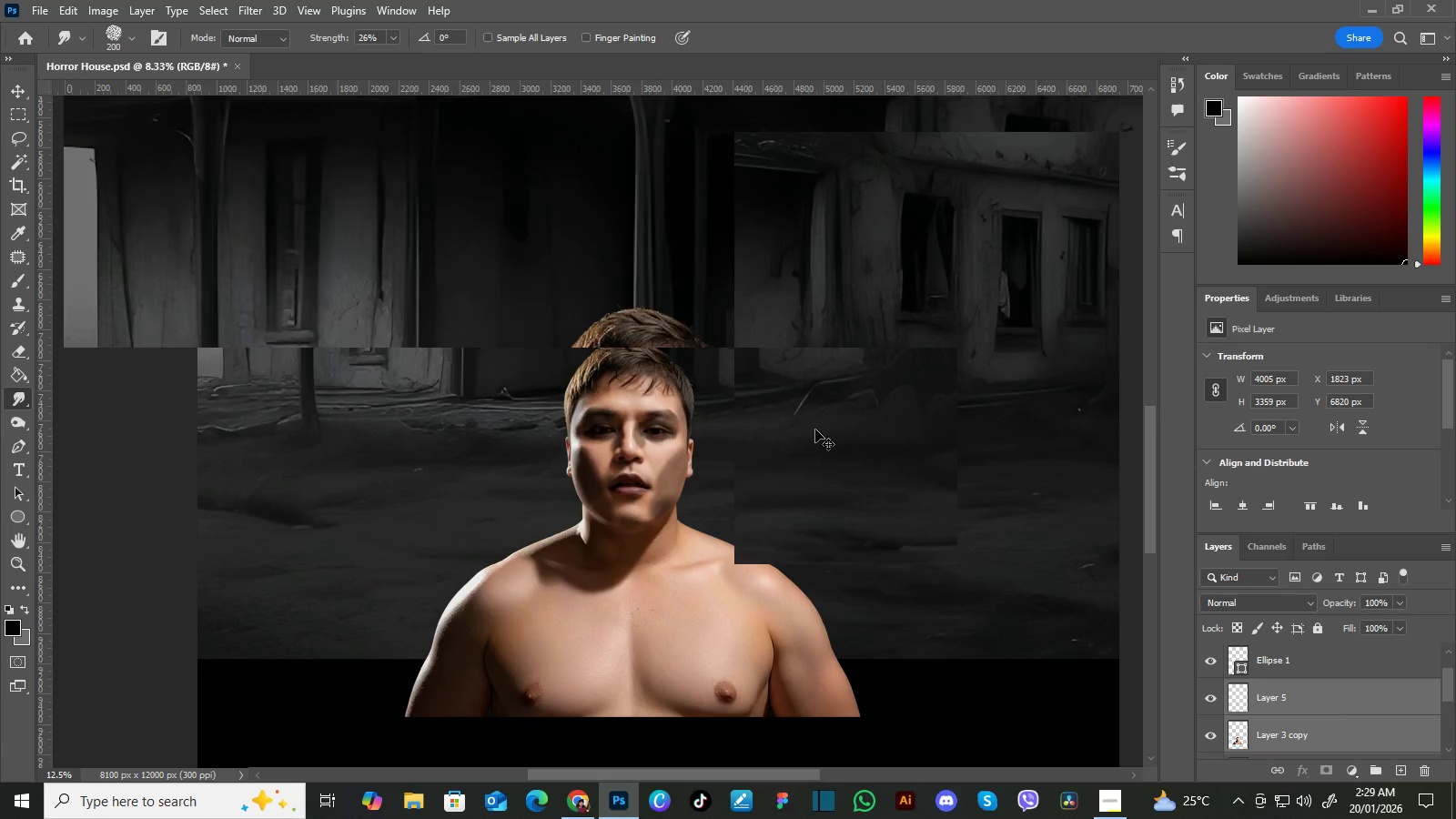 
key(Control+Equal)
 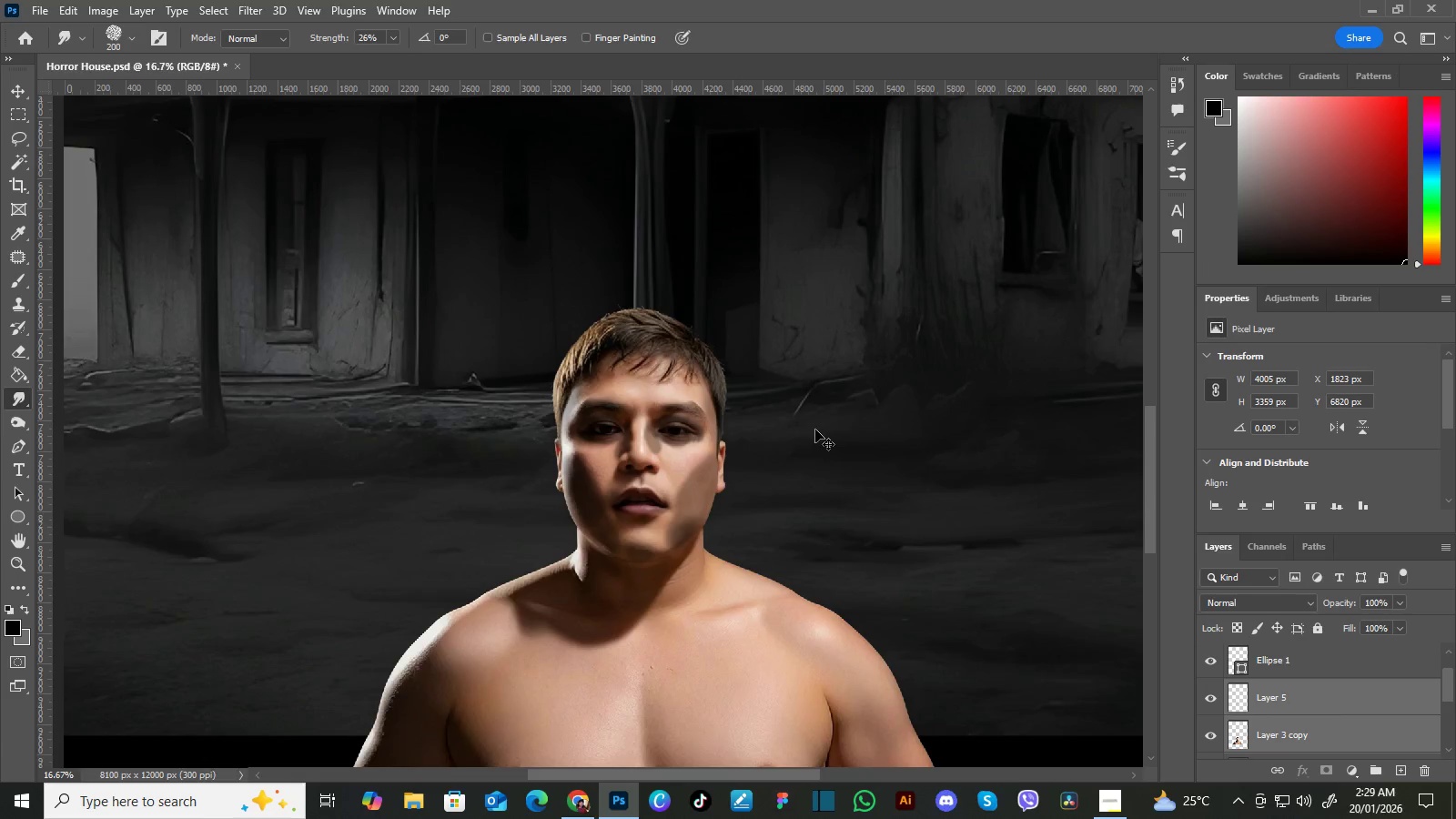 
key(Control+Equal)
 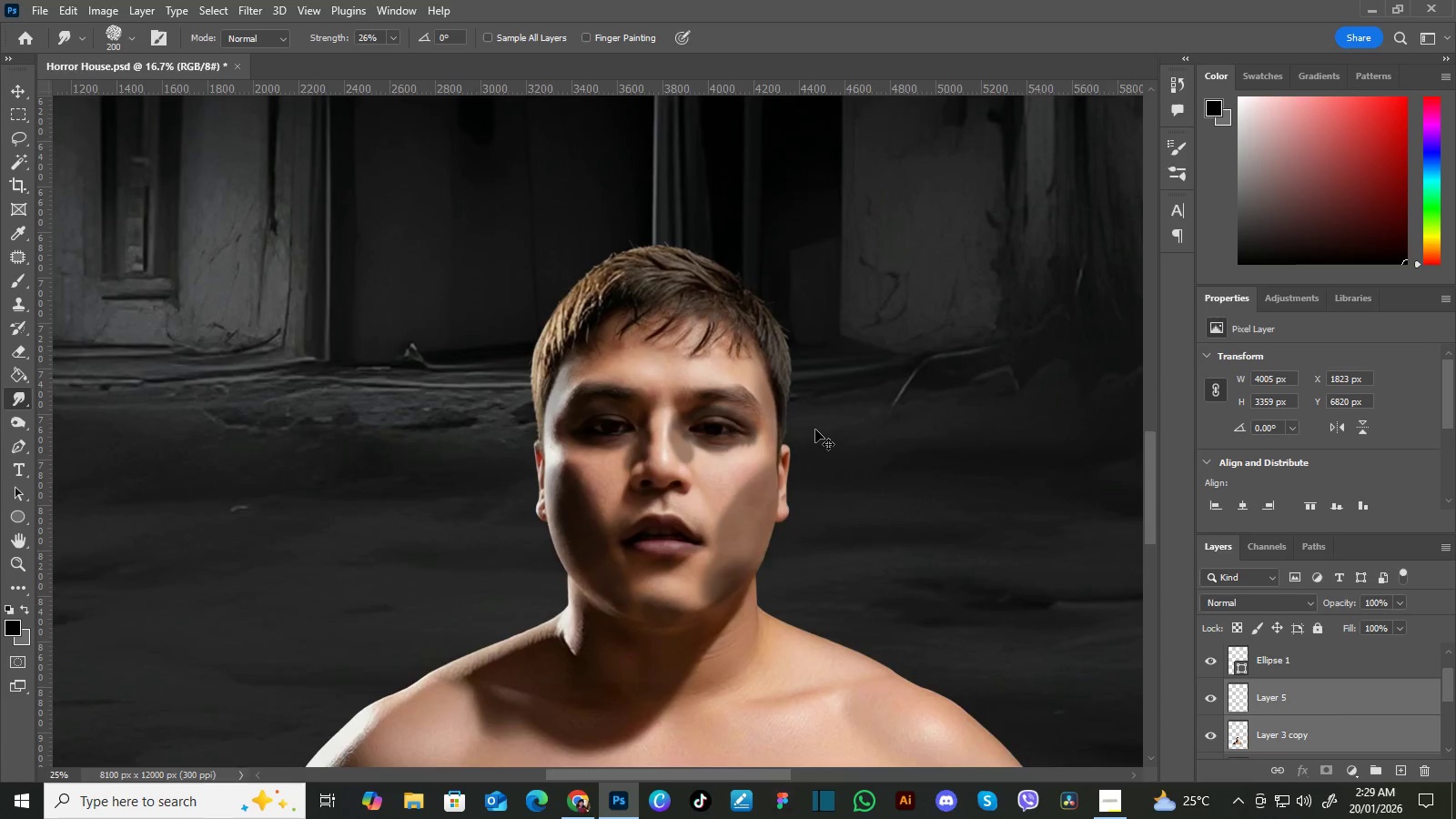 
key(Control+Equal)
 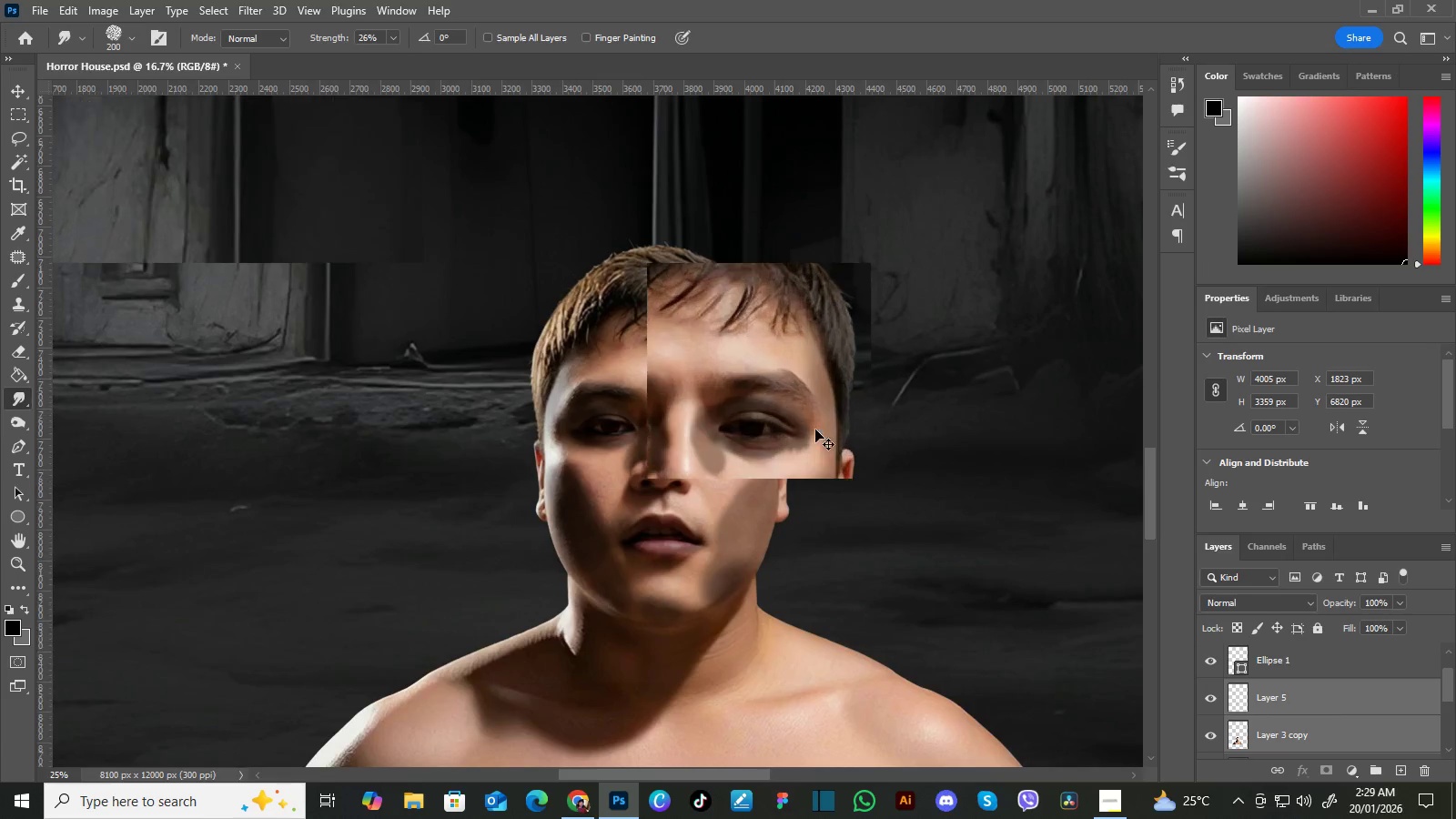 
key(Control+Equal)
 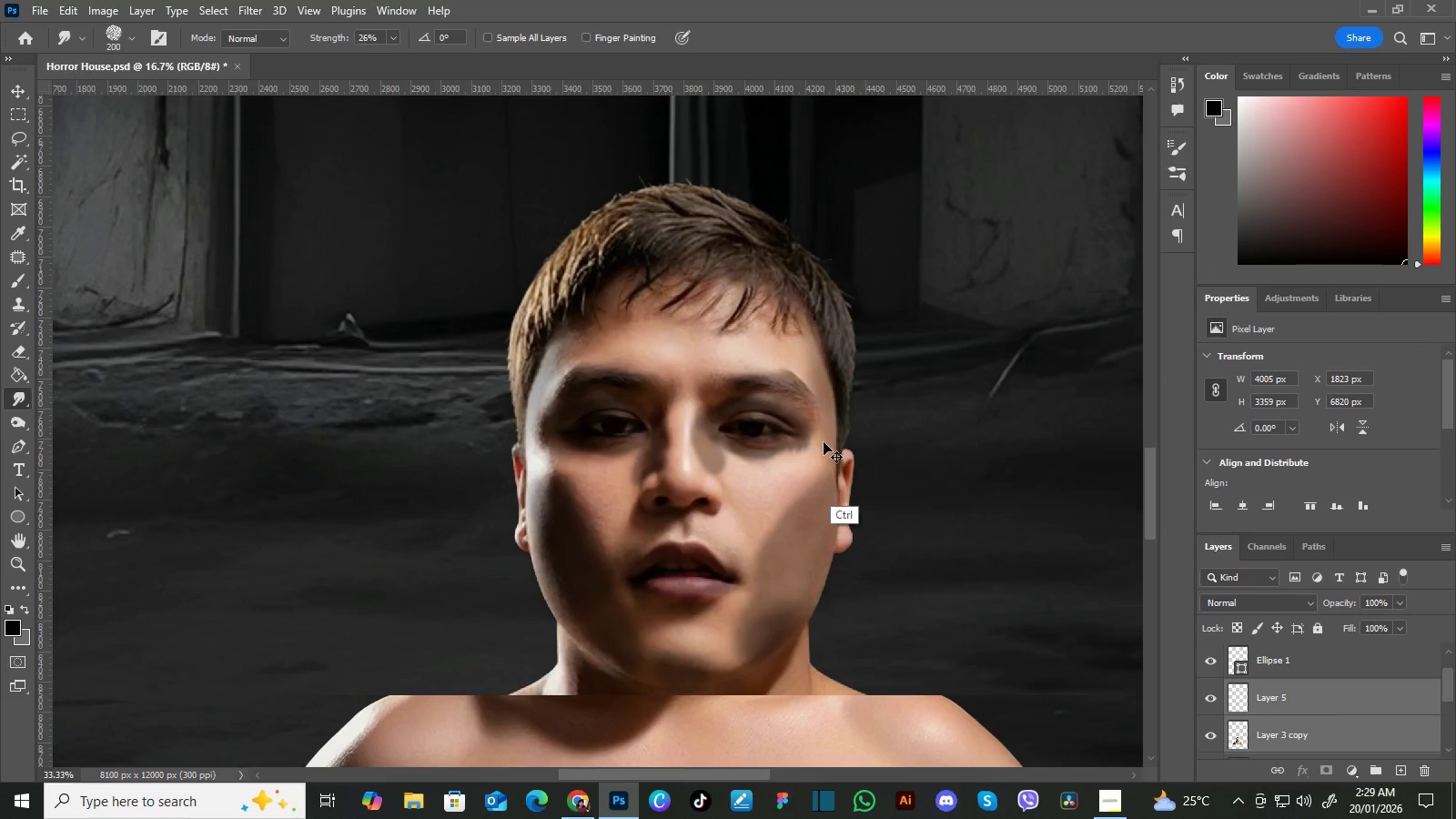 
key(Control+Equal)
 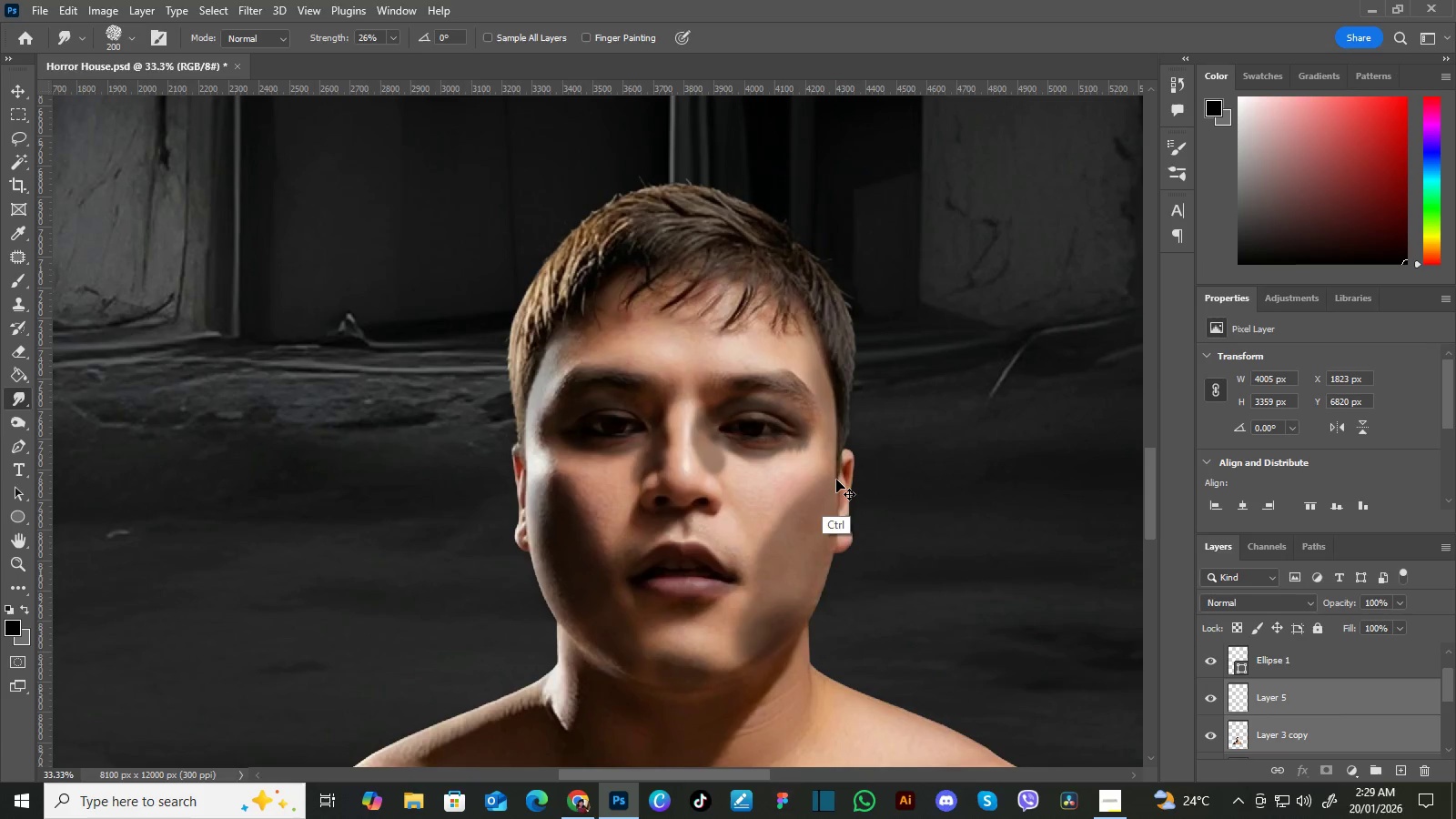 
key(Control+Equal)
 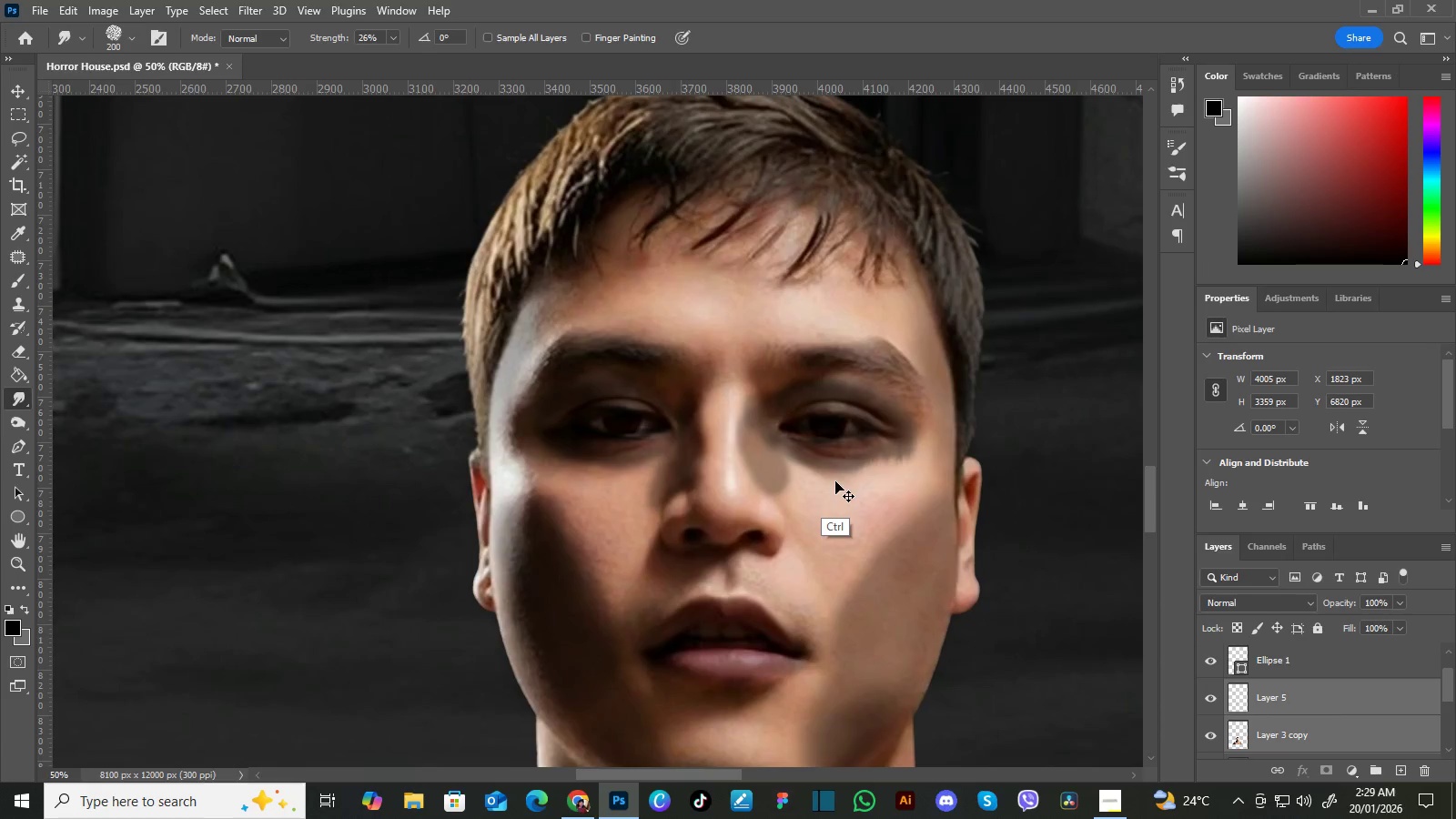 
key(Control+Equal)
 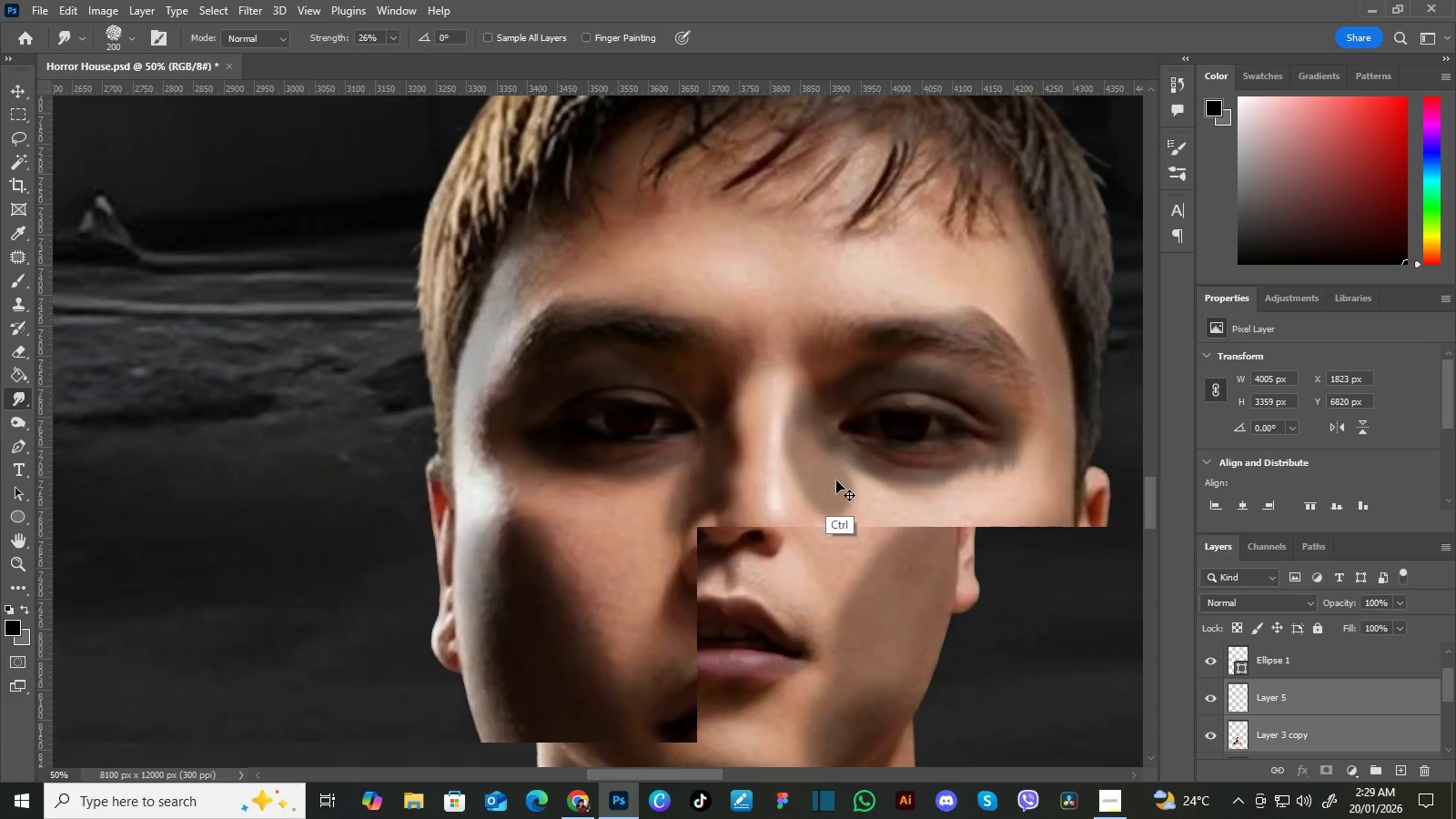 
key(Control+Minus)
 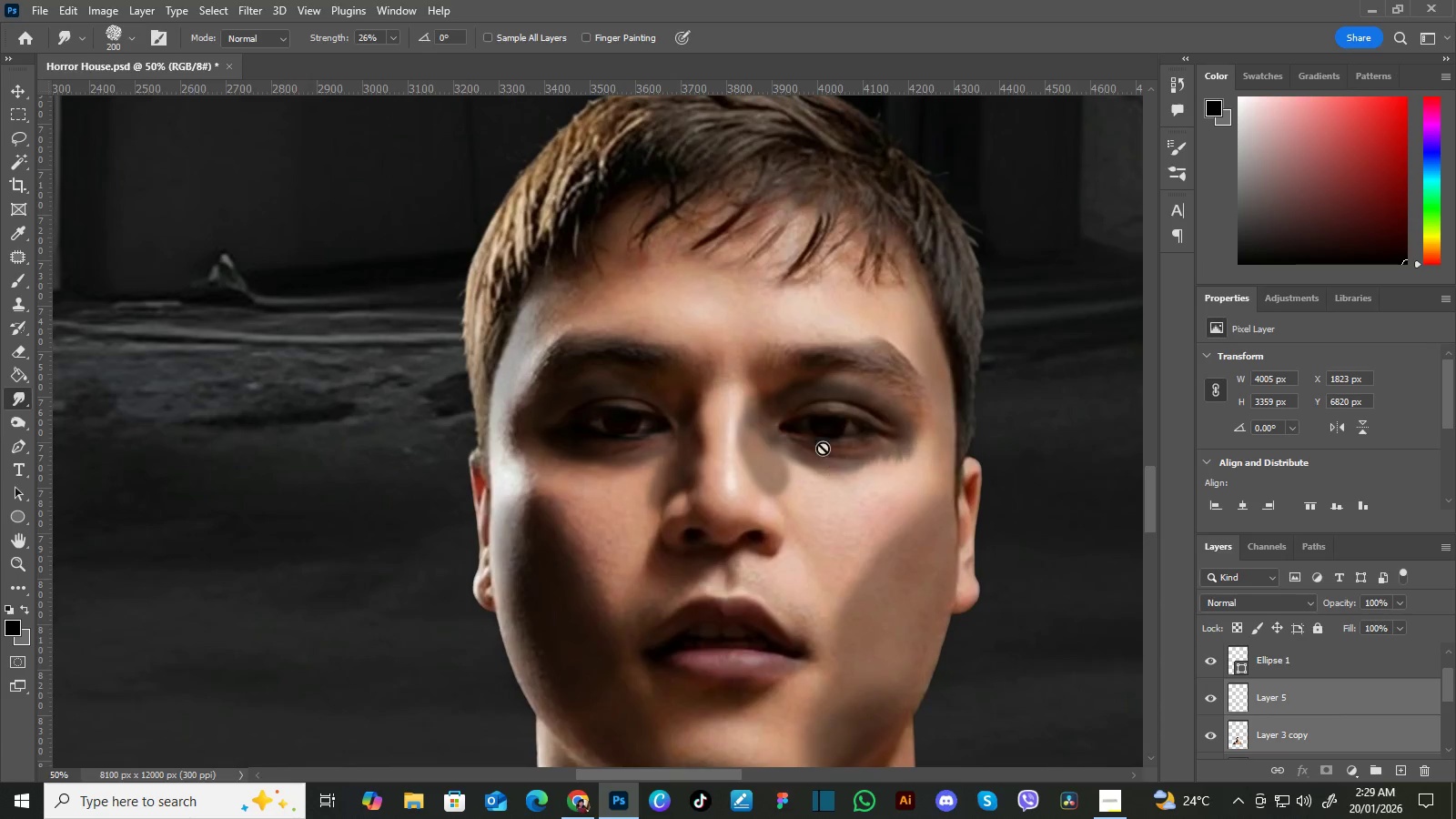 
hold_key(key=Space, duration=0.92)
 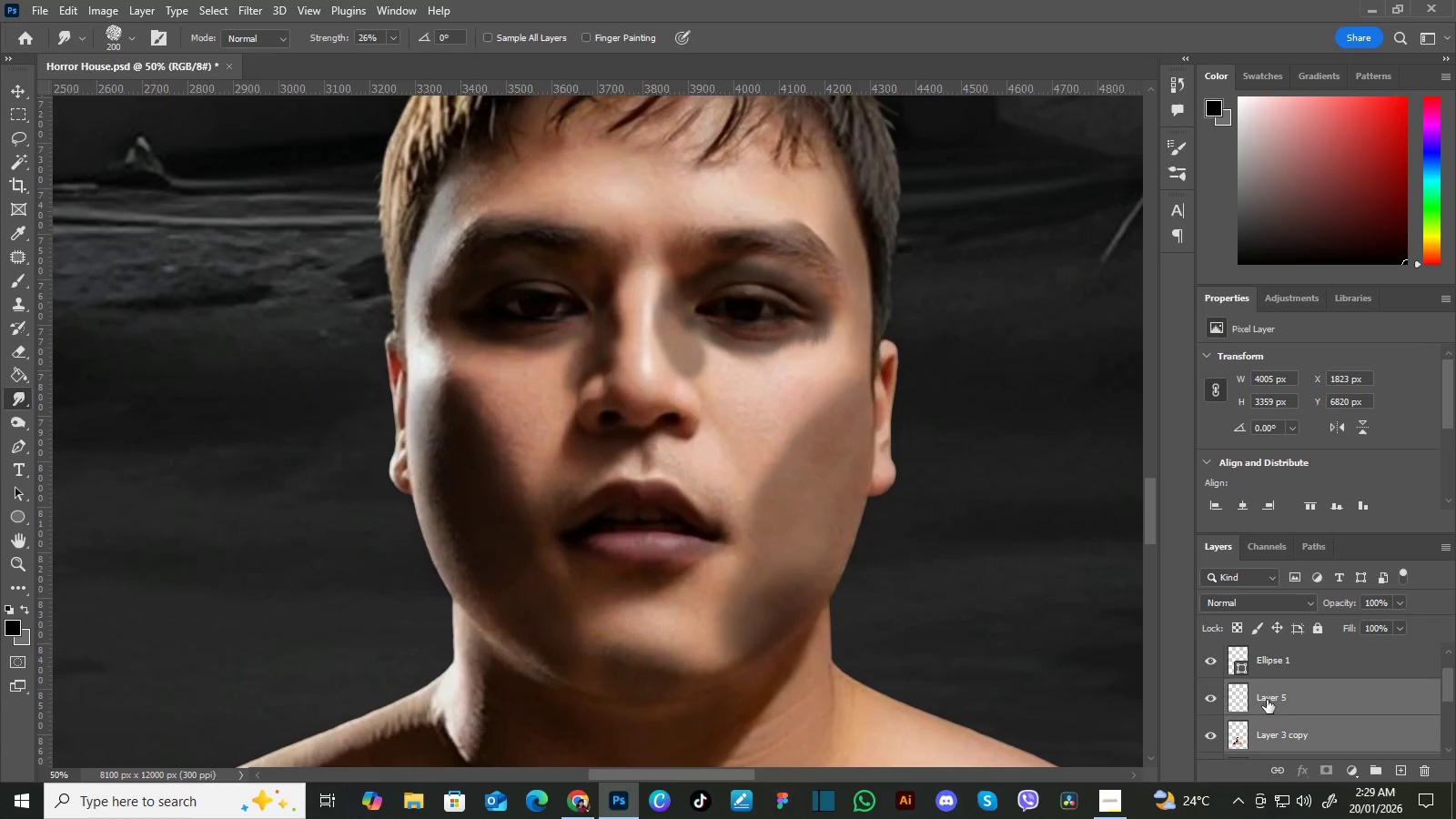 
left_click_drag(start_coordinate=[849, 481], to_coordinate=[765, 363])
 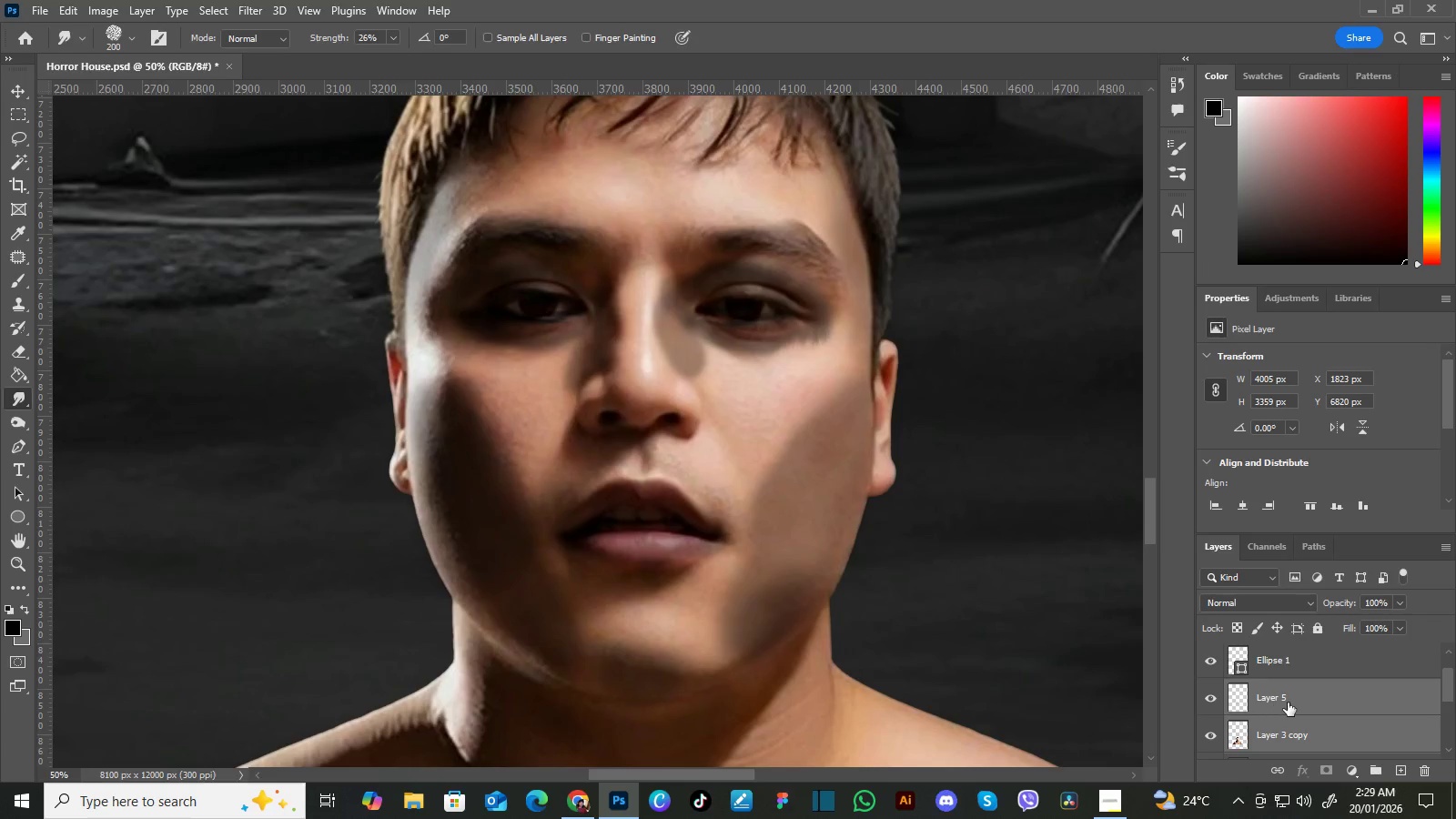 
left_click([1318, 701])
 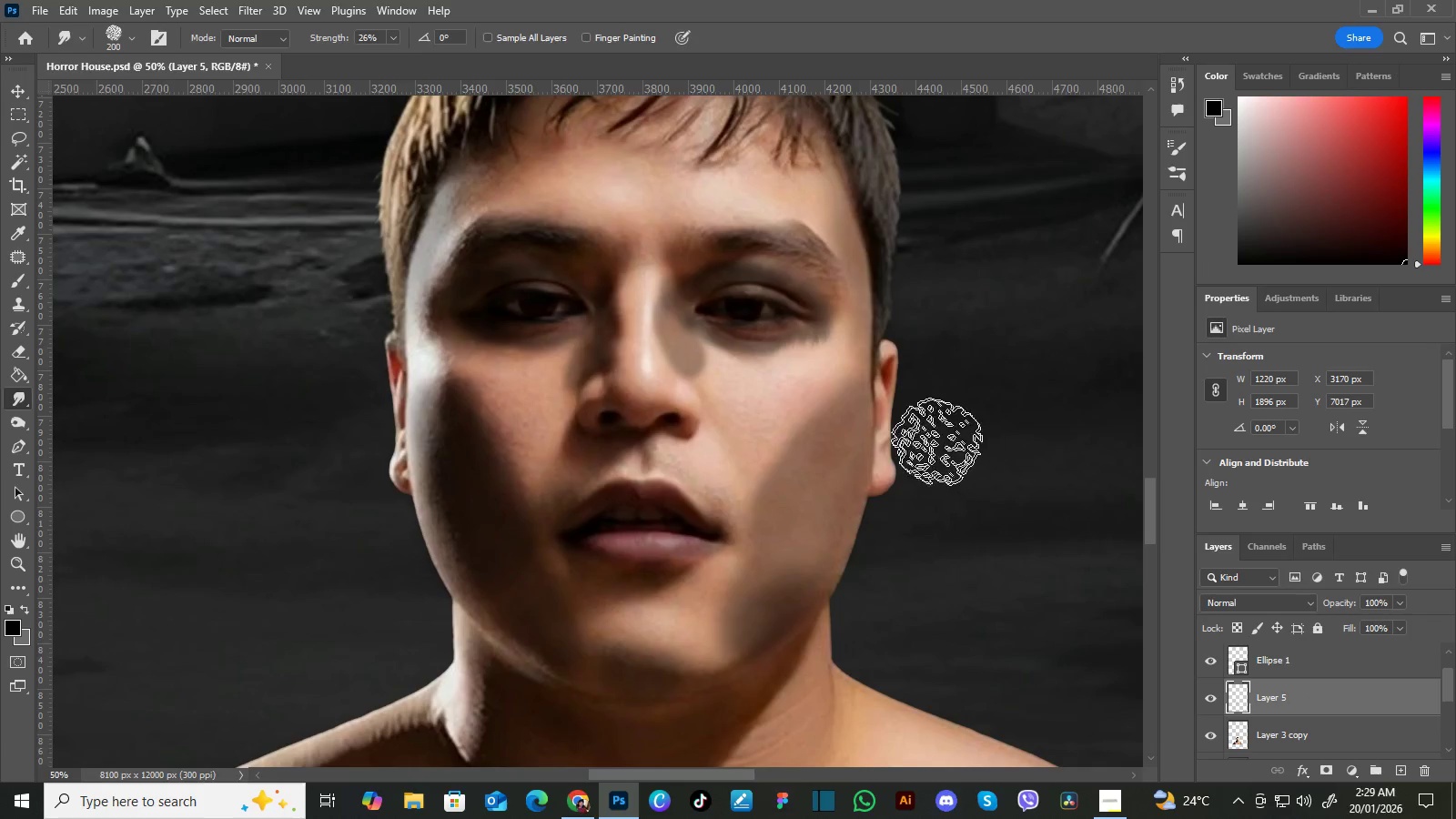 
hold_key(key=Space, duration=0.69)
 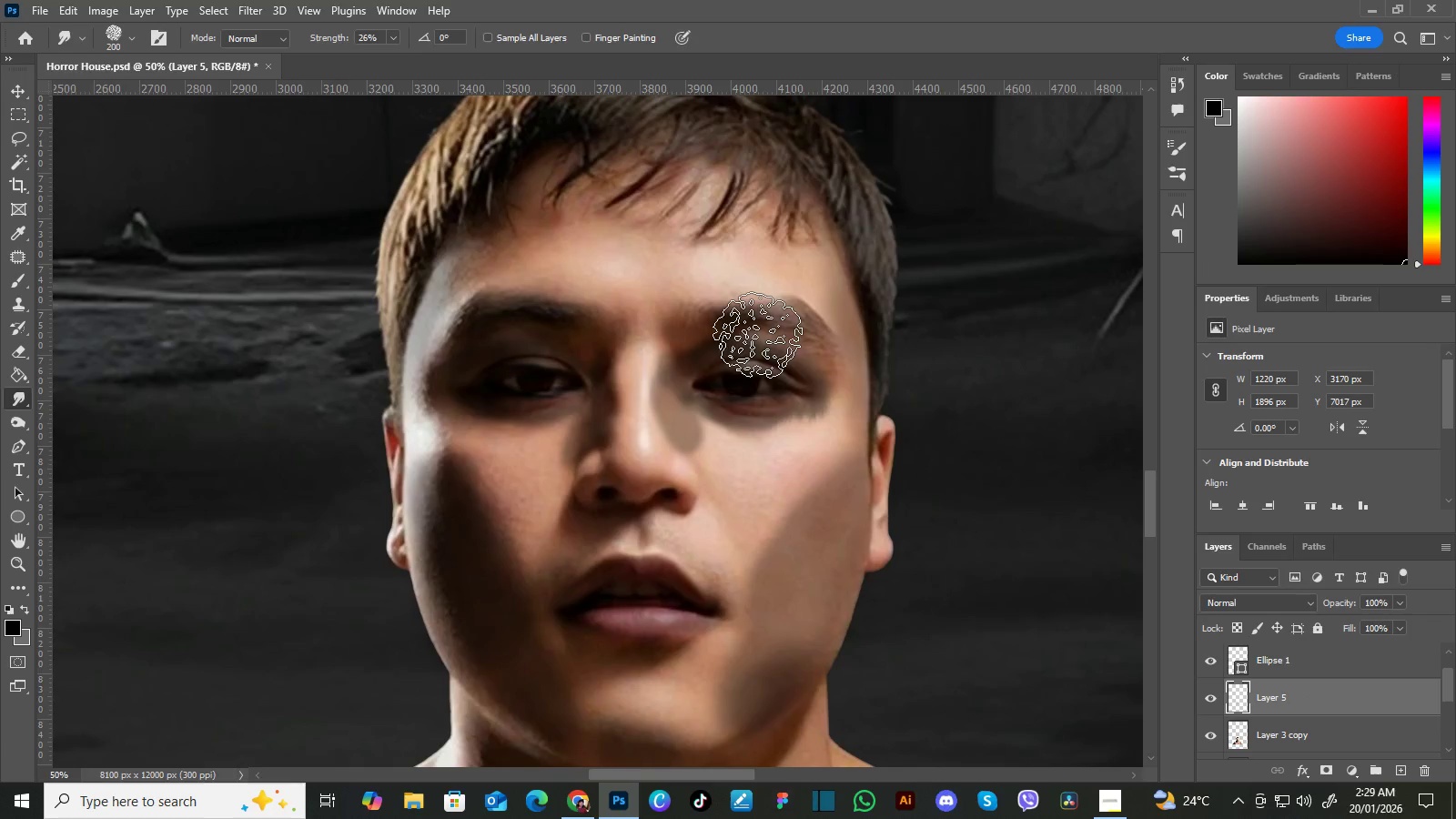 
left_click_drag(start_coordinate=[781, 373], to_coordinate=[778, 450])
 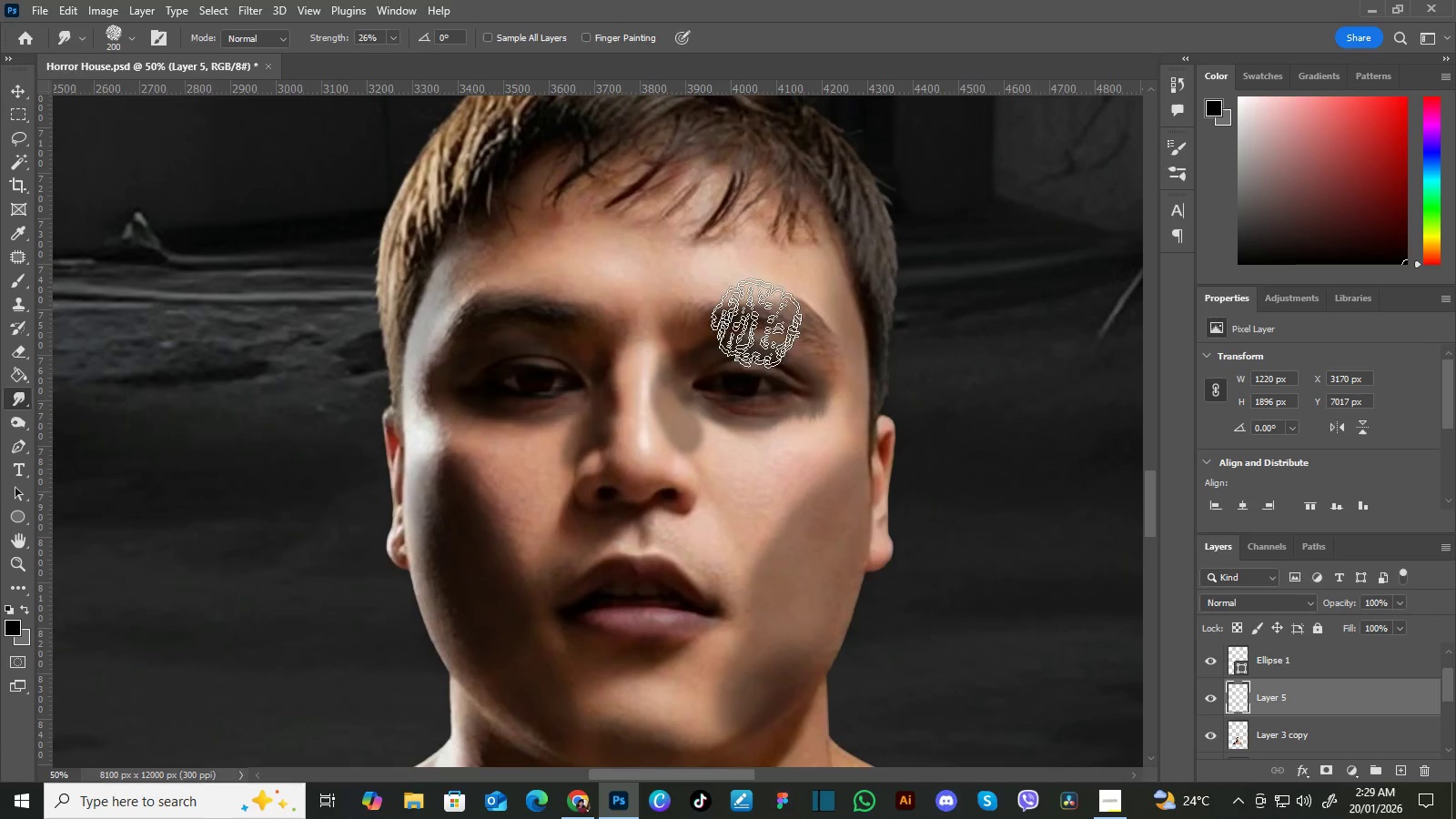 
key(BracketLeft)
 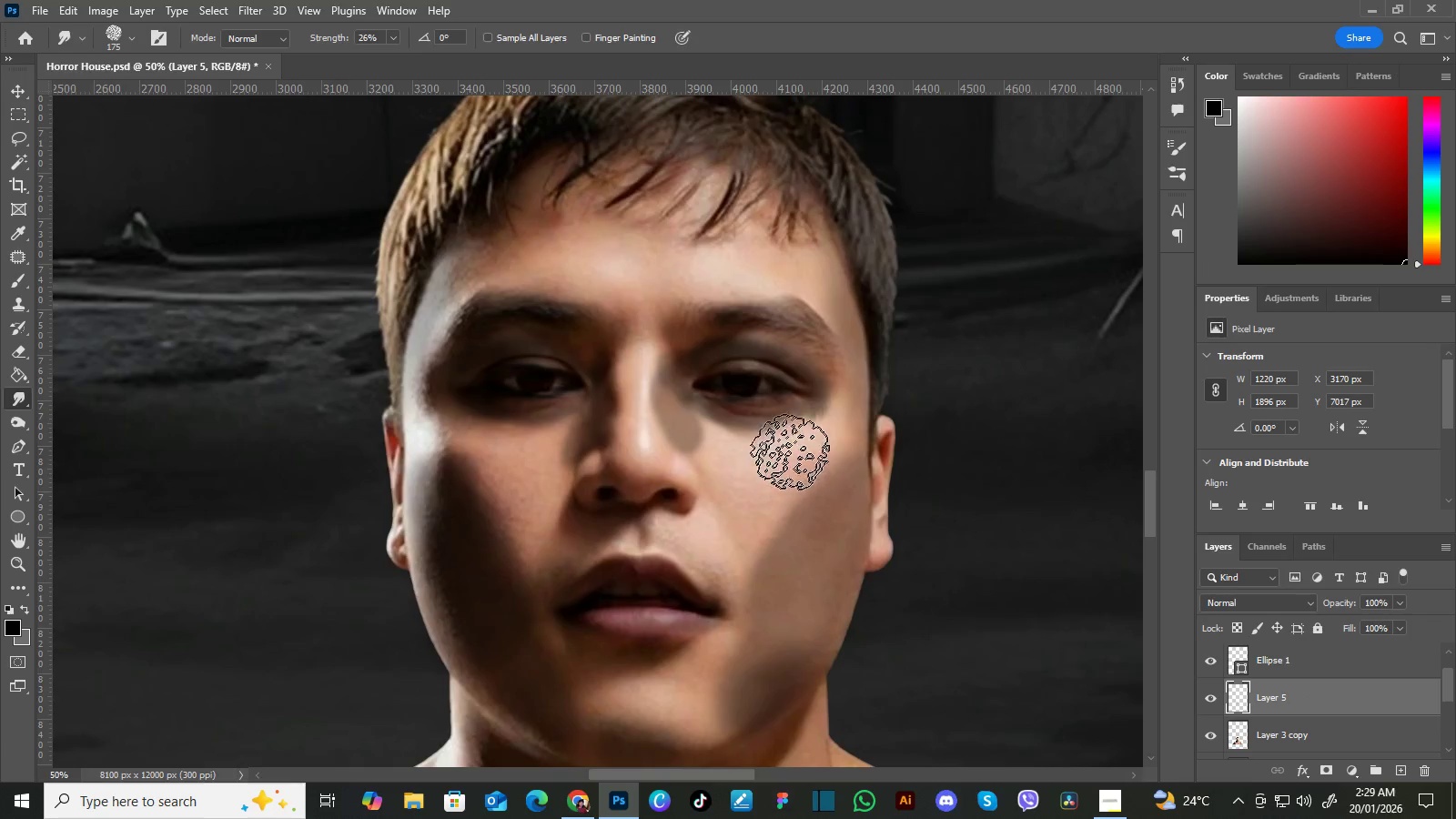 
key(BracketLeft)
 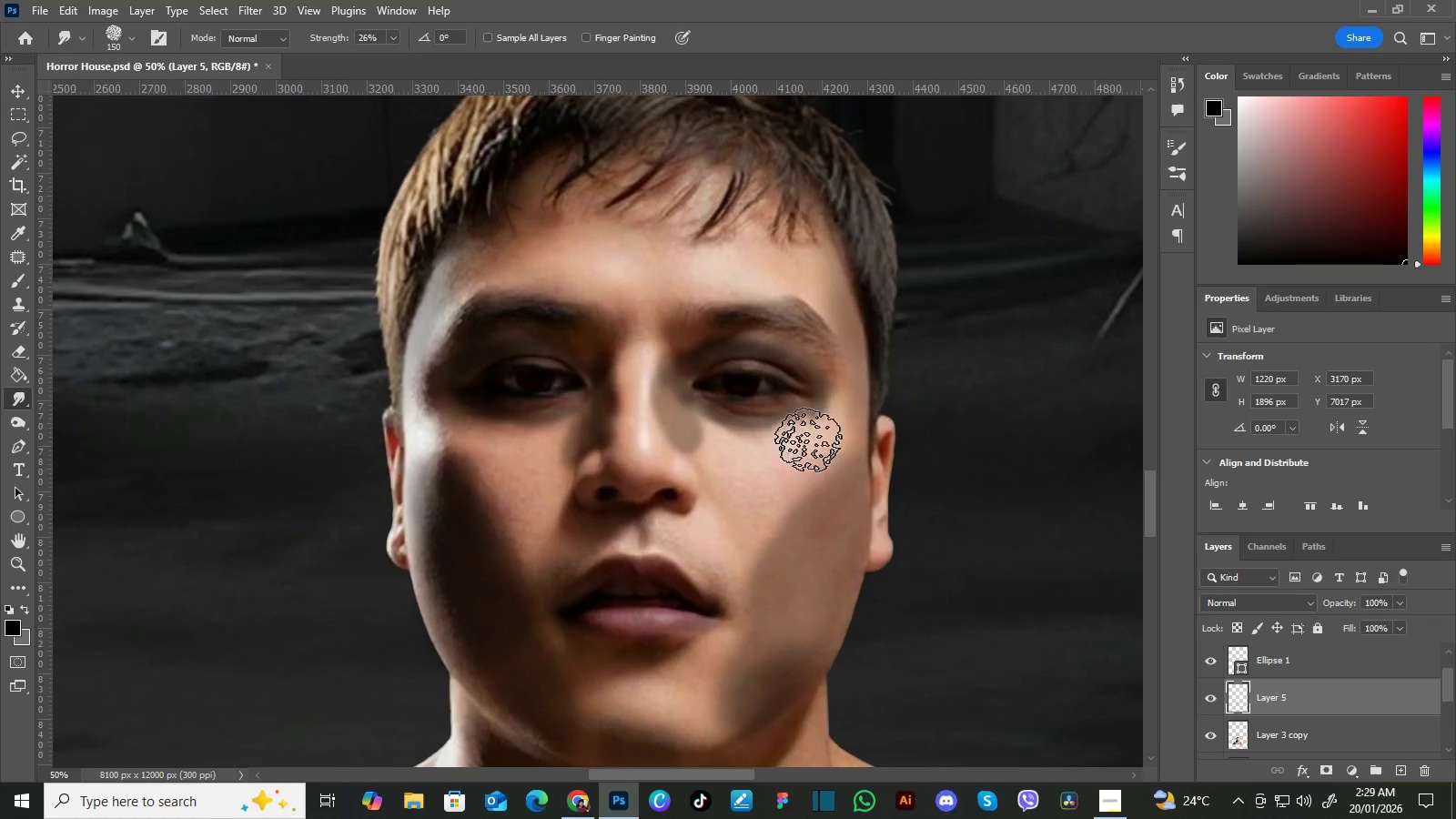 
key(BracketLeft)
 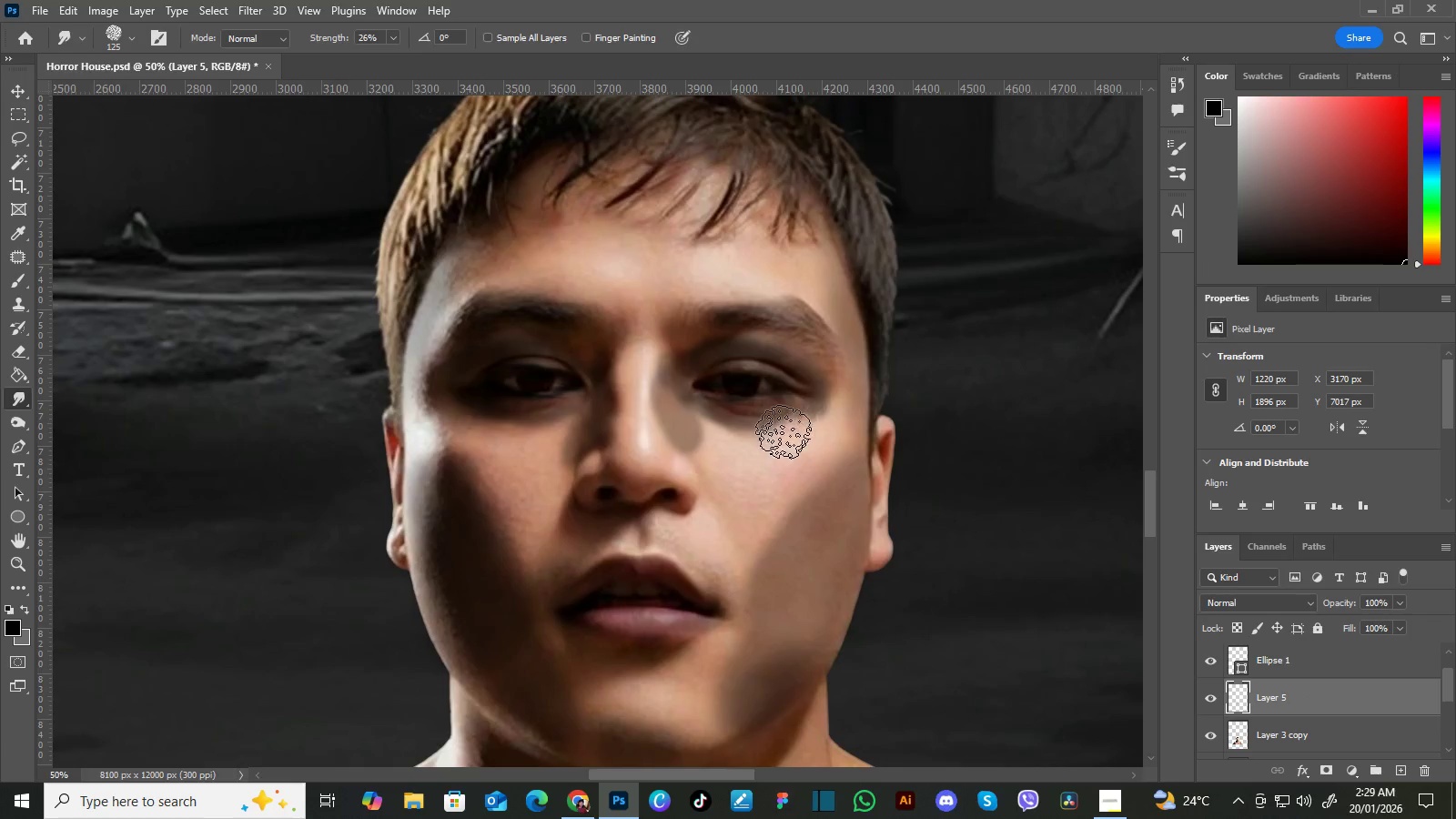 
key(BracketLeft)
 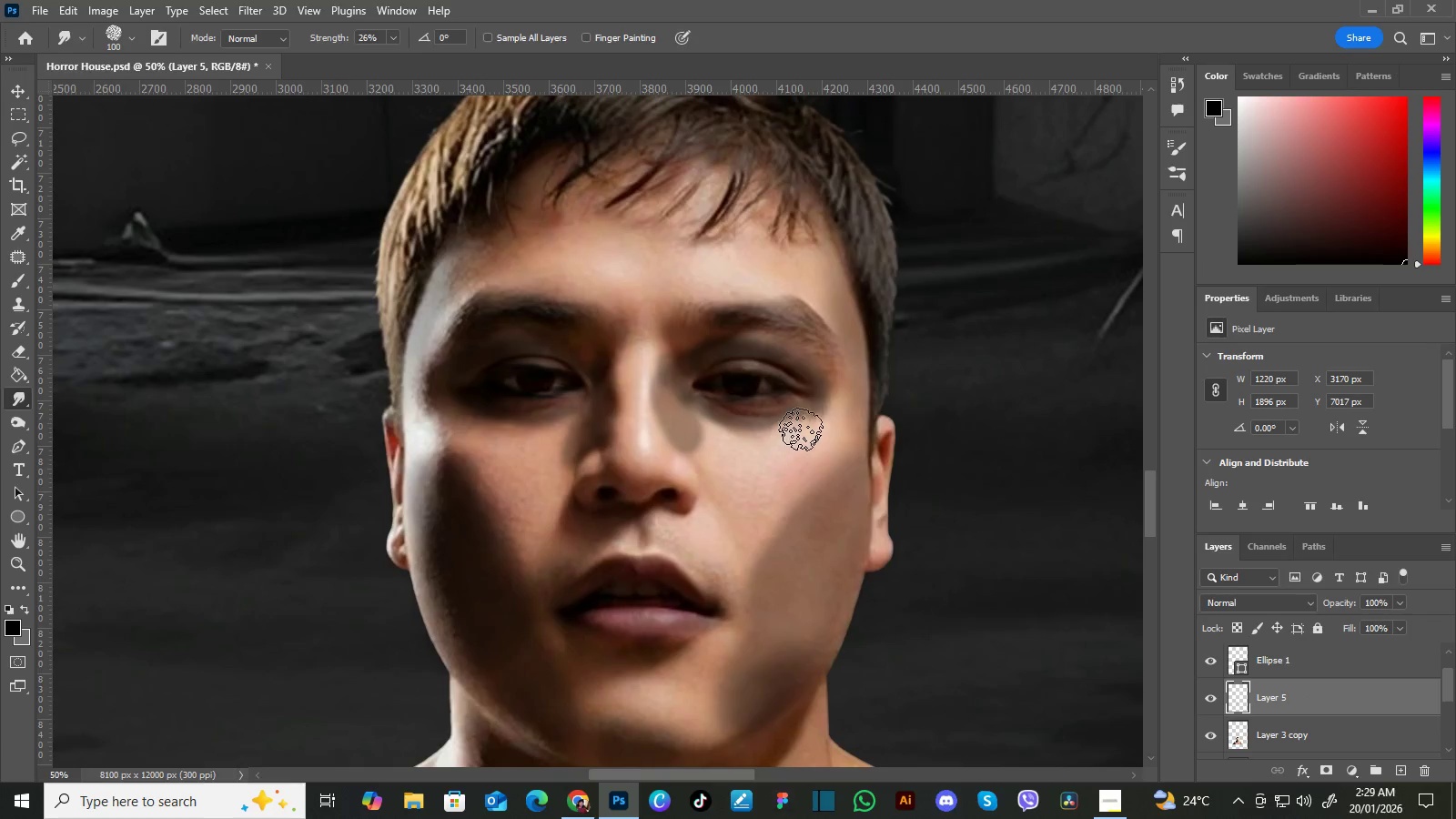 
key(BracketLeft)
 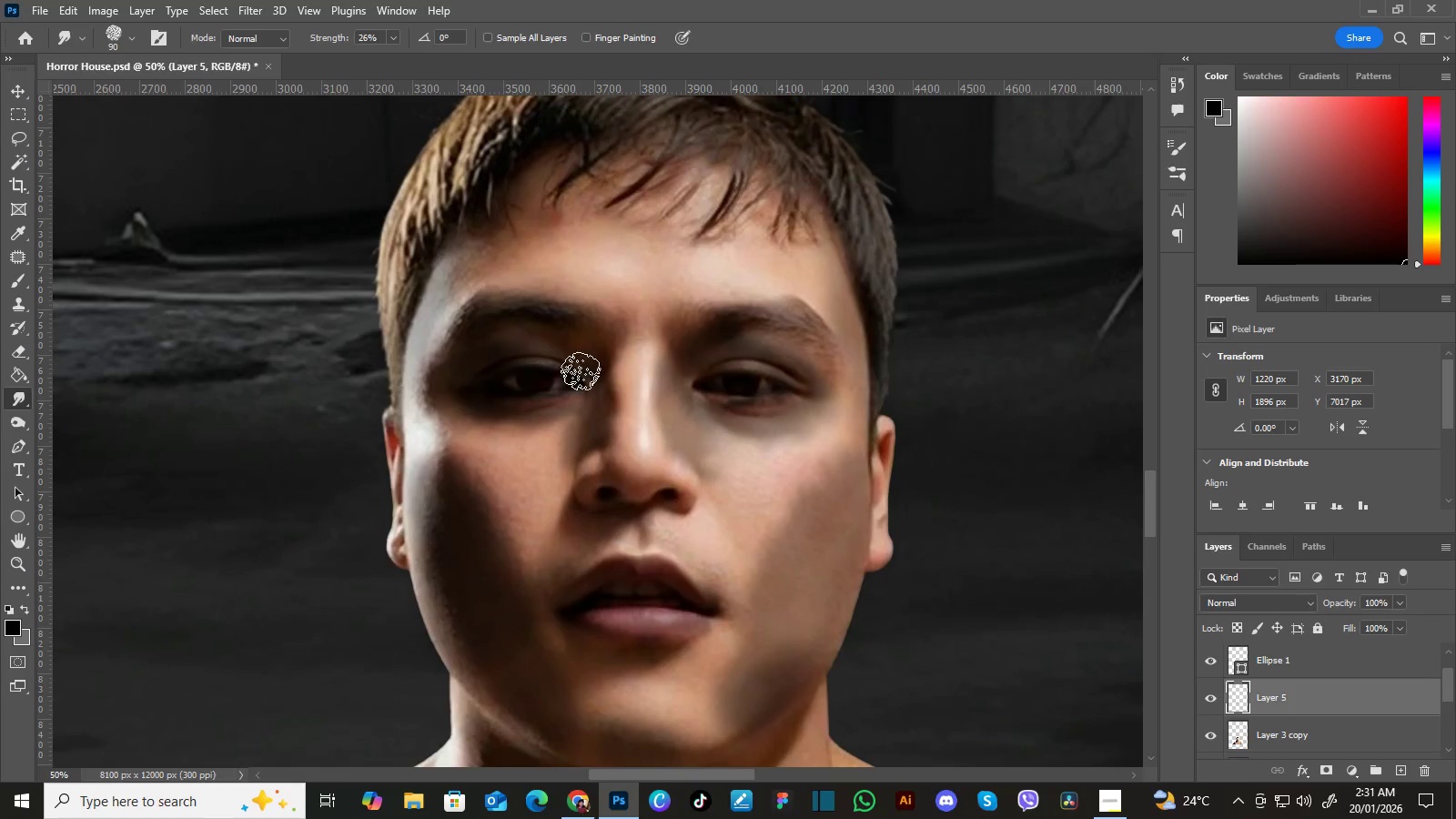 
wait(87.53)
 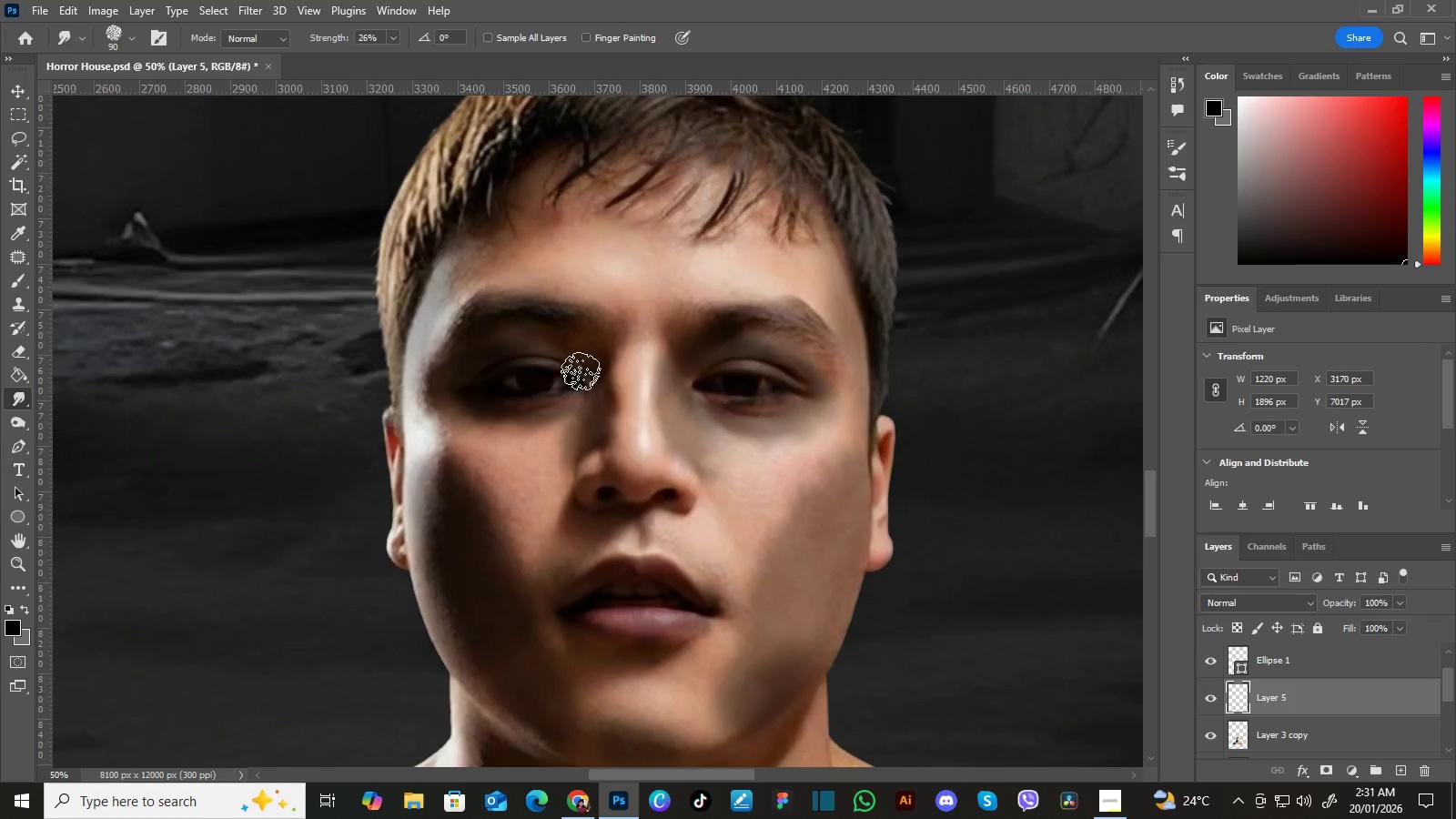 
left_click([27, 604])
 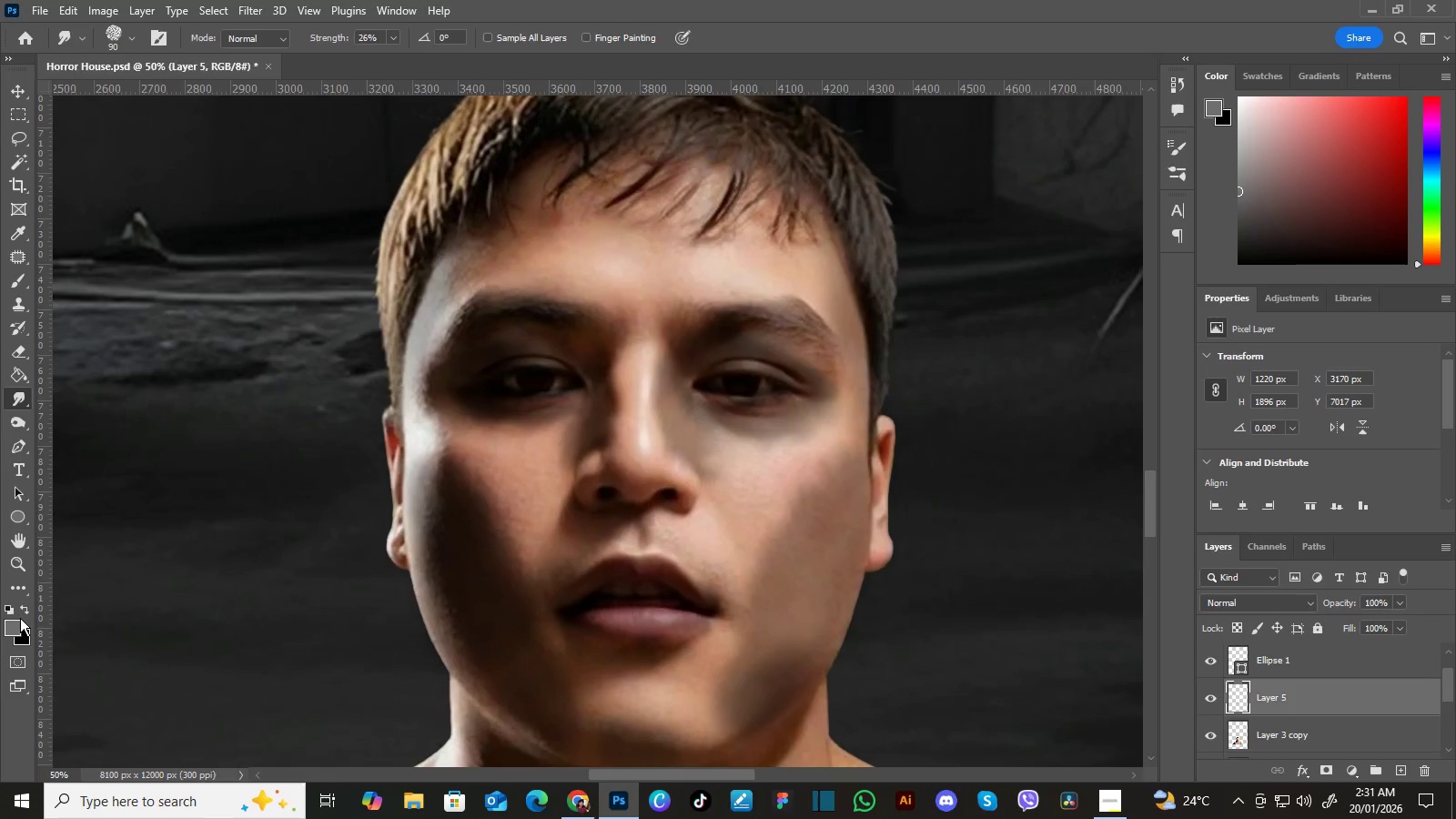 
left_click([16, 622])
 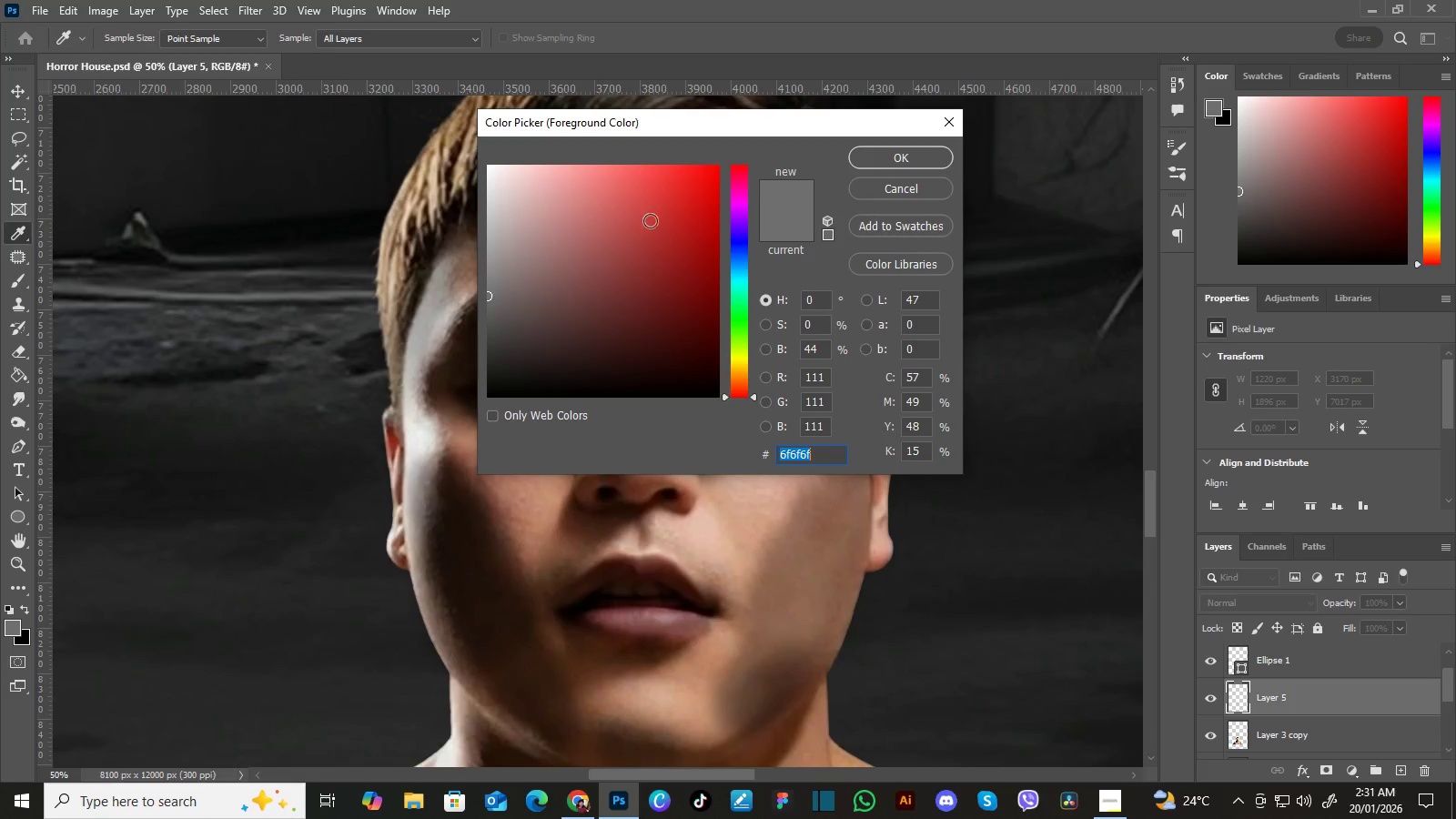 
left_click_drag(start_coordinate=[571, 201], to_coordinate=[417, 129])
 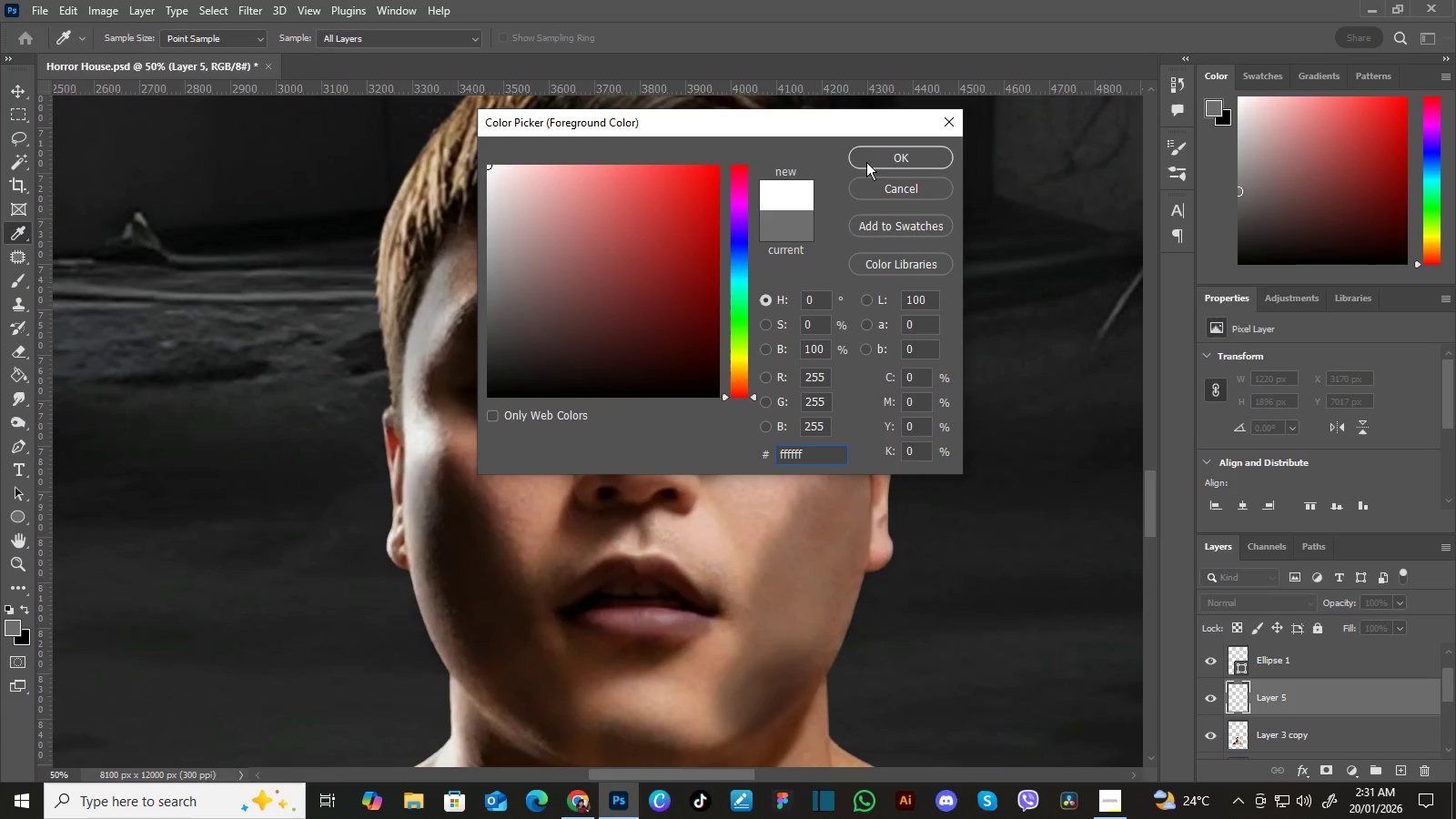 
left_click([872, 163])
 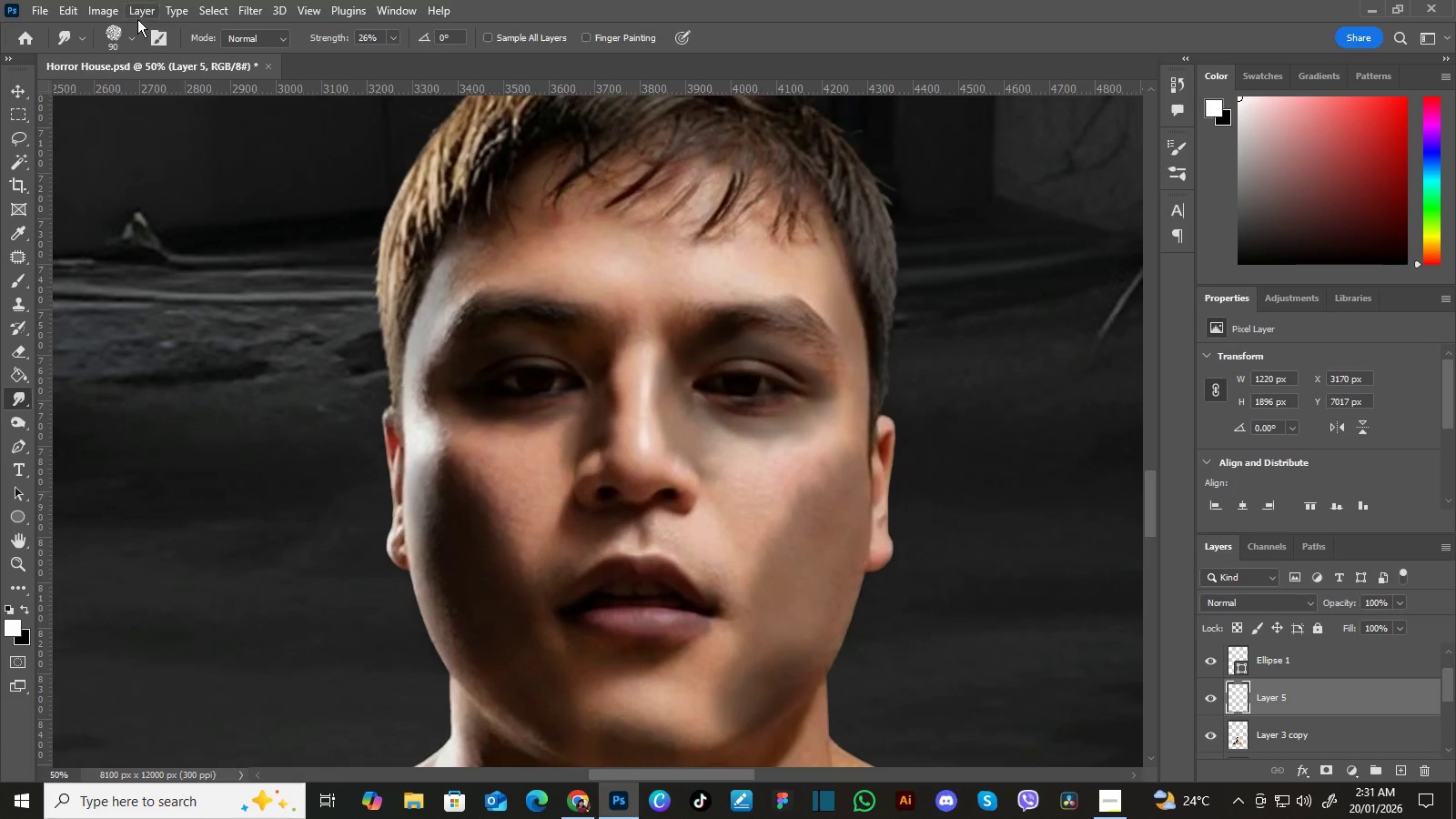 
left_click([136, 39])
 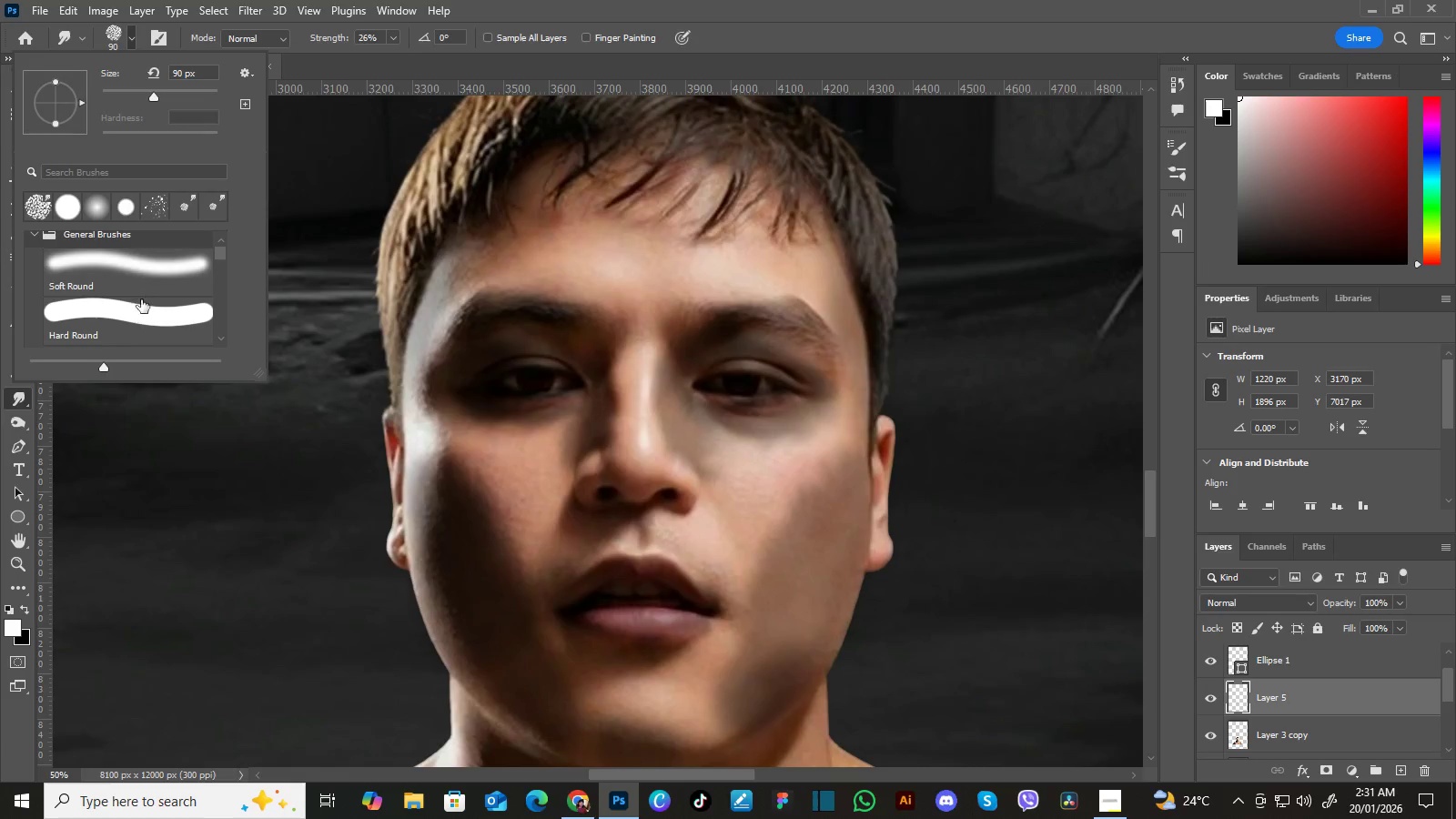 
left_click([147, 320])
 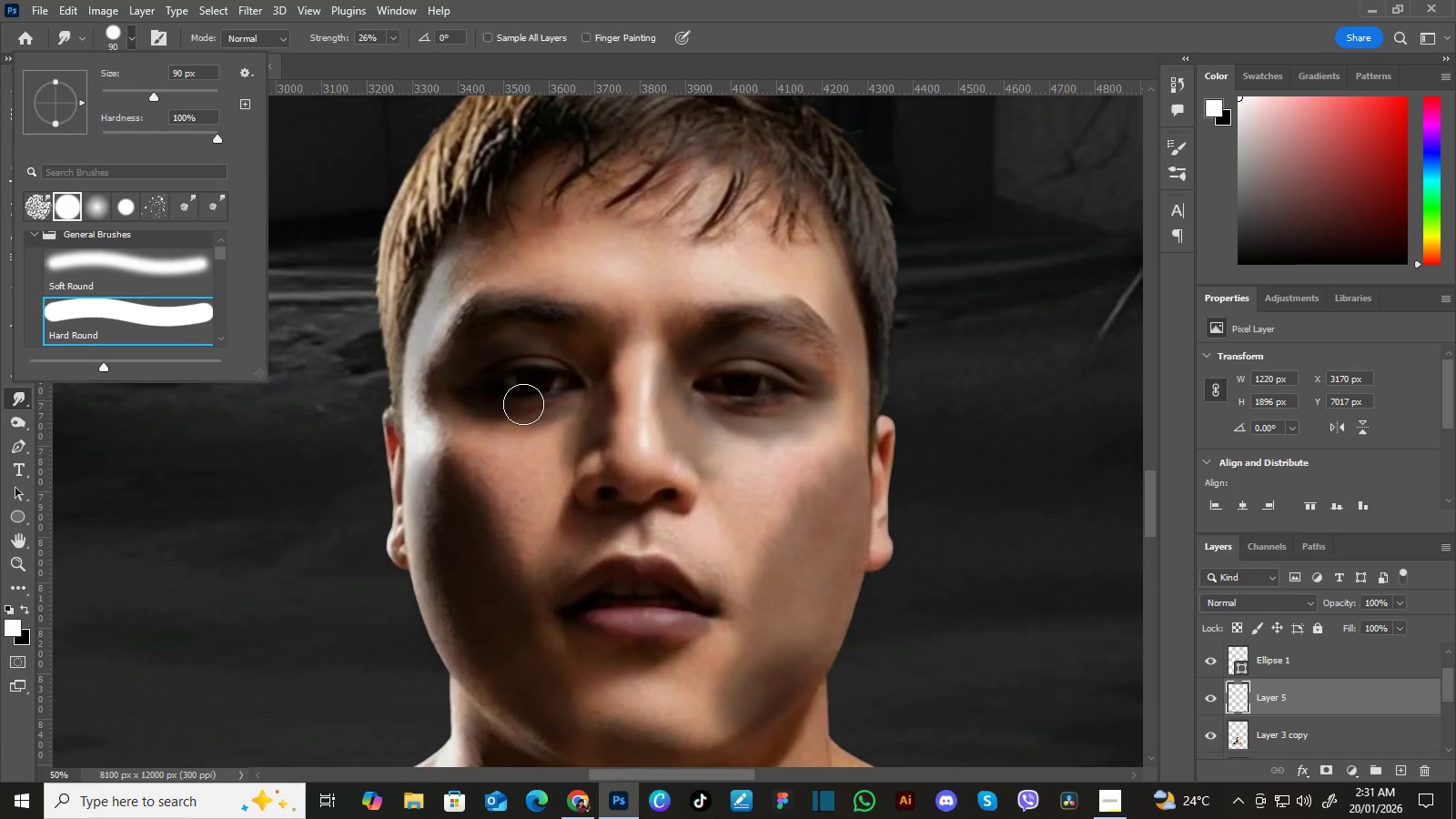 
key(BracketLeft)
 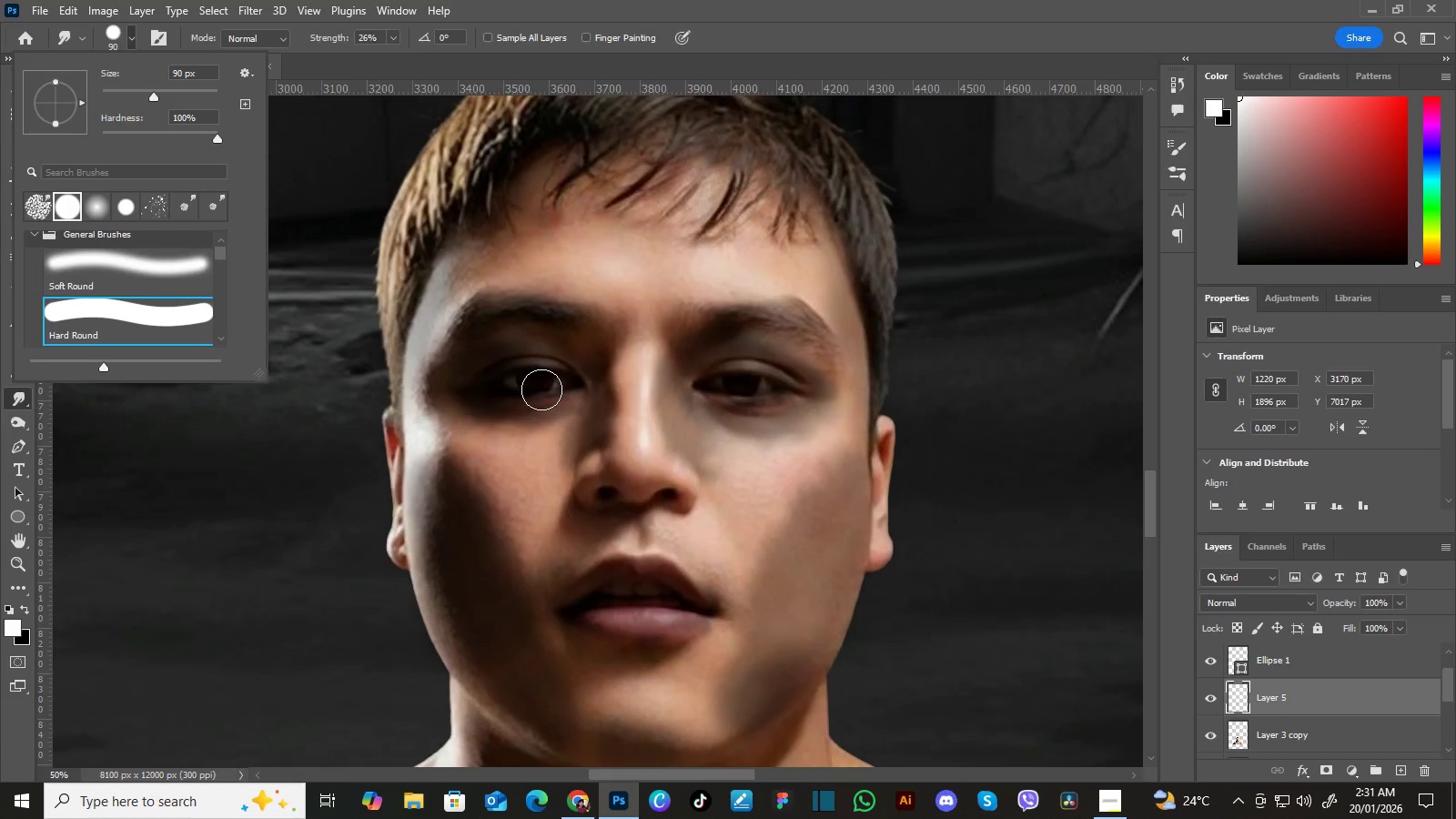 
key(BracketLeft)
 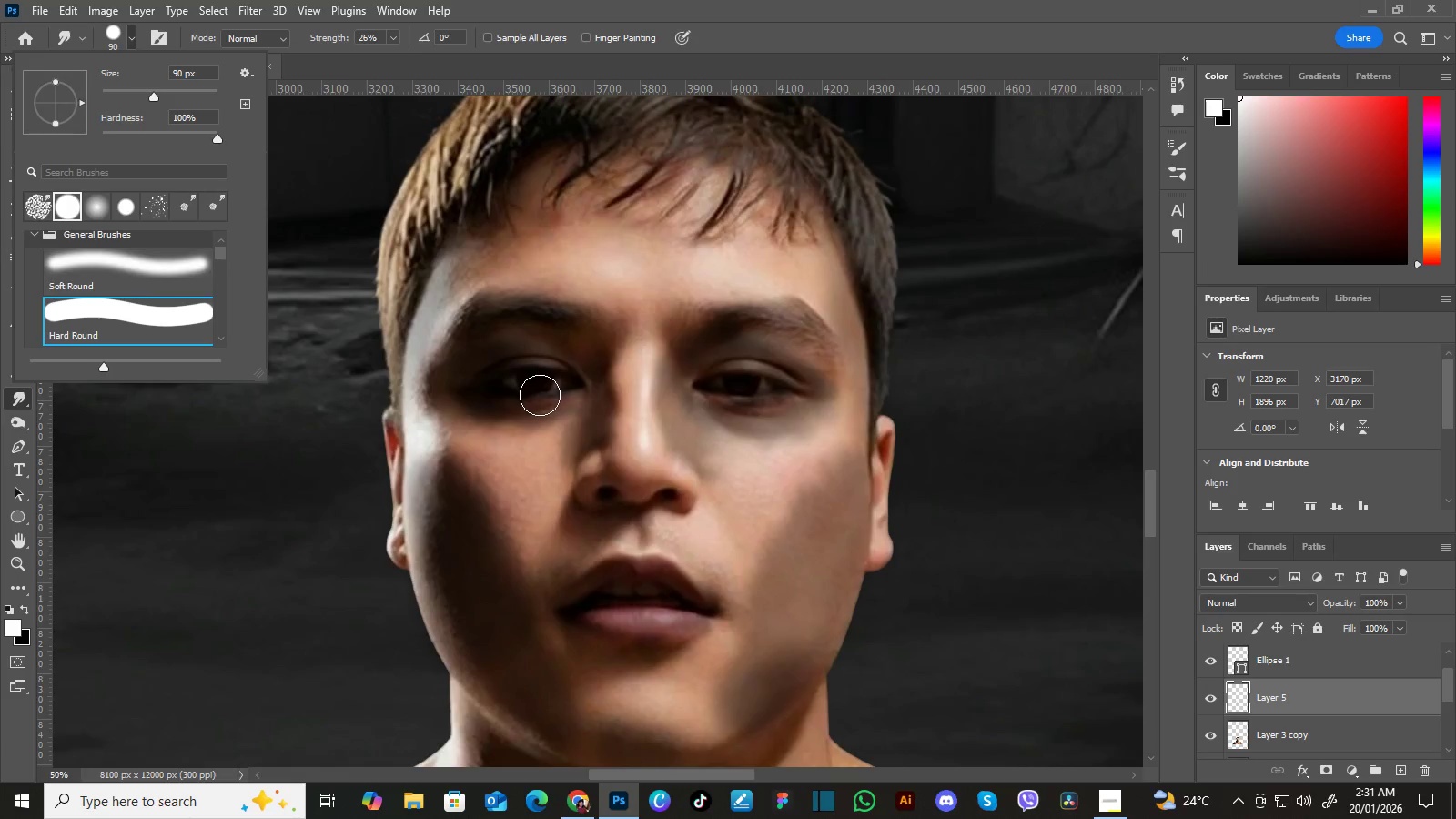 
key(Enter)
 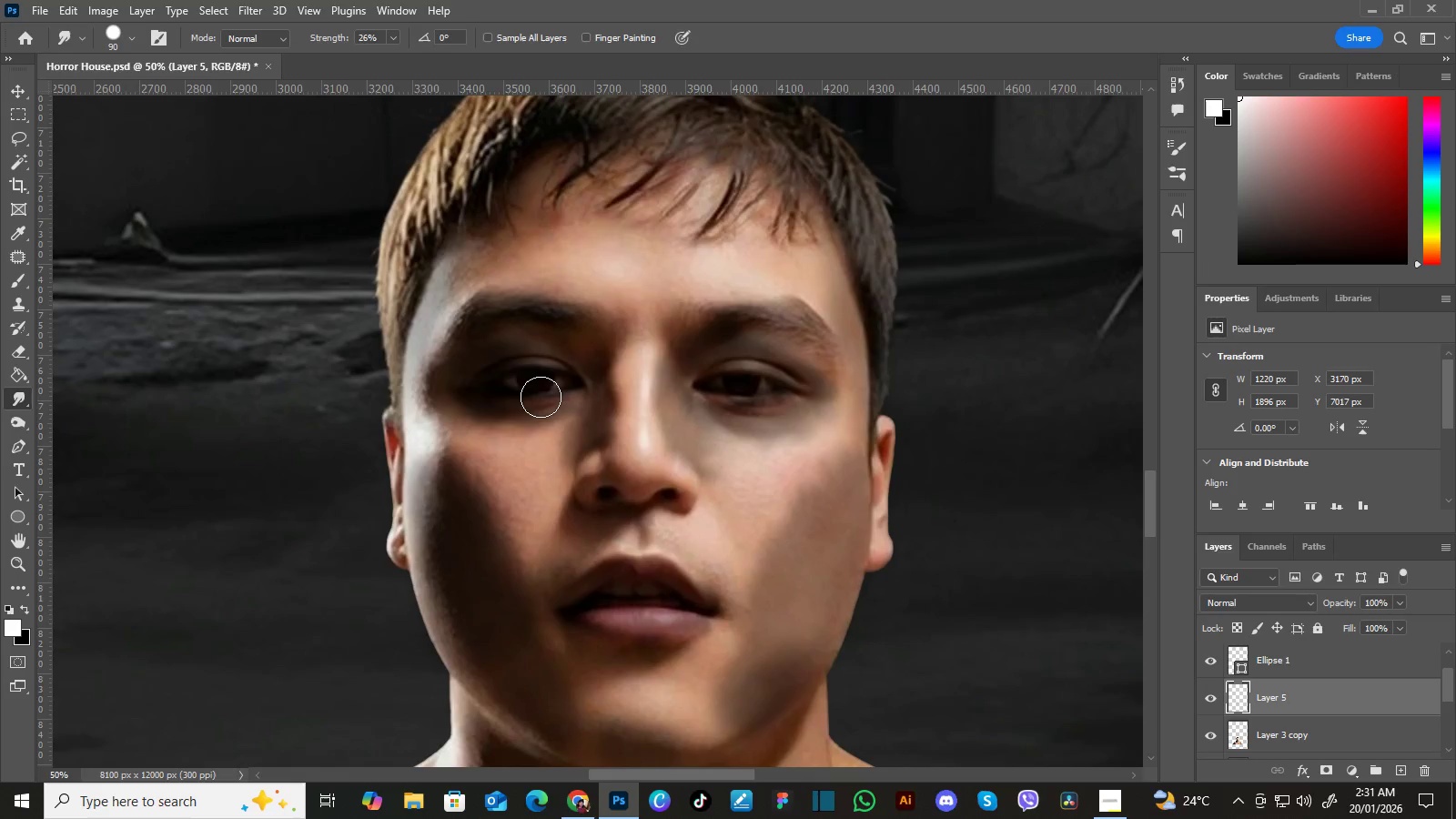 
key(BracketLeft)
 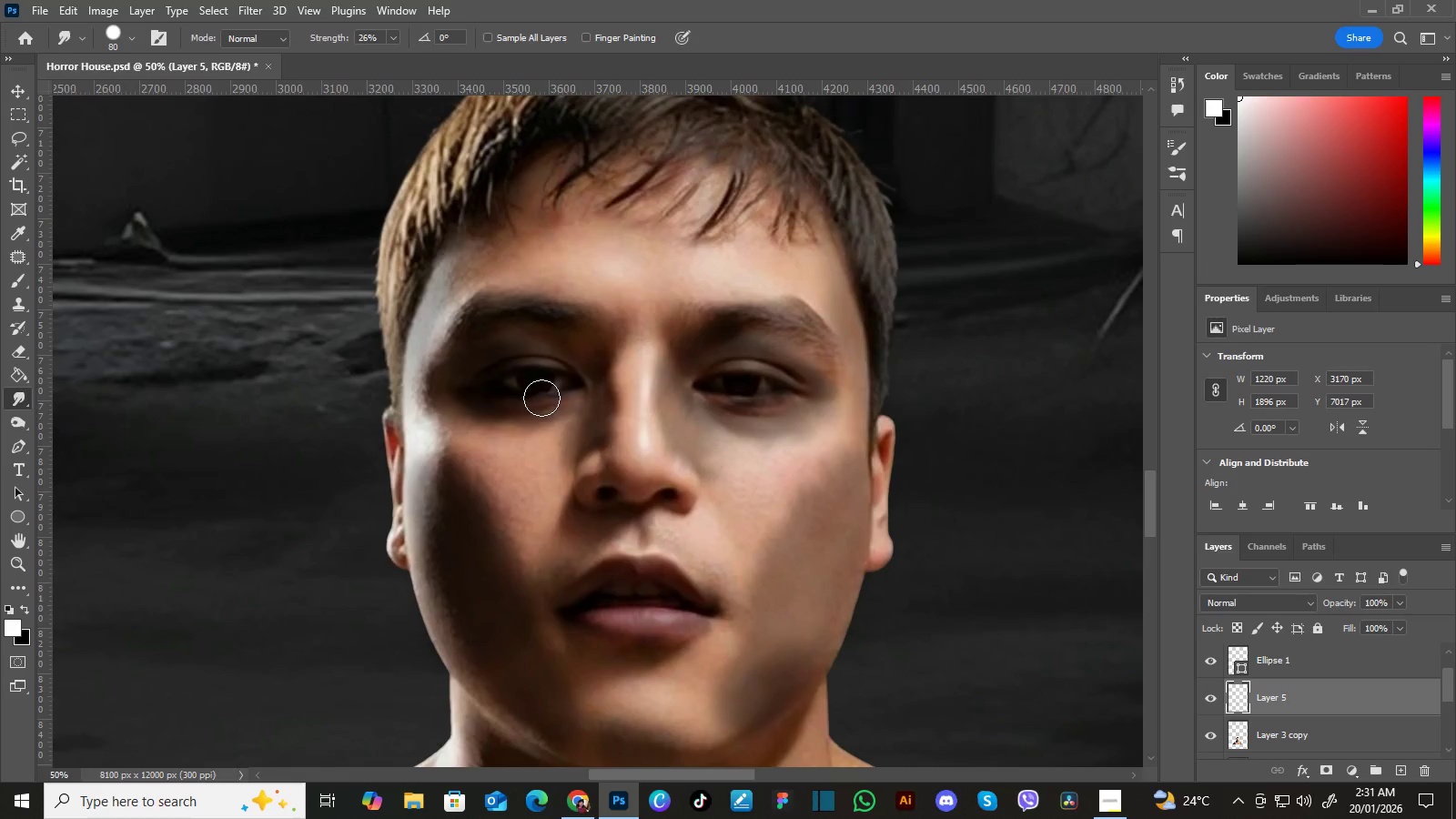 
key(BracketLeft)
 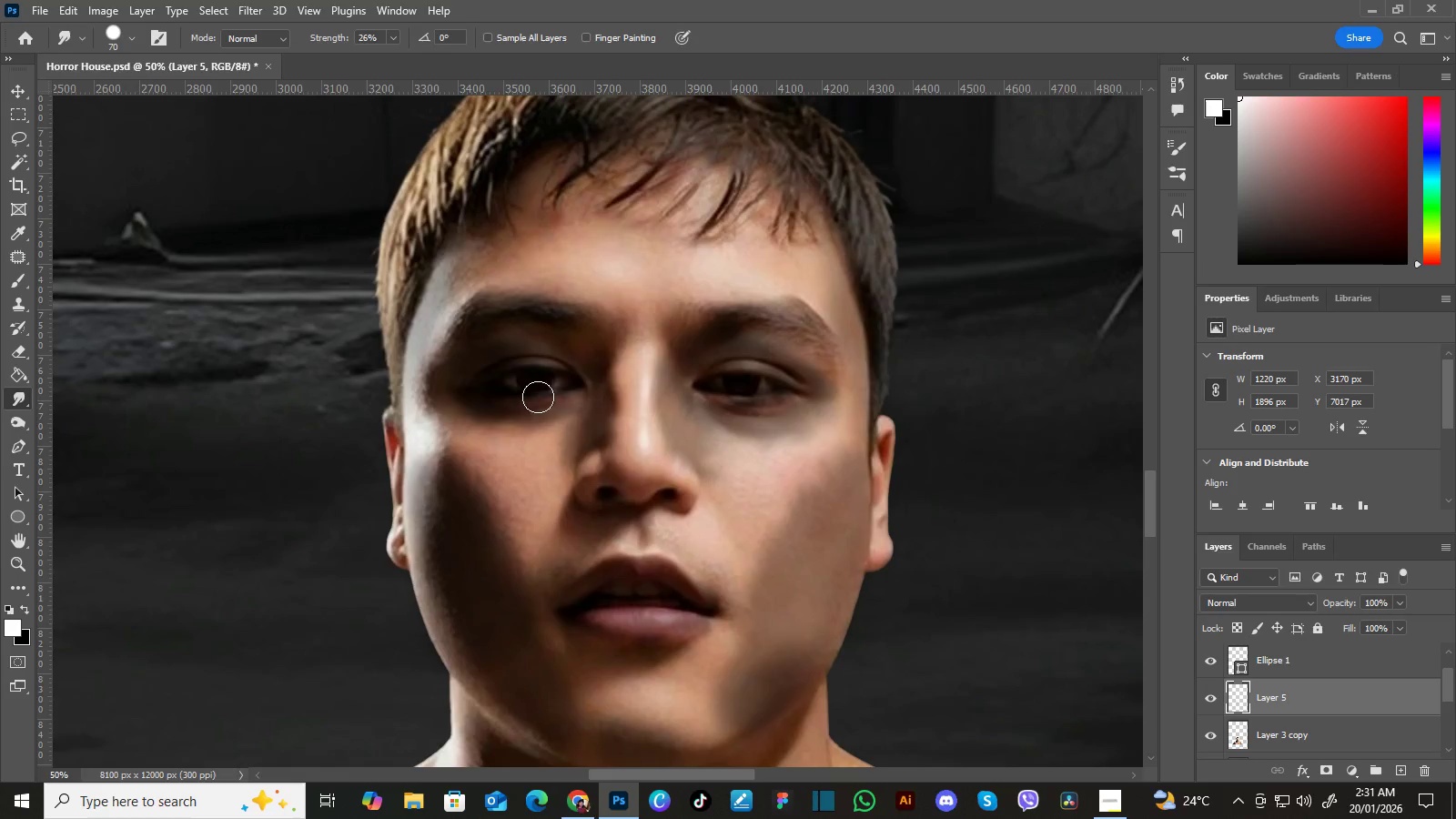 
key(BracketLeft)
 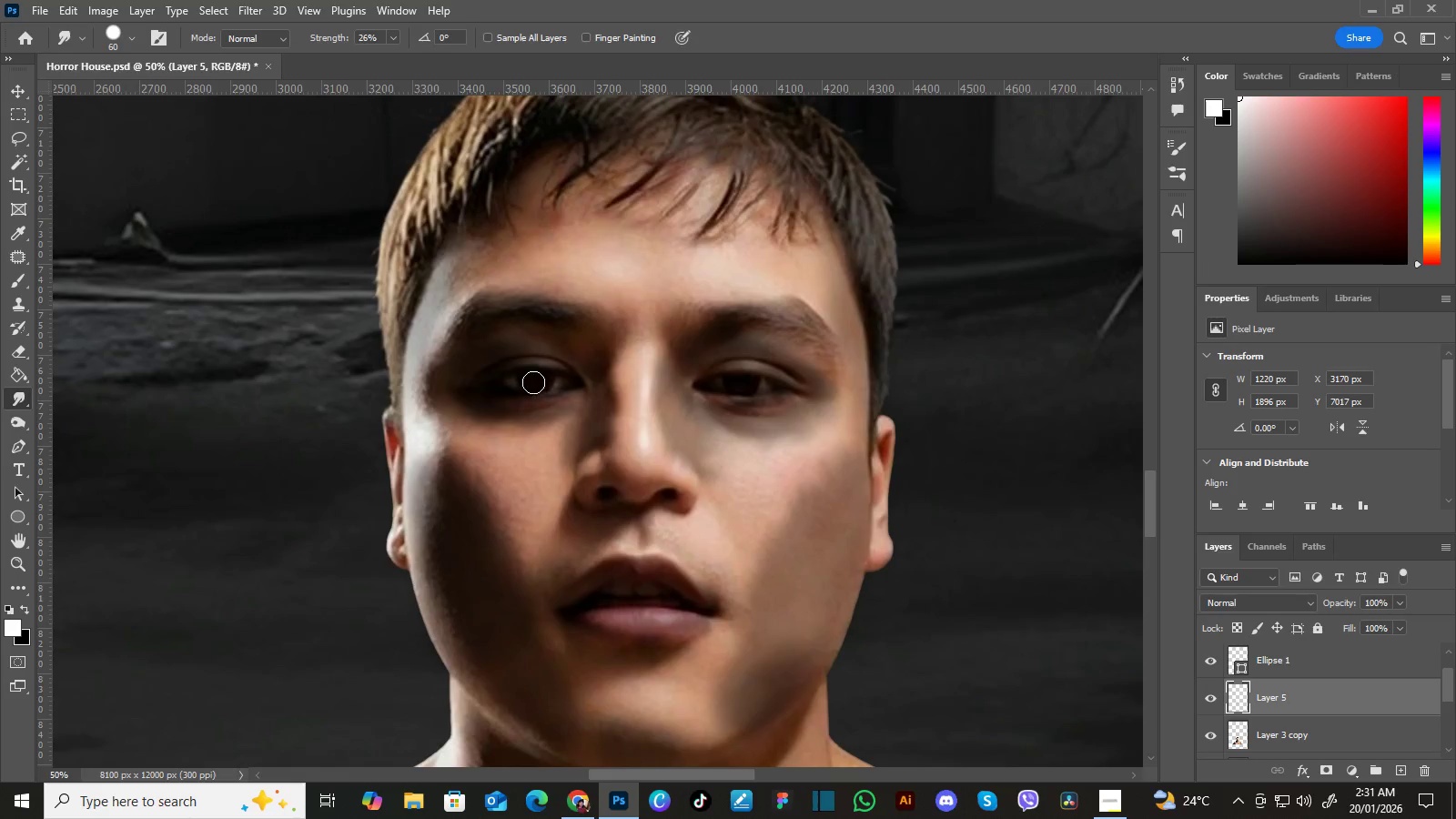 
key(BracketLeft)
 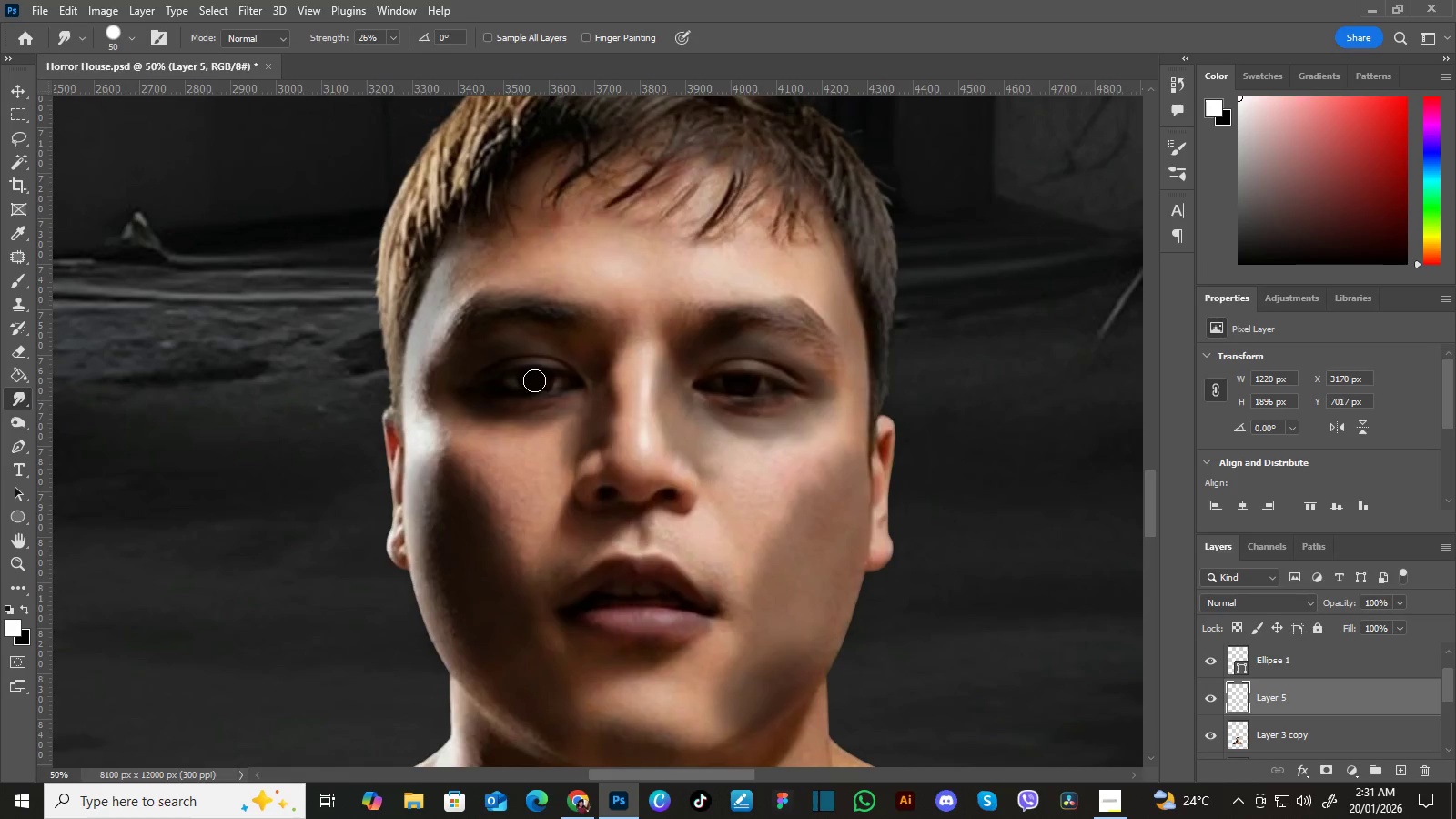 
key(BracketLeft)
 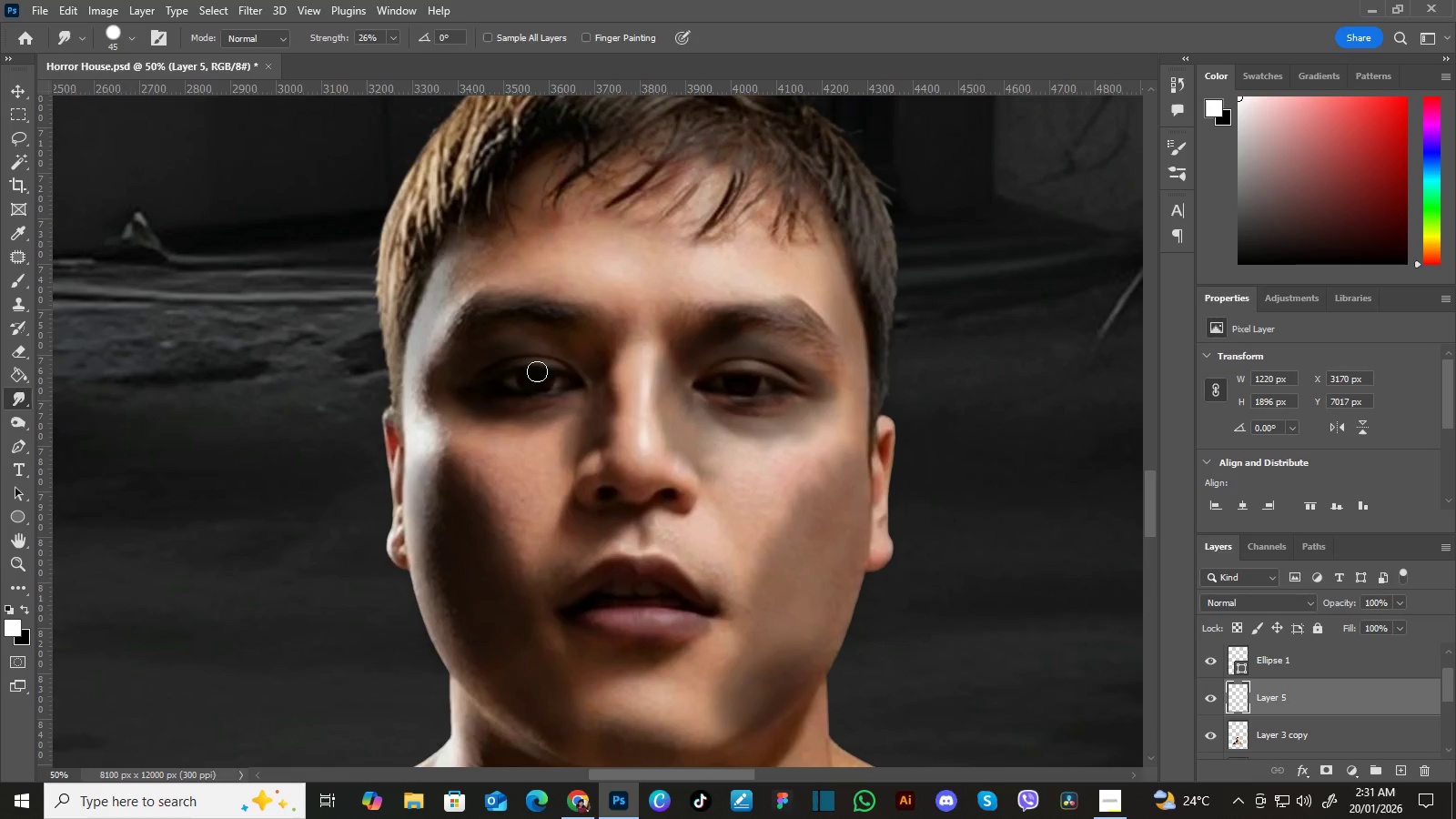 
key(BracketLeft)
 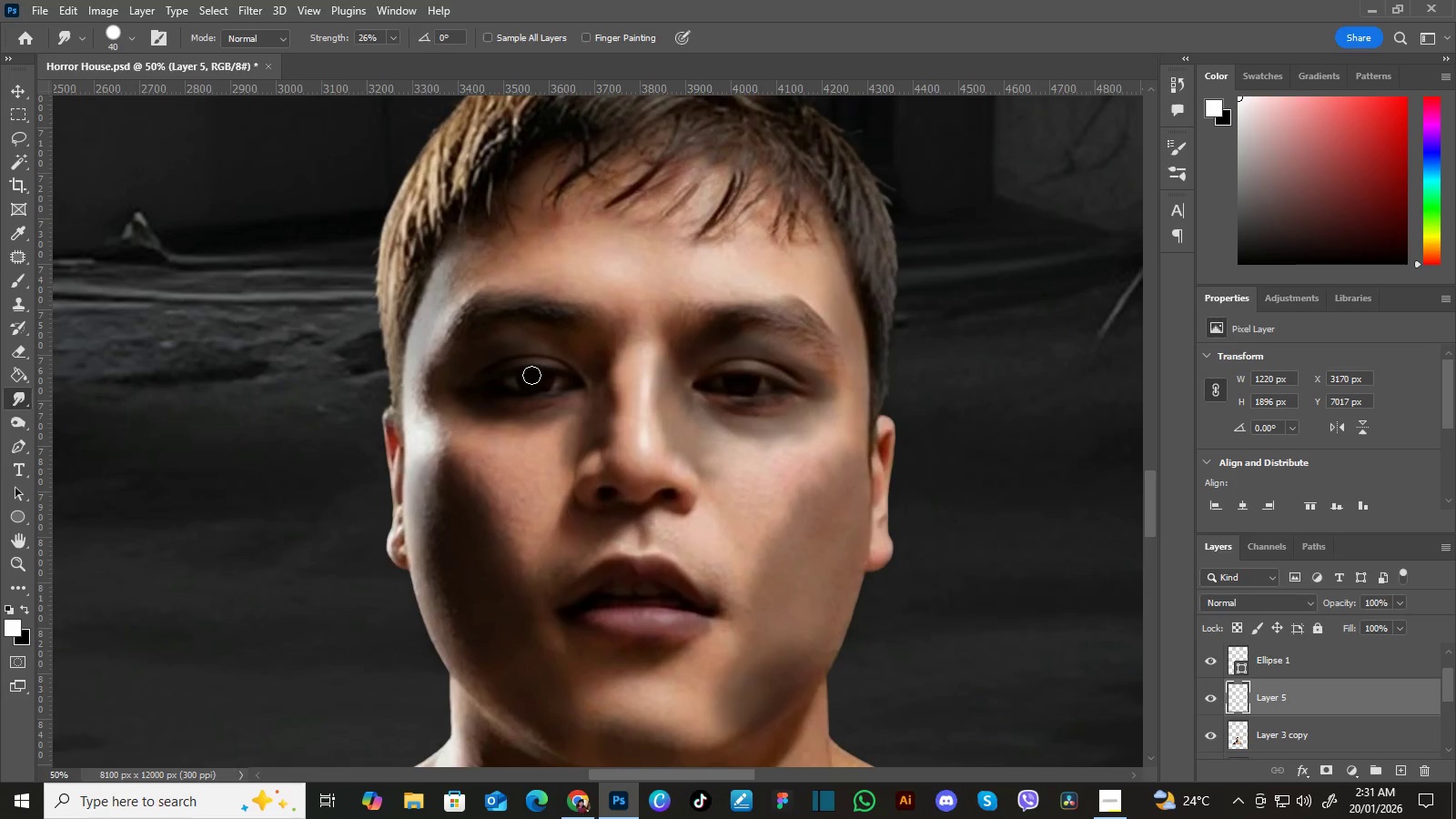 
key(BracketLeft)
 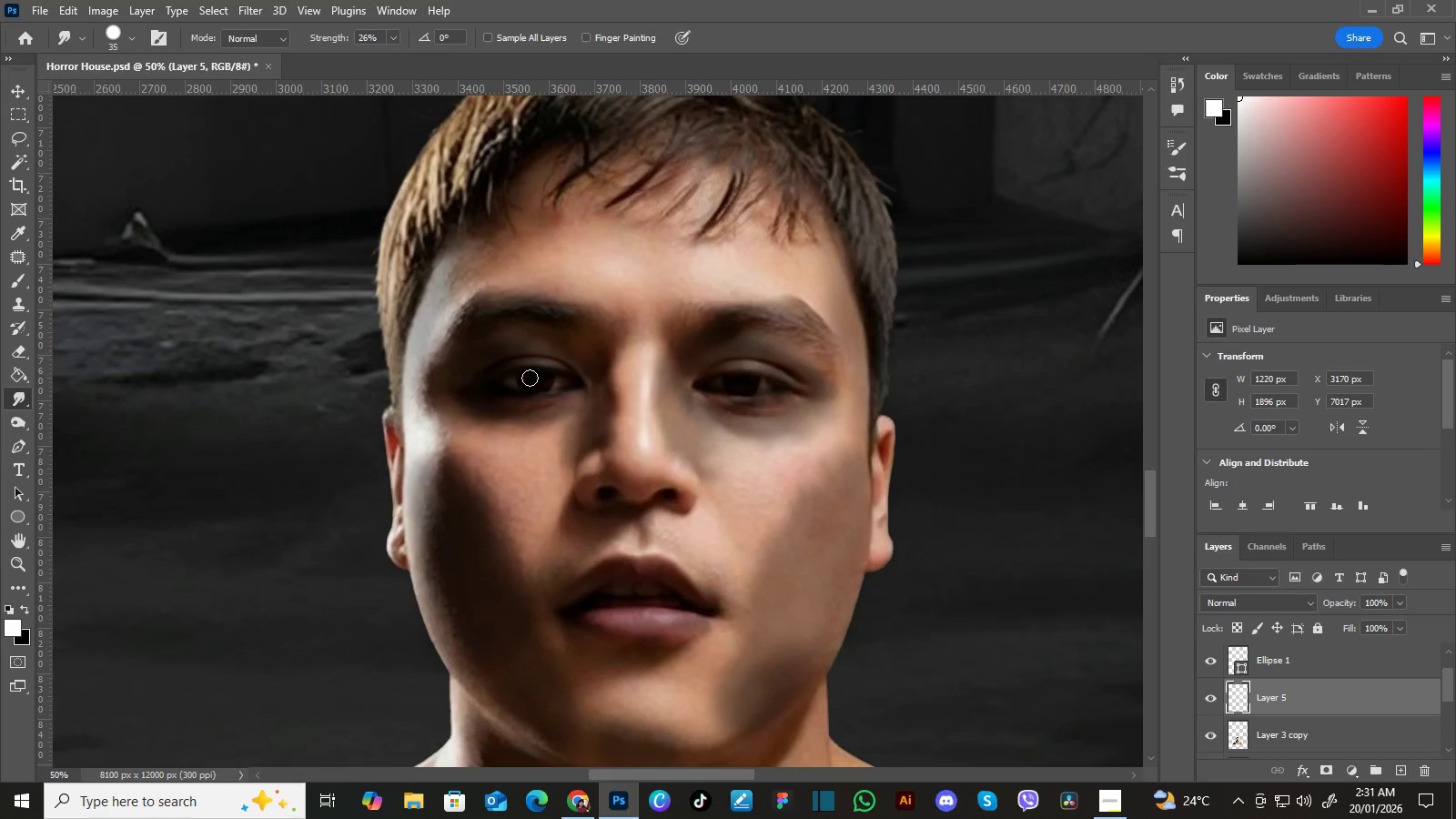 
key(BracketLeft)
 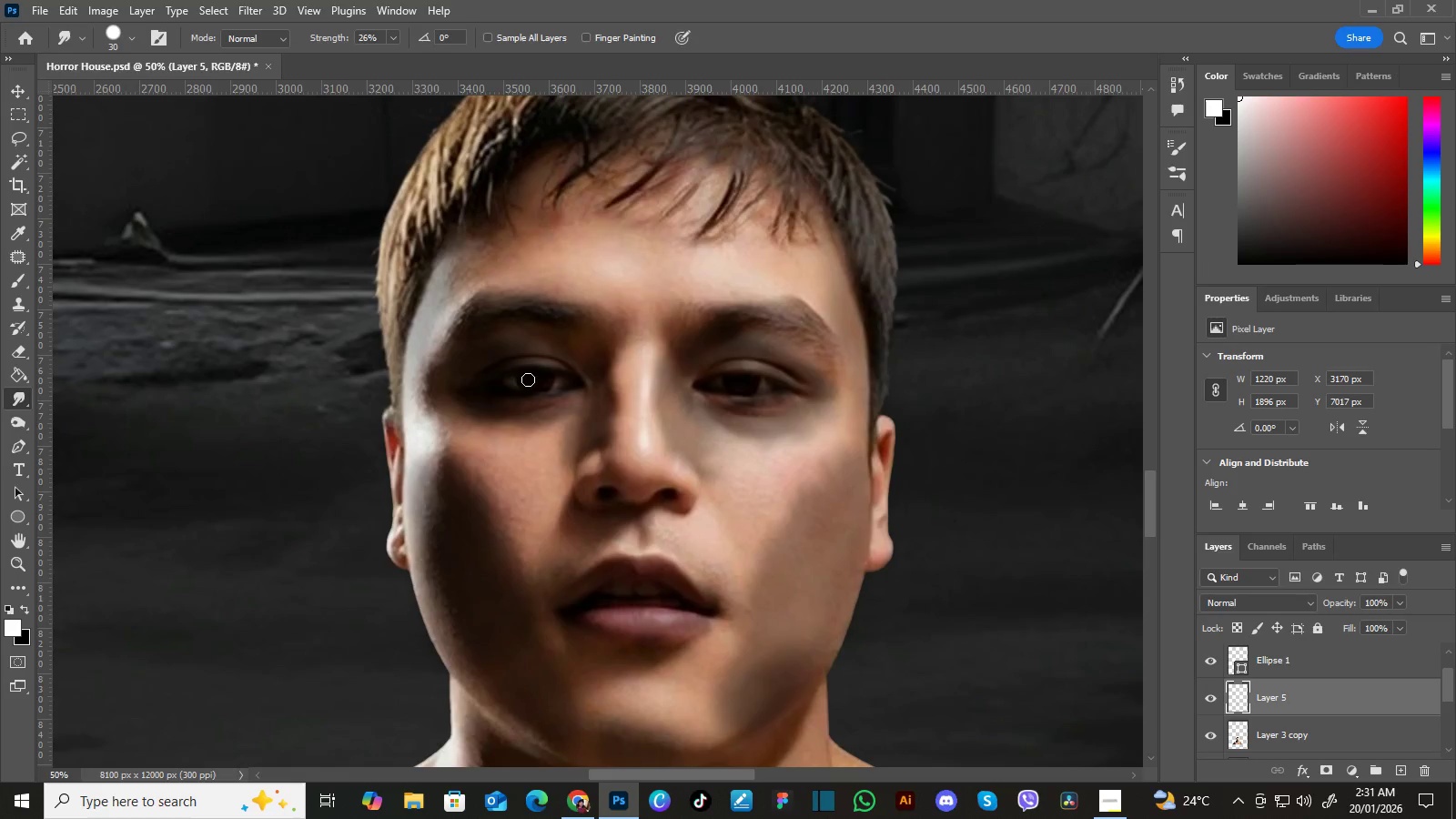 
key(BracketLeft)
 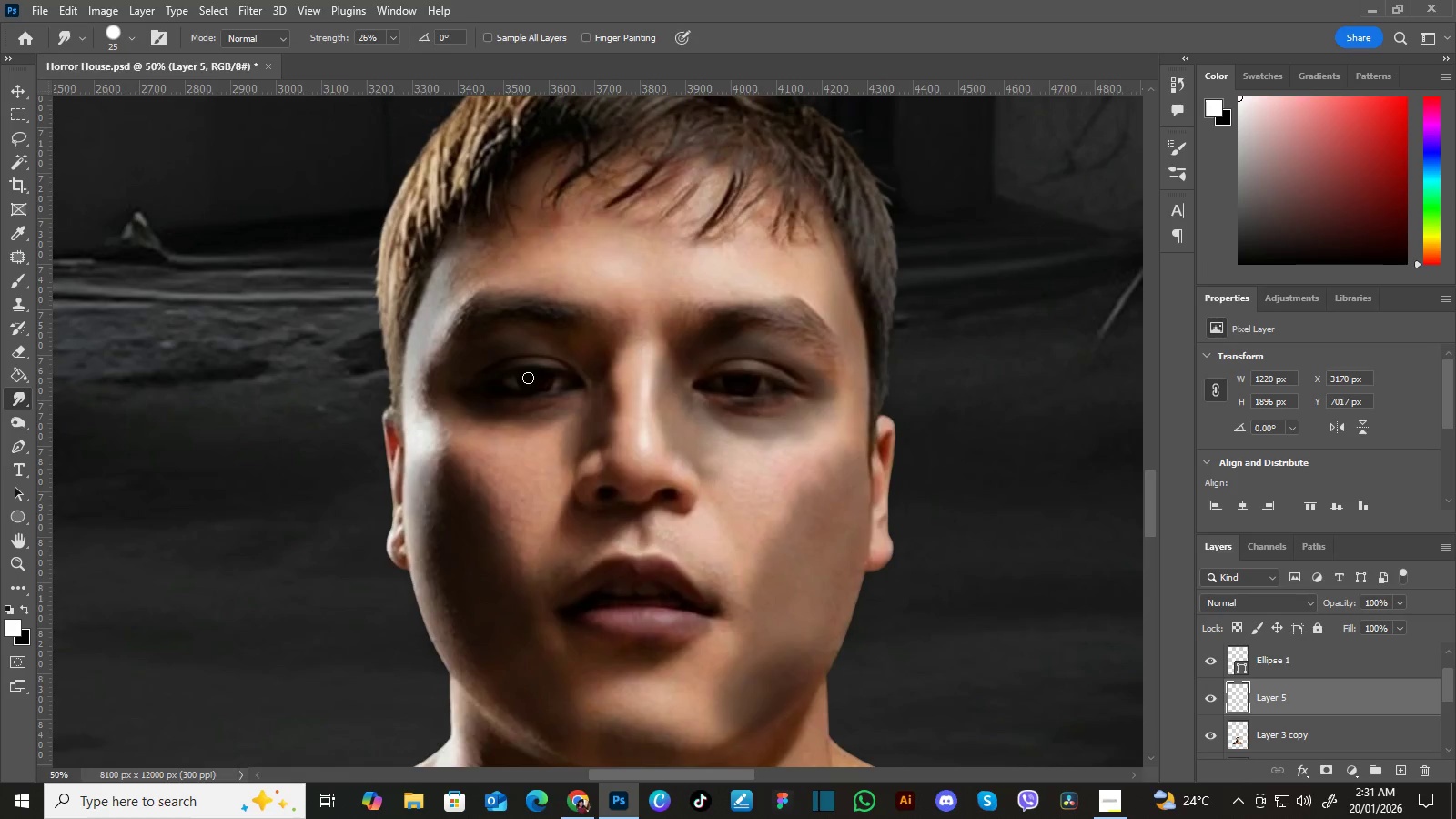 
key(BracketLeft)
 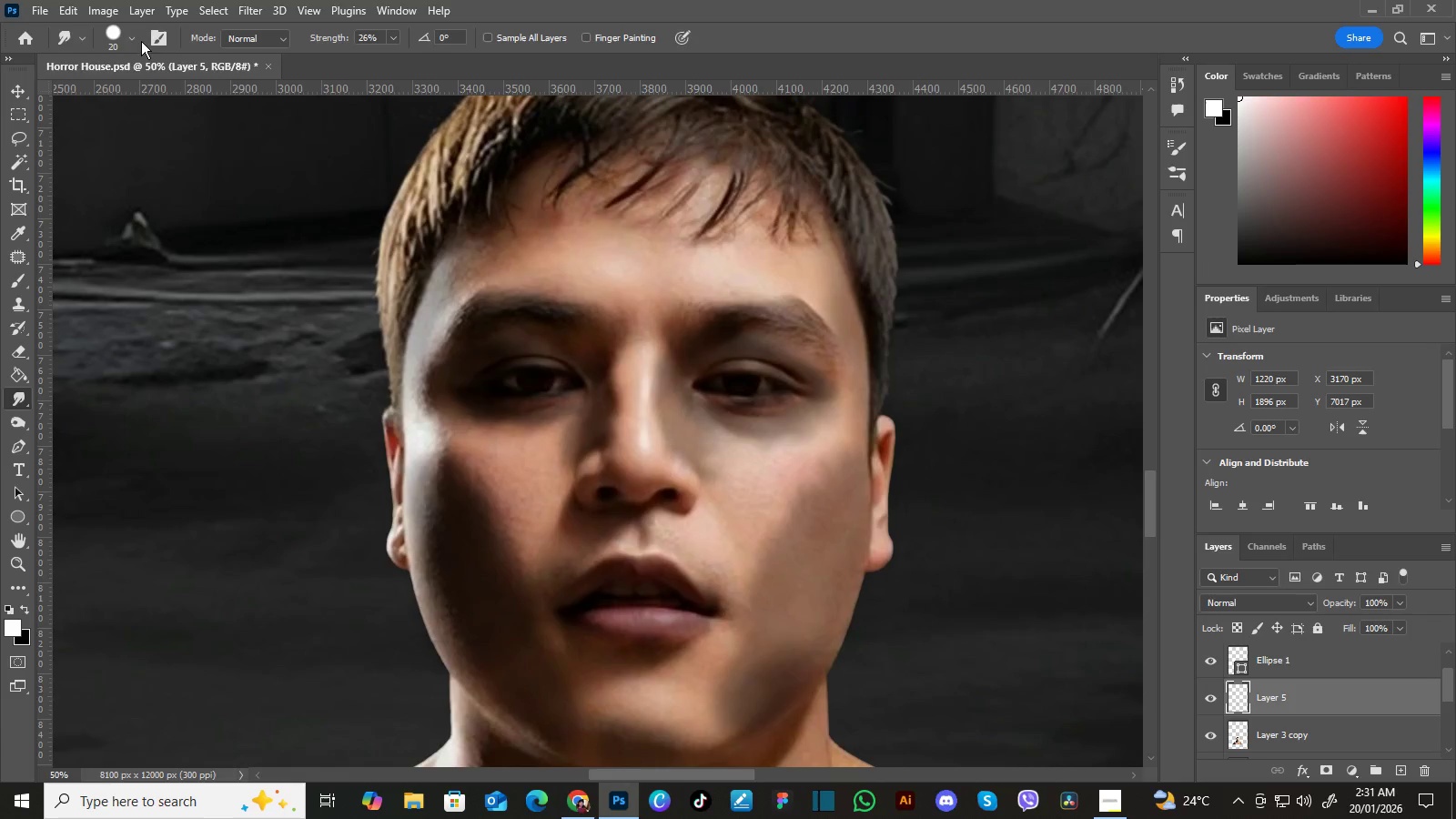 
wait(6.67)
 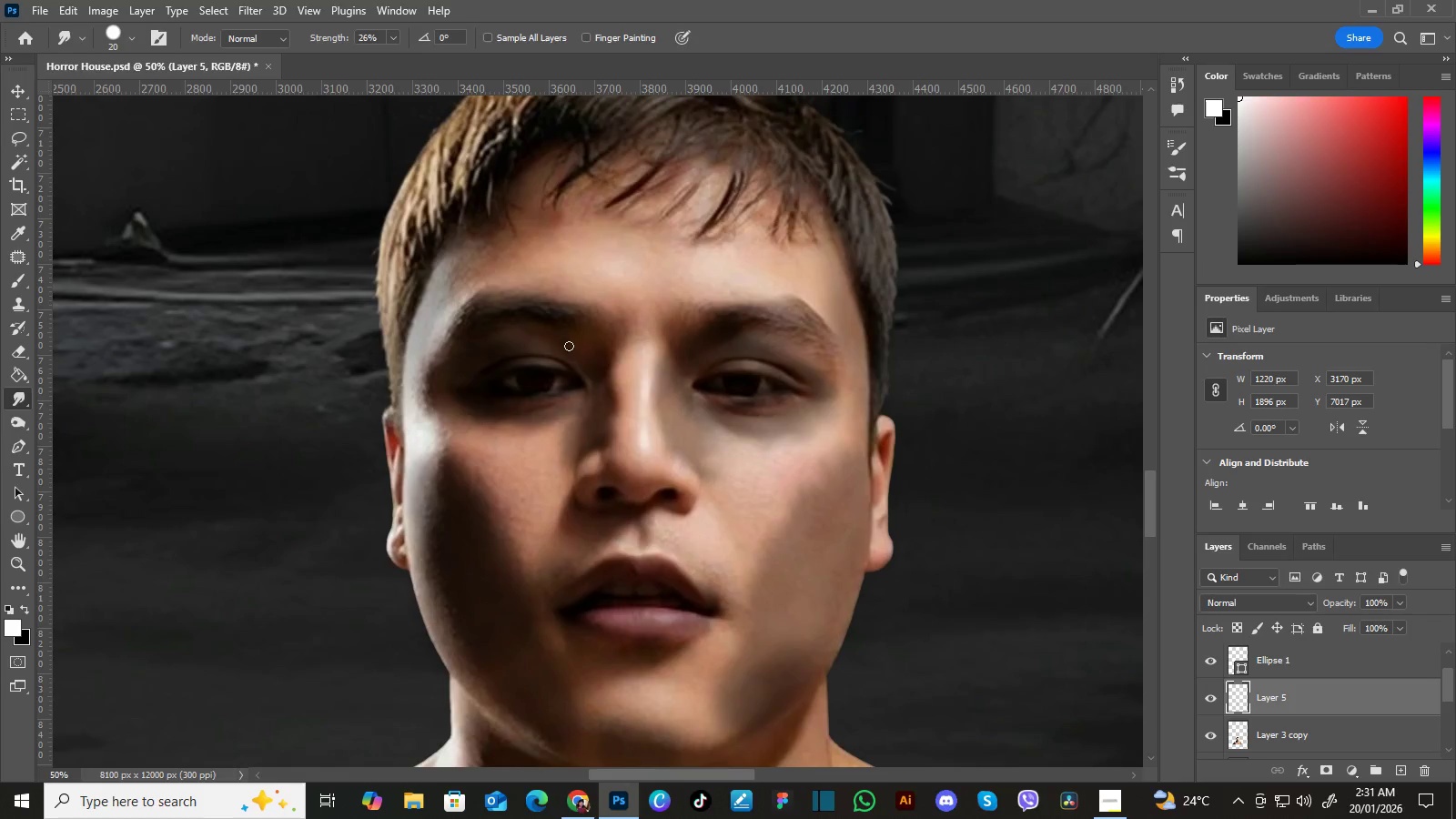 
key(B)
 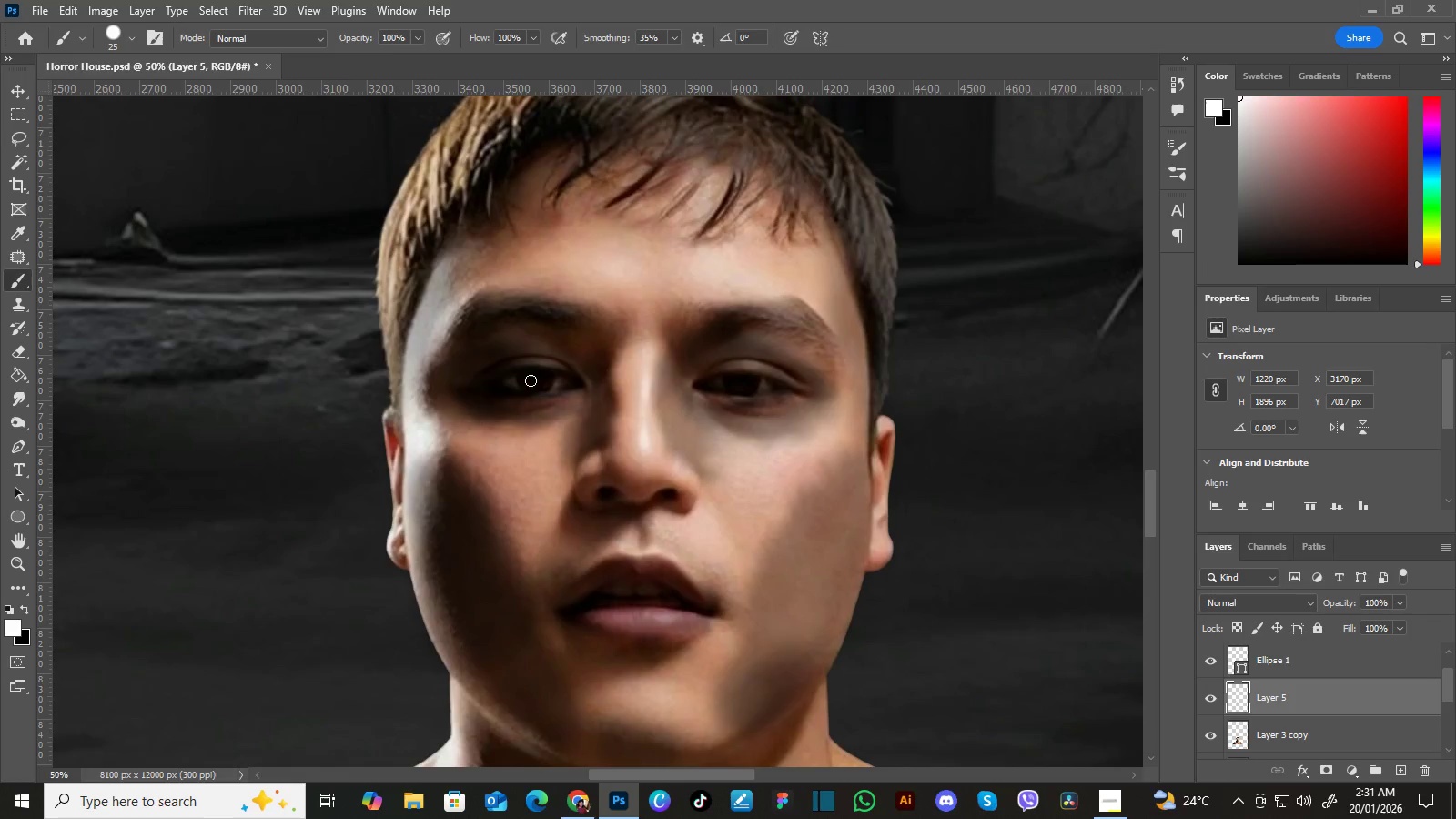 
left_click([527, 378])
 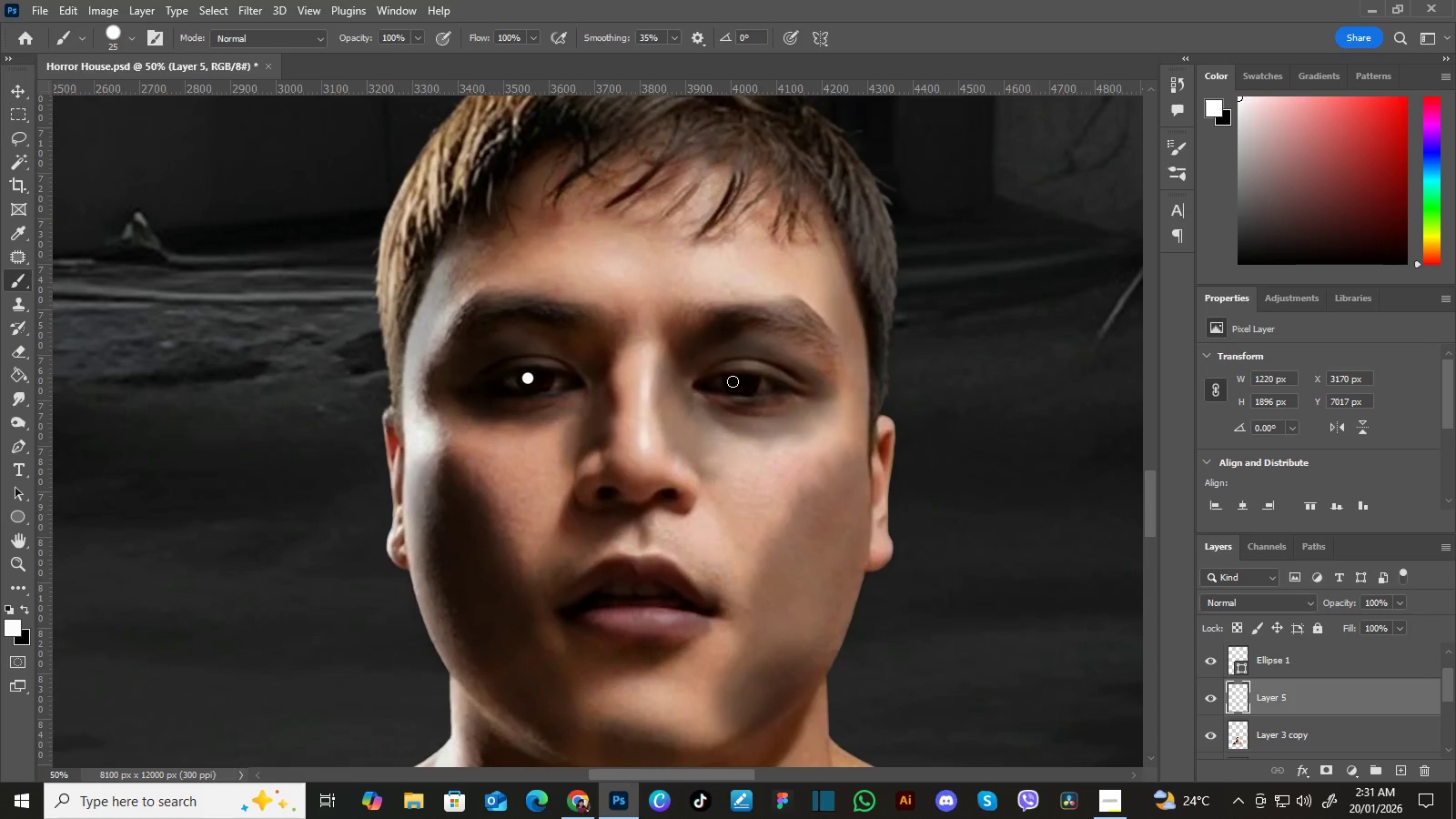 
left_click([733, 379])
 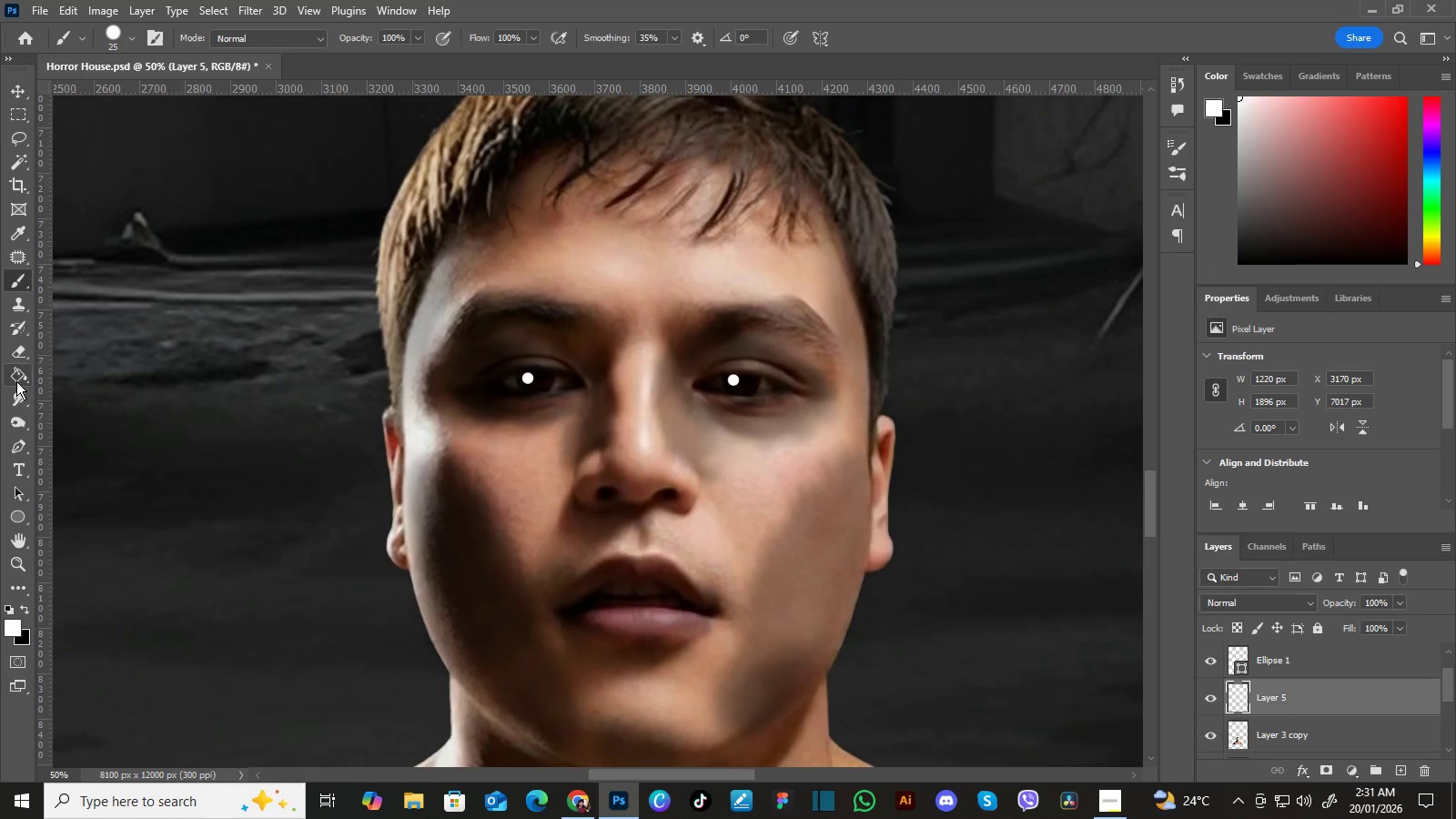 
left_click([25, 399])
 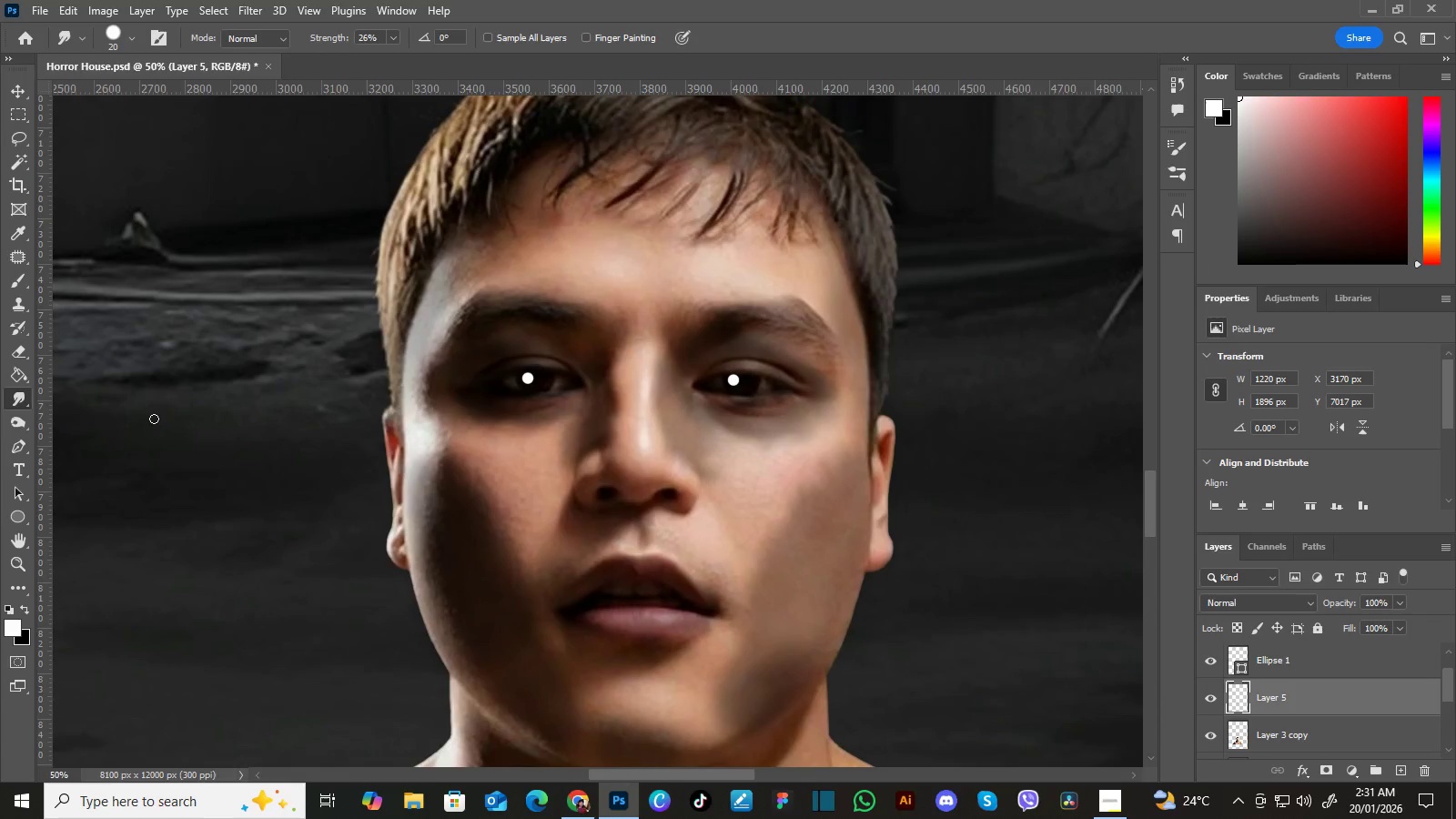 
key(BracketRight)
 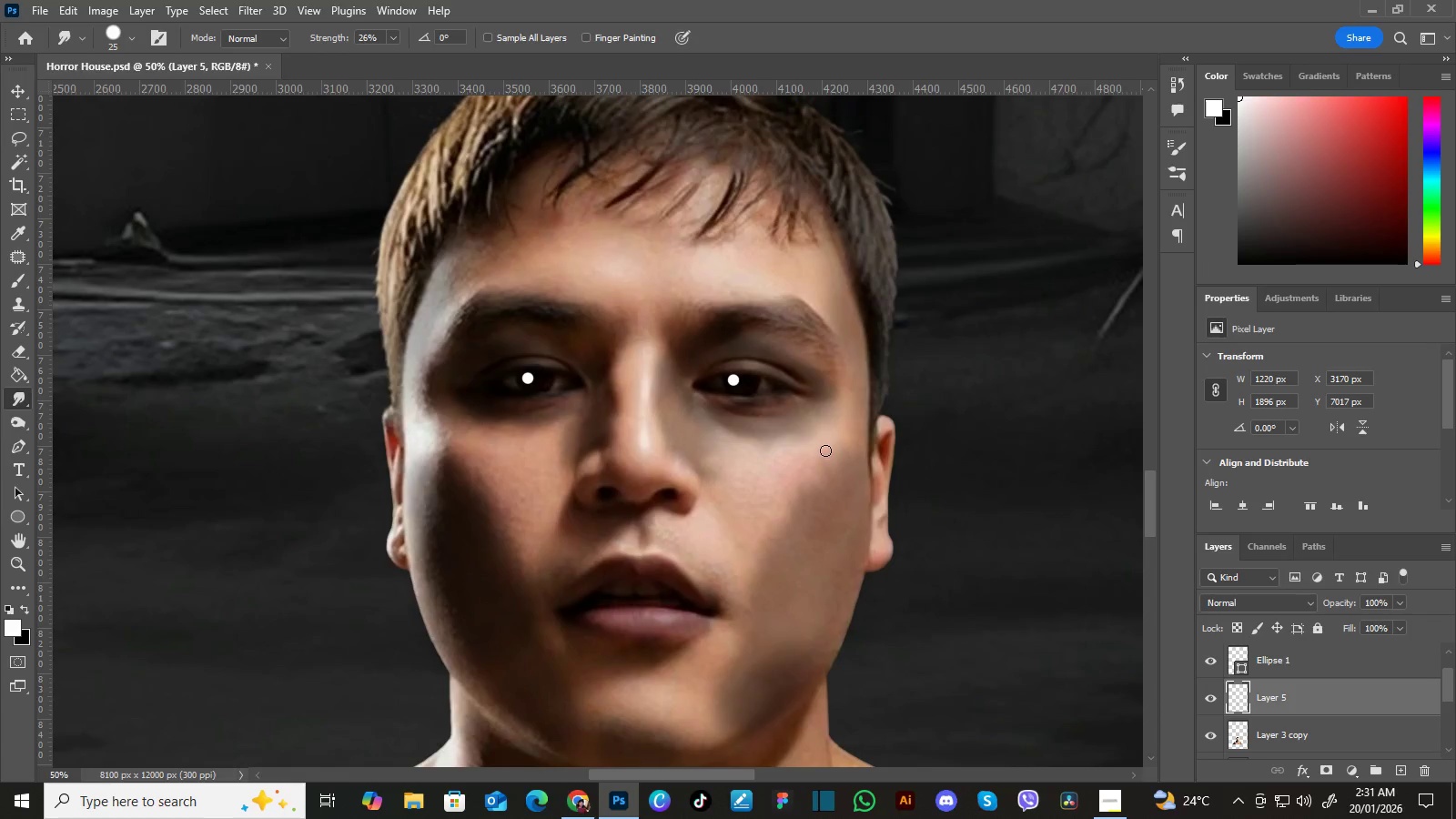 
key(BracketRight)
 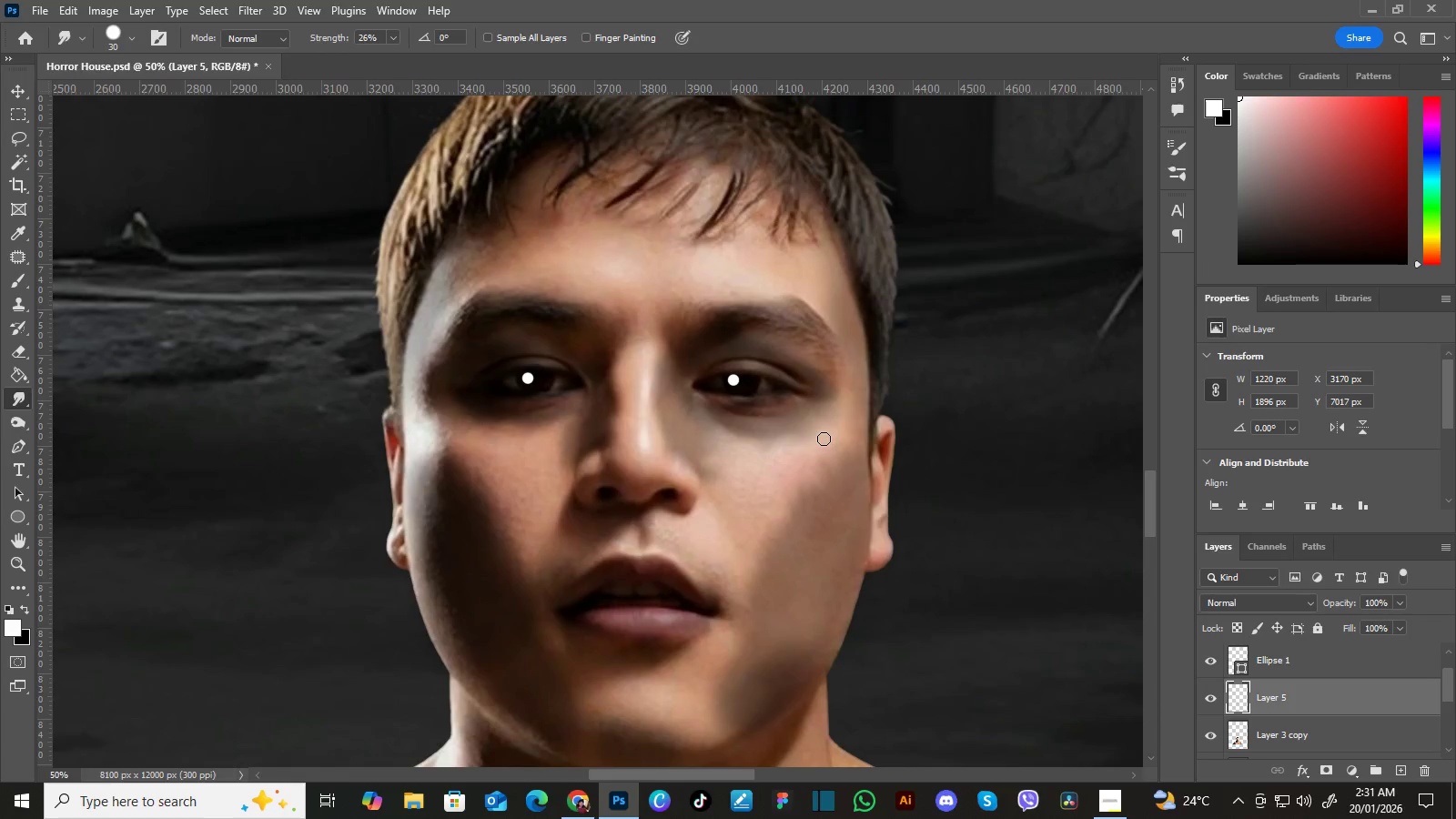 
key(BracketRight)
 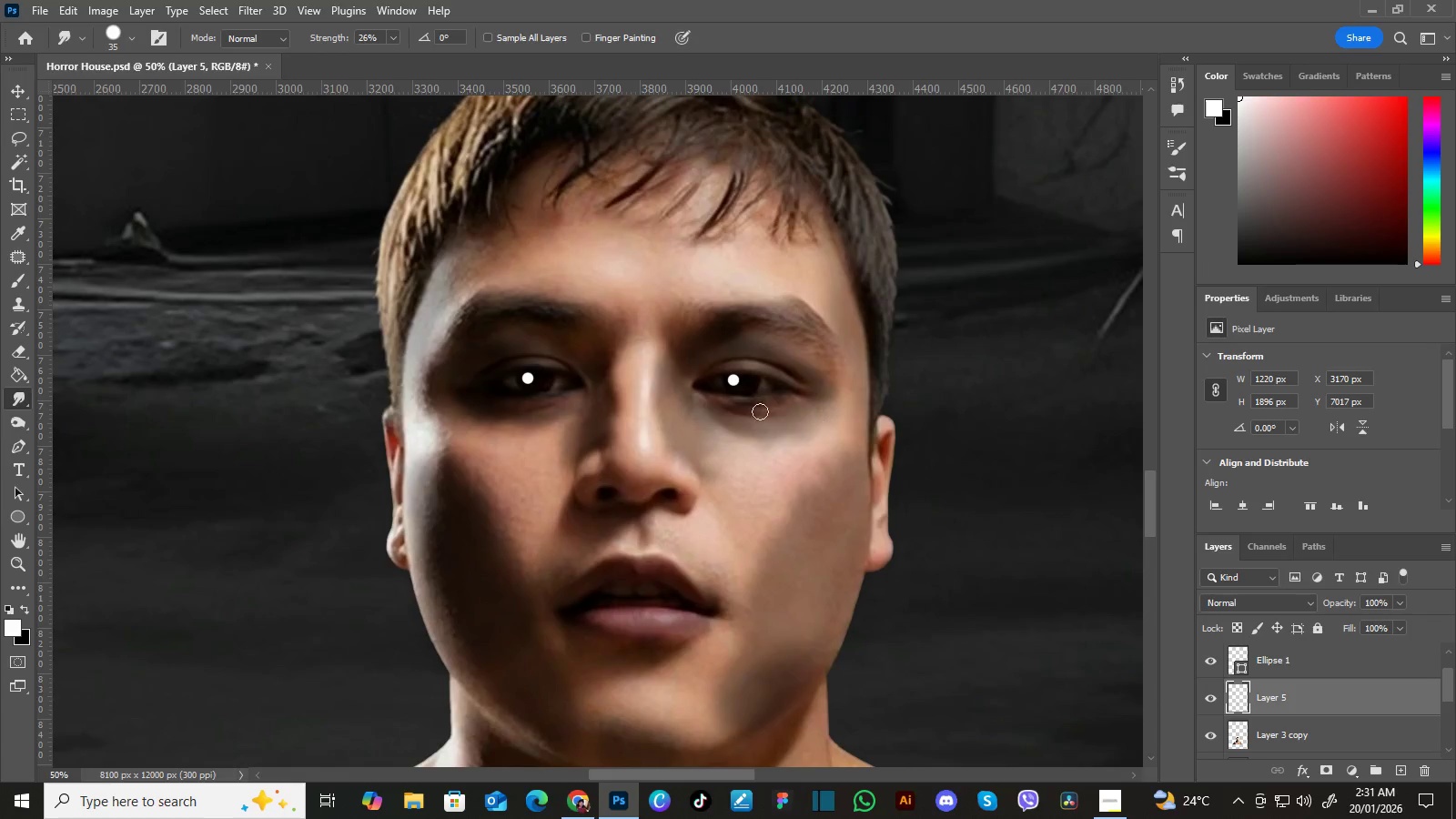 
key(BracketRight)
 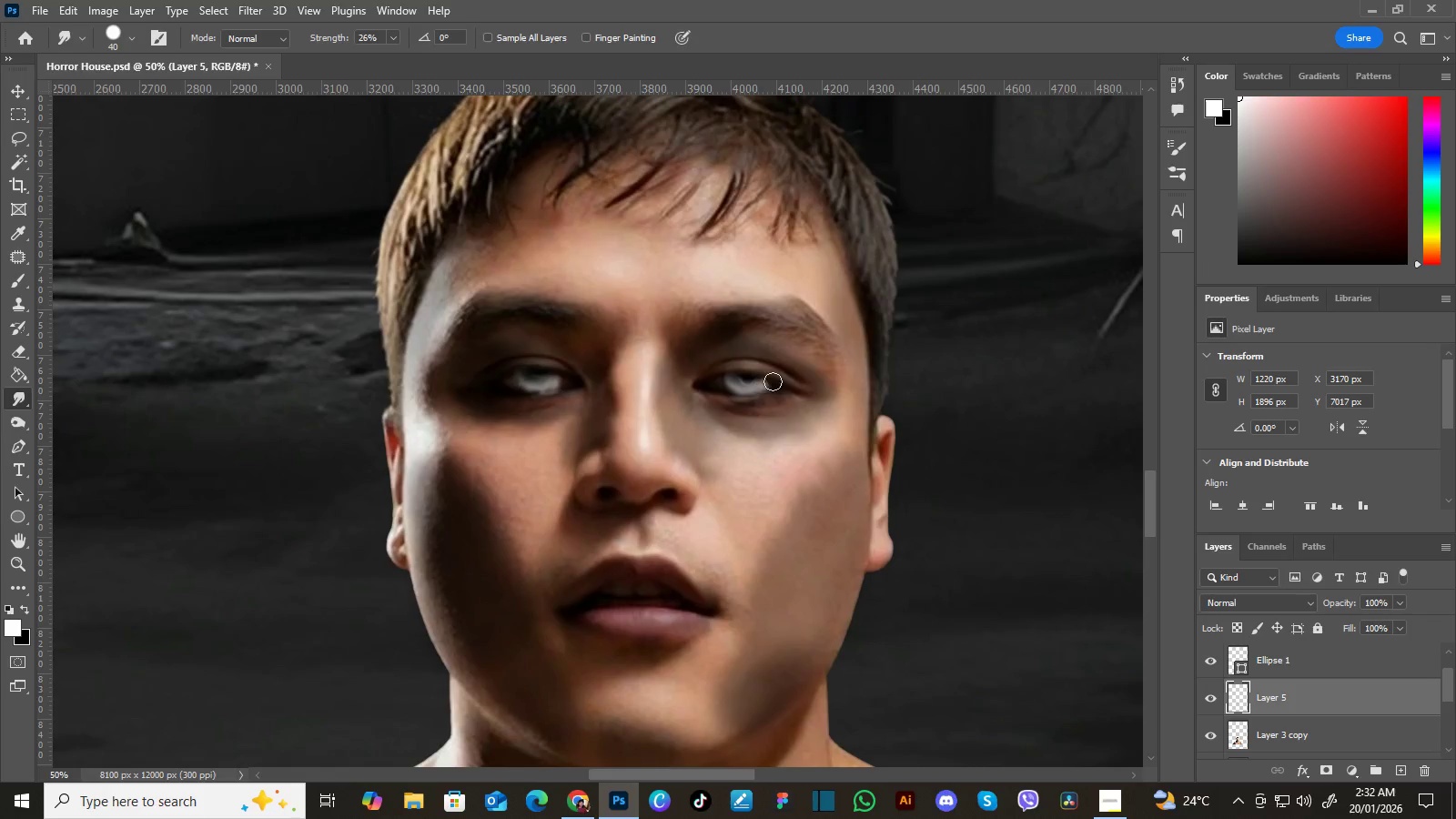 
wait(66.66)
 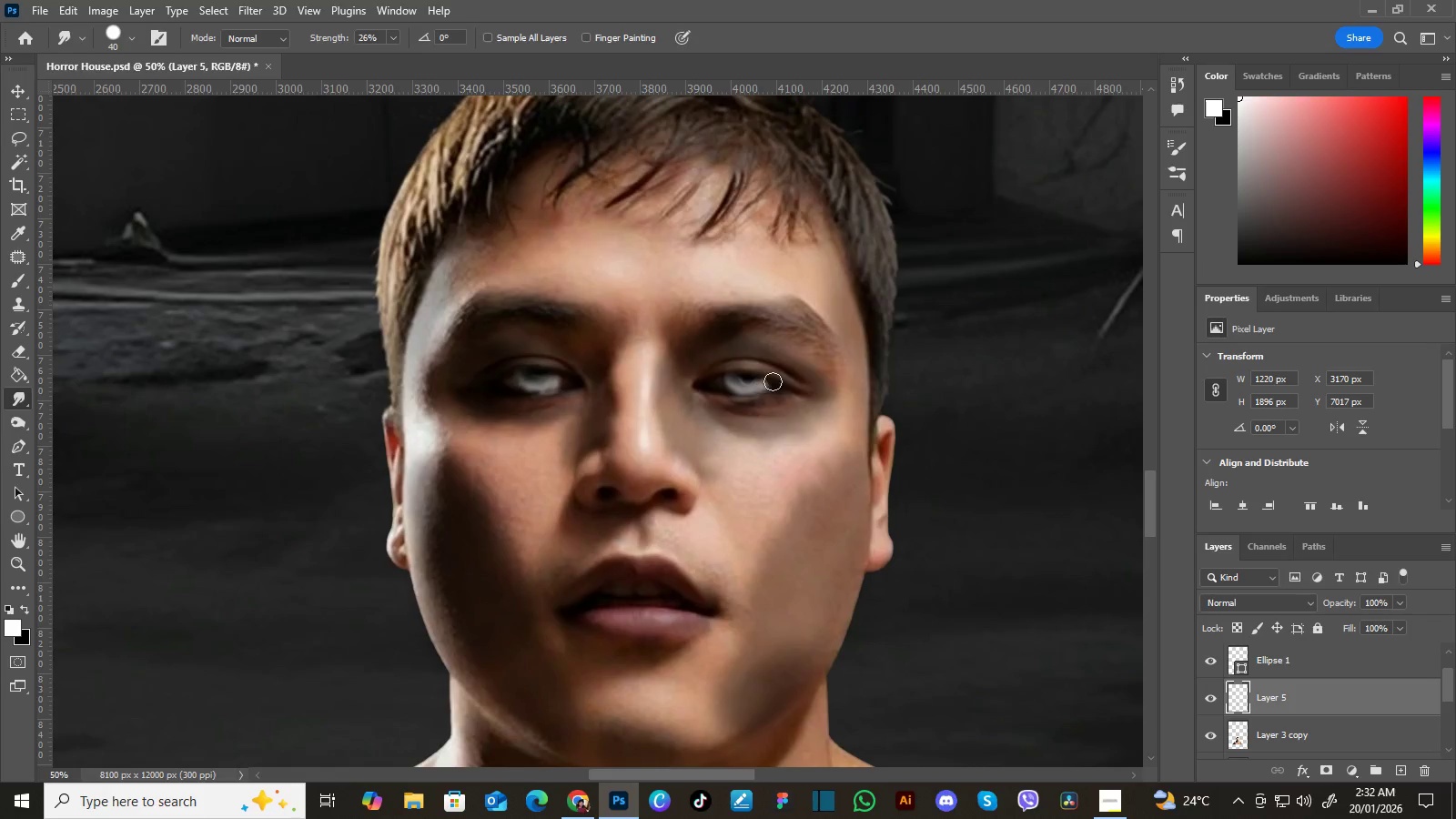 
hold_key(key=Space, duration=1.5)
 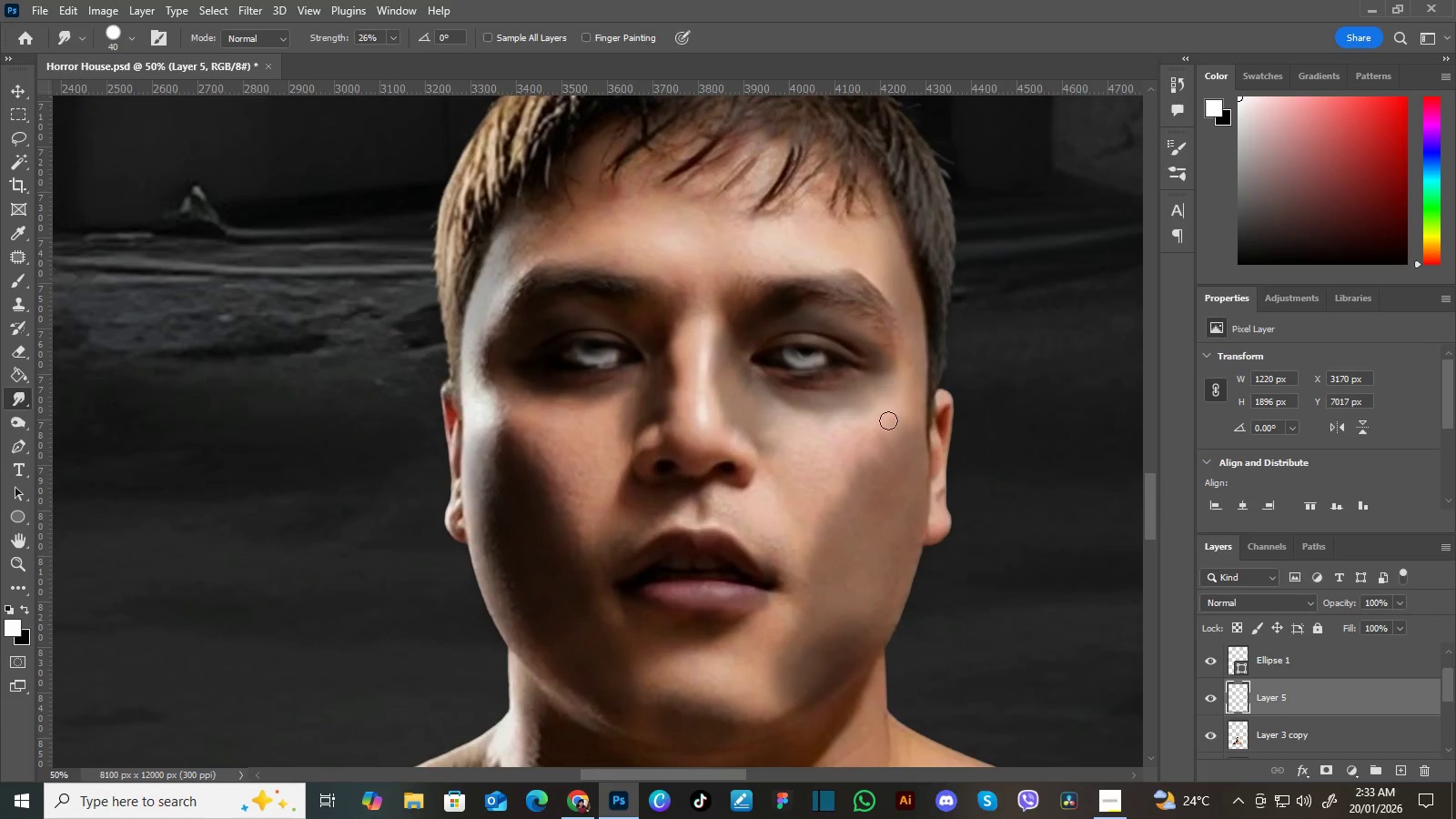 
left_click_drag(start_coordinate=[760, 447], to_coordinate=[831, 416])
 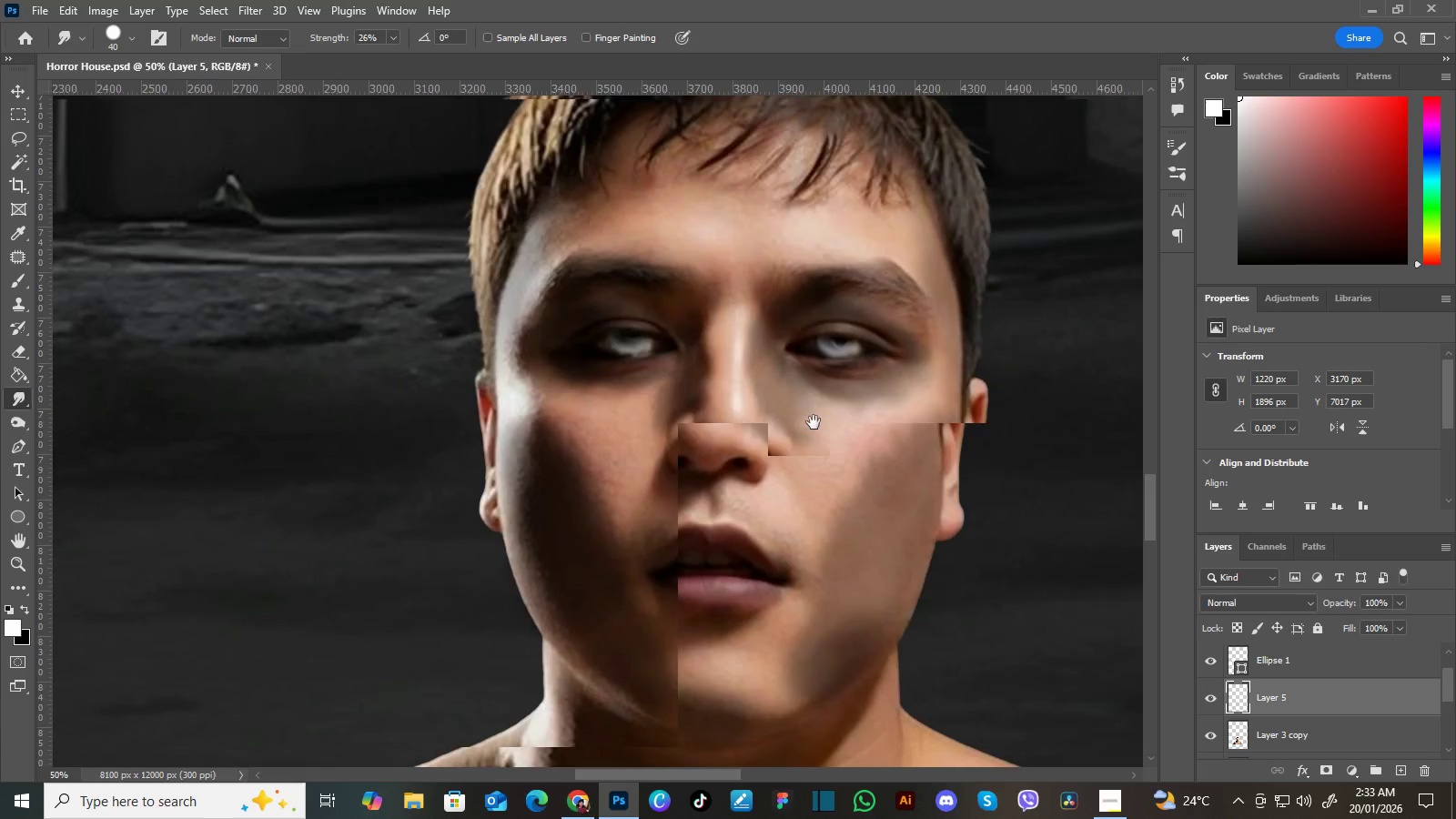 
left_click_drag(start_coordinate=[814, 422], to_coordinate=[794, 427])
 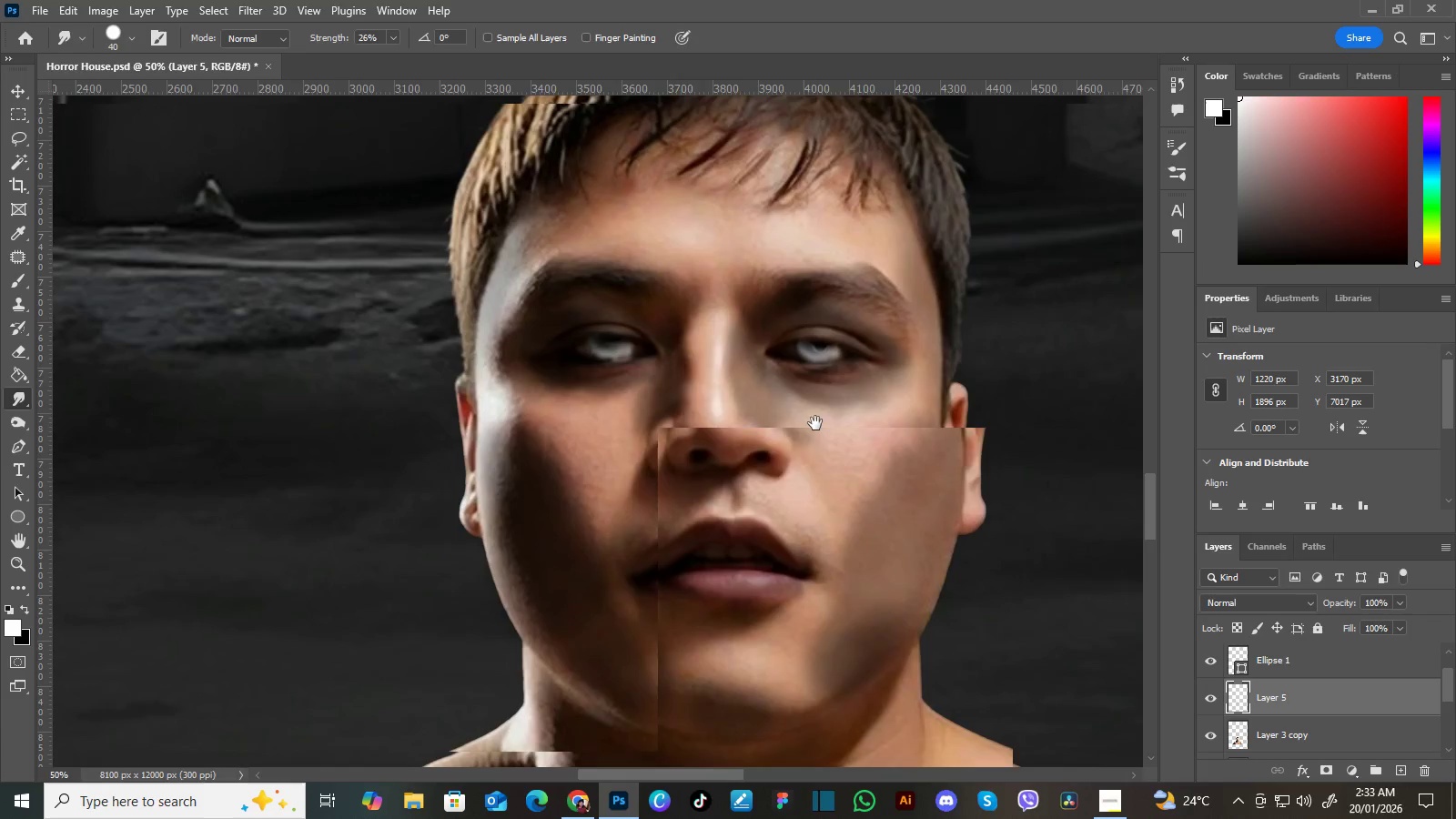 
left_click_drag(start_coordinate=[815, 423], to_coordinate=[801, 430])
 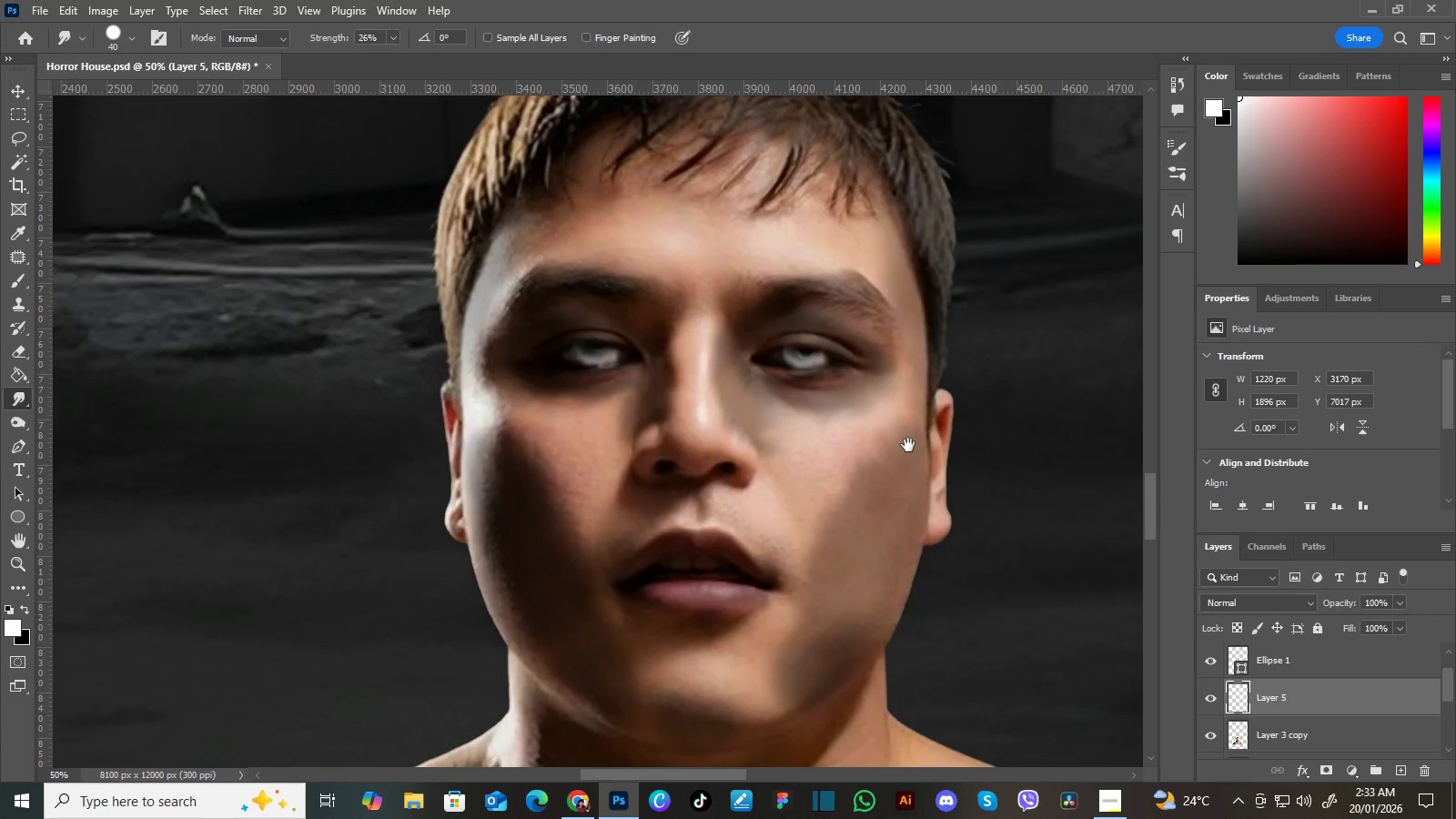 
key(Space)
 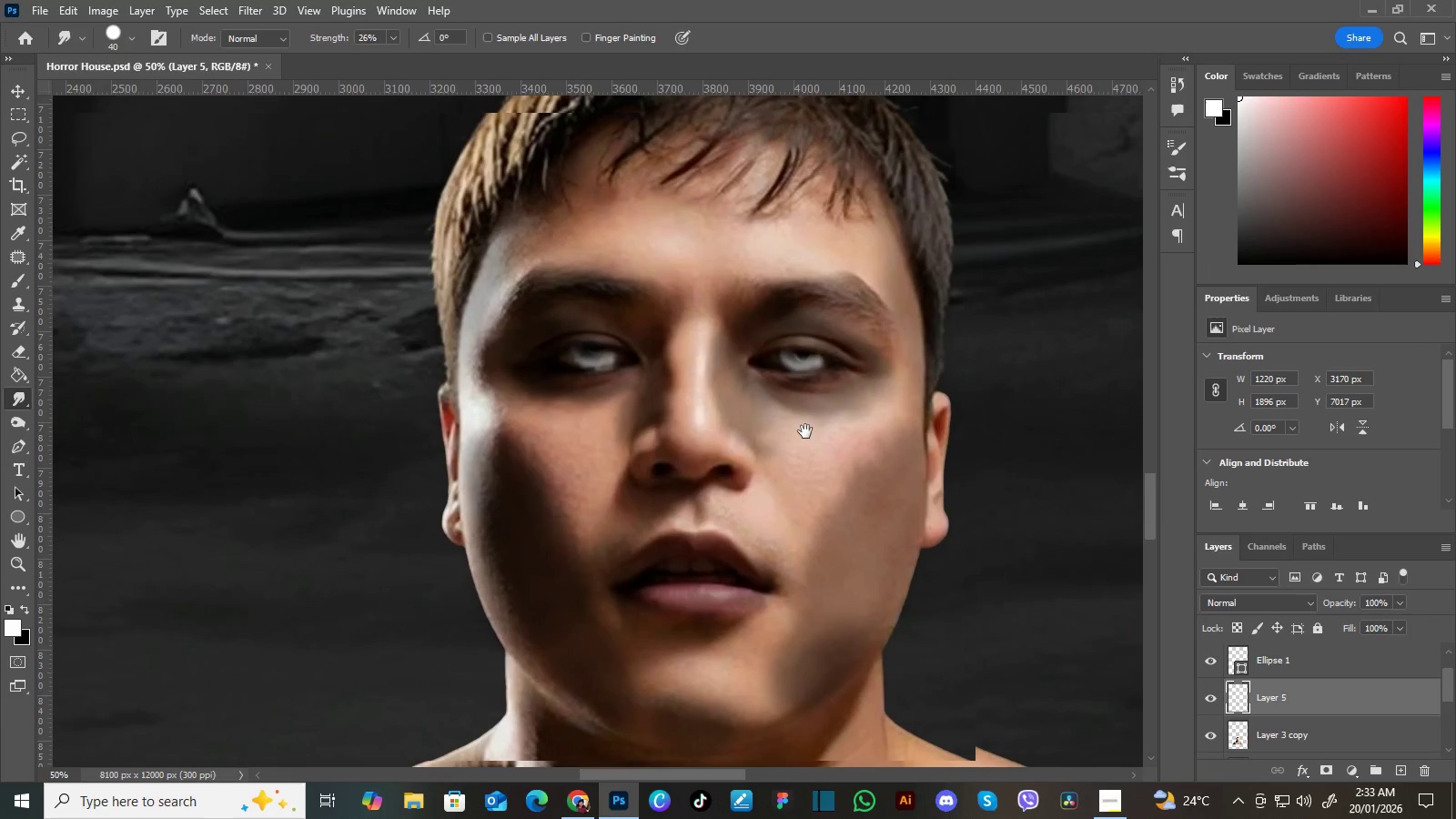 
key(Space)
 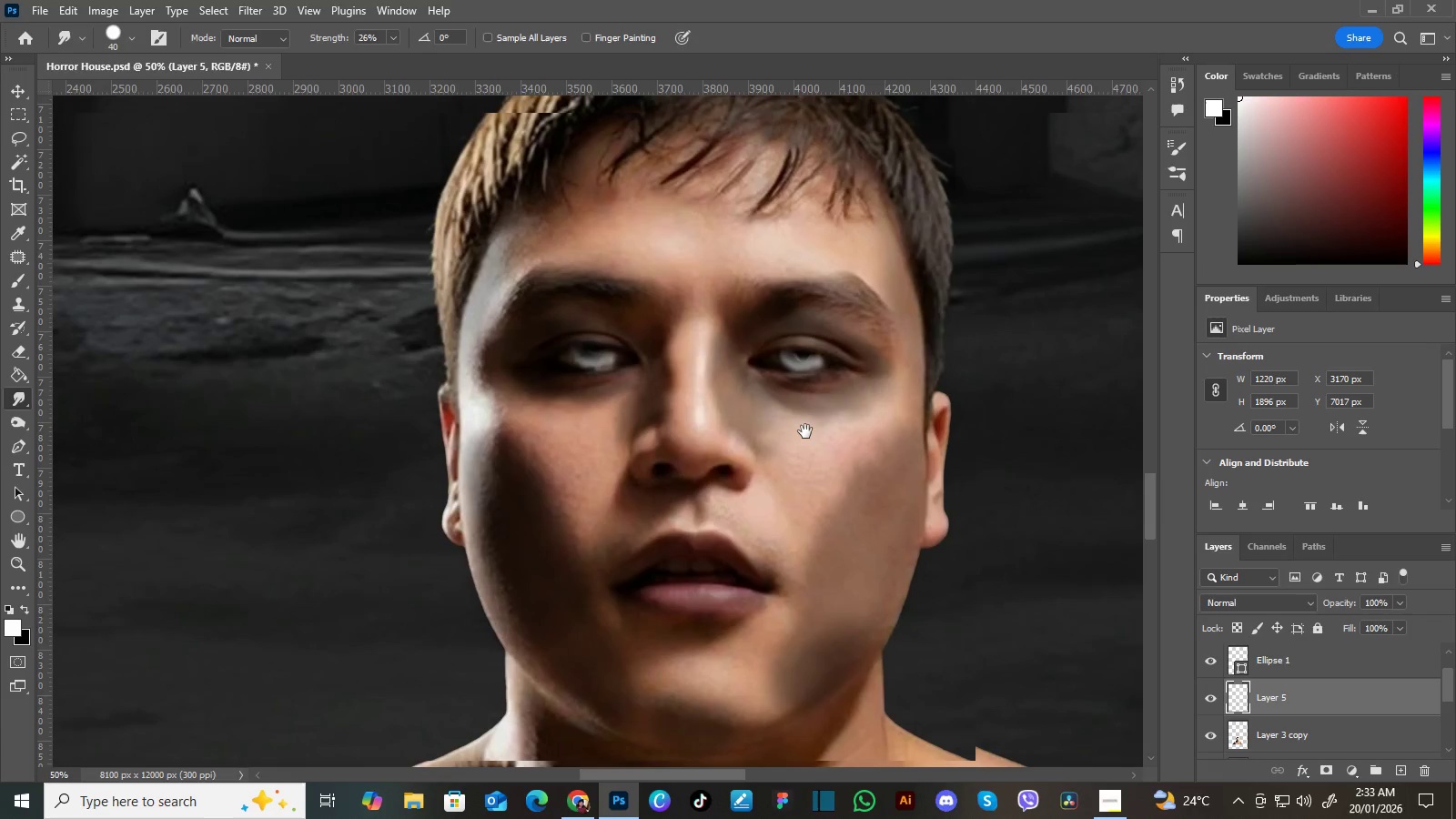 
key(Space)
 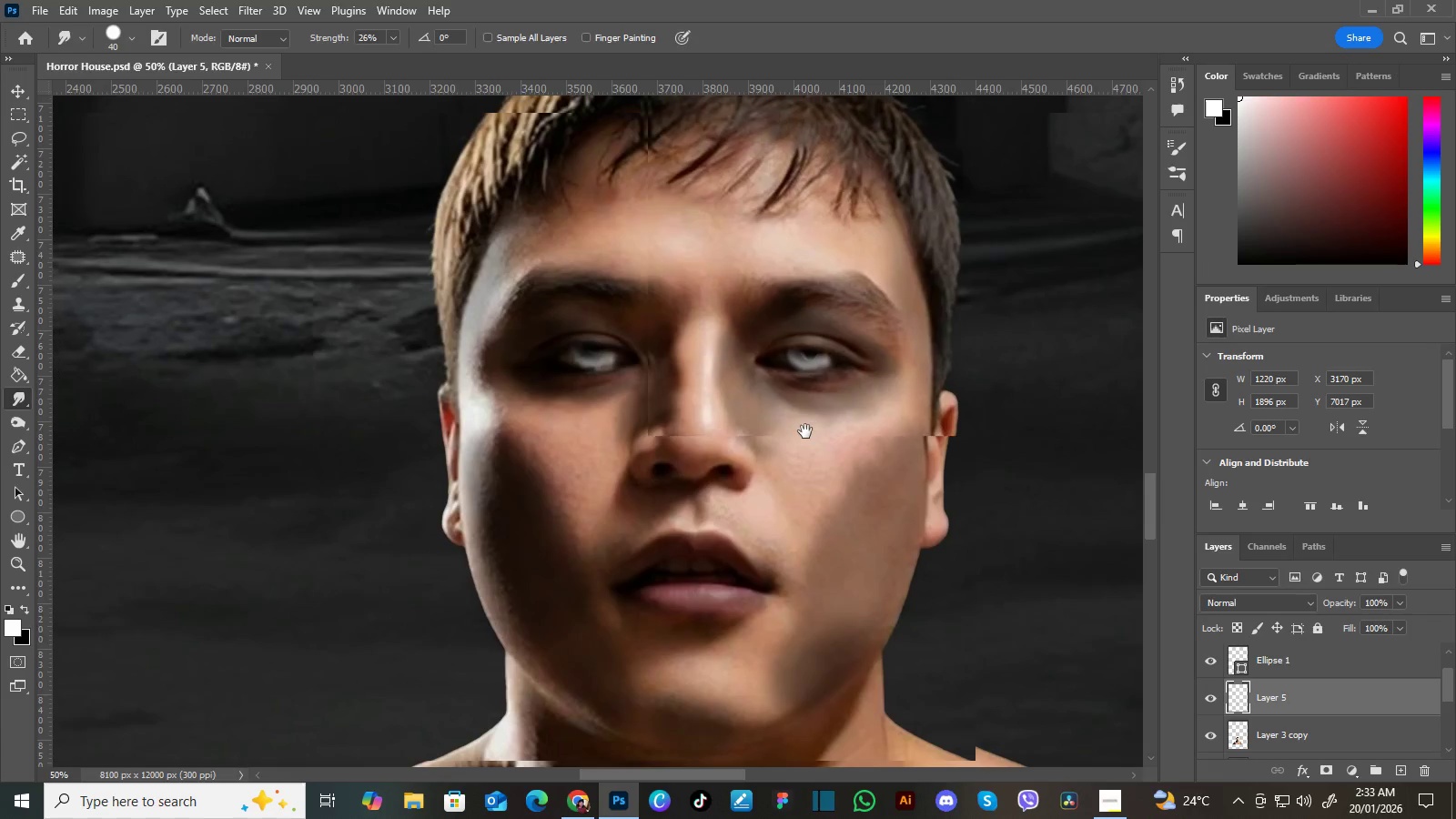 
key(Space)
 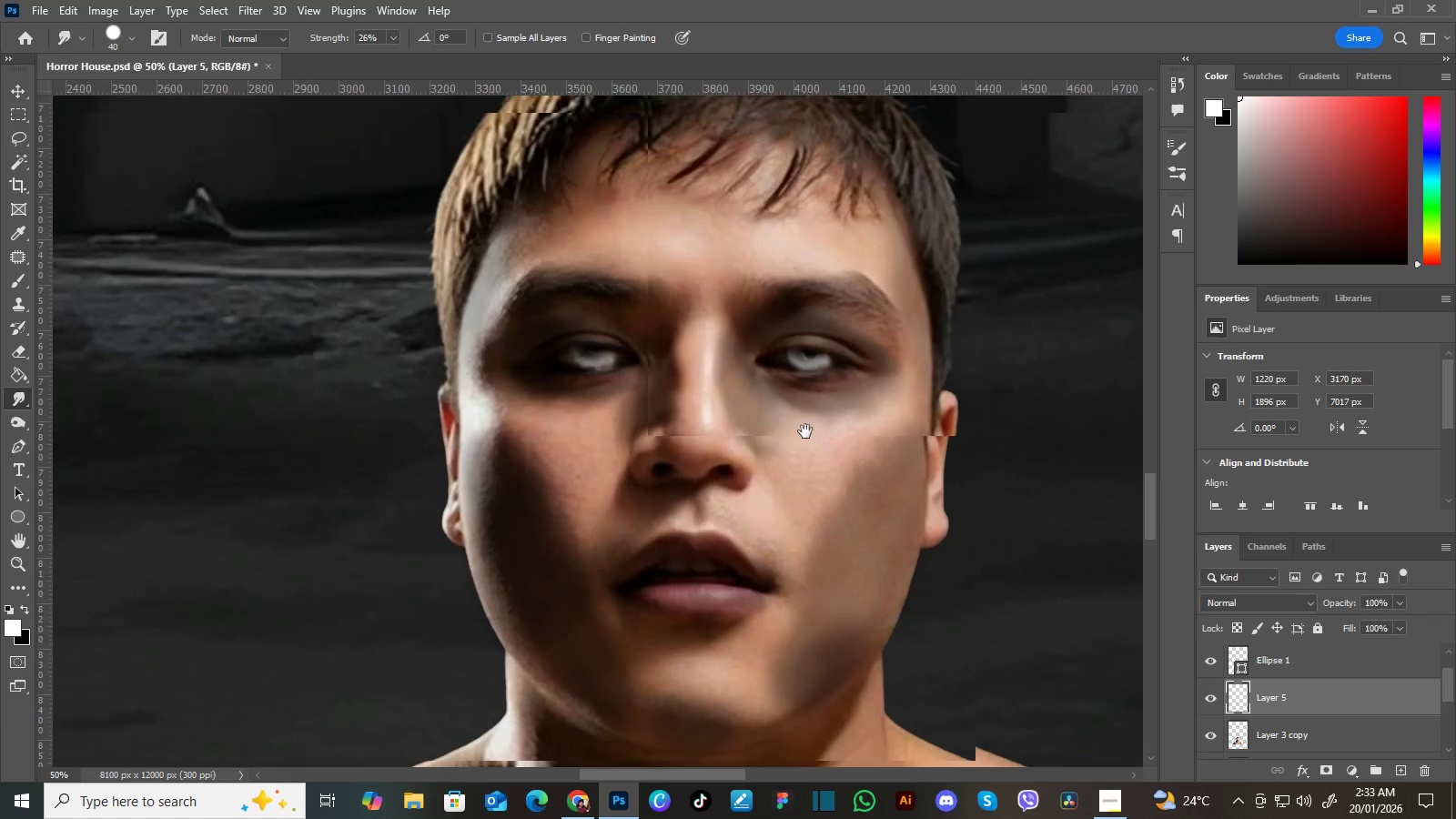 
key(Space)
 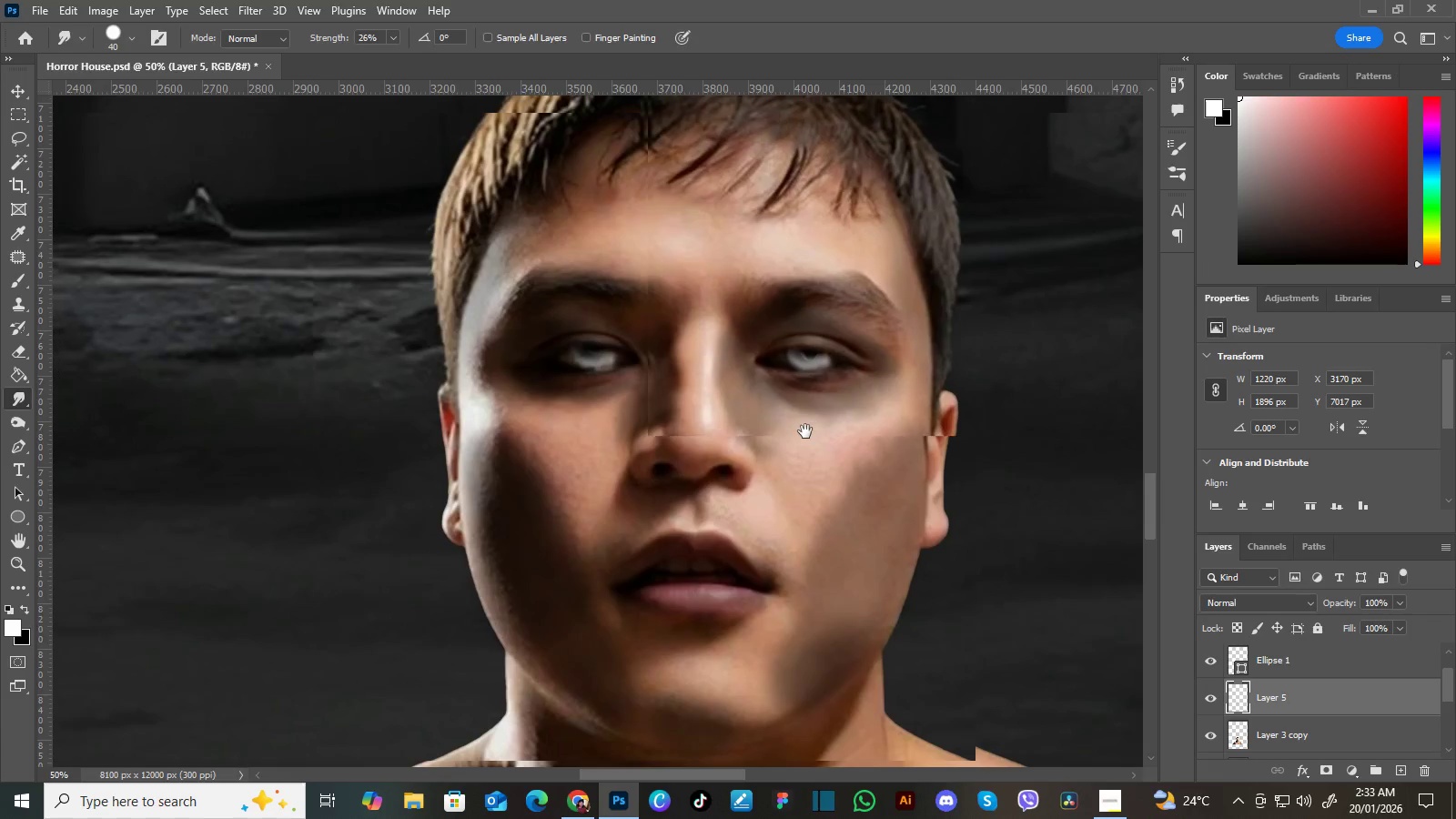 
key(Space)
 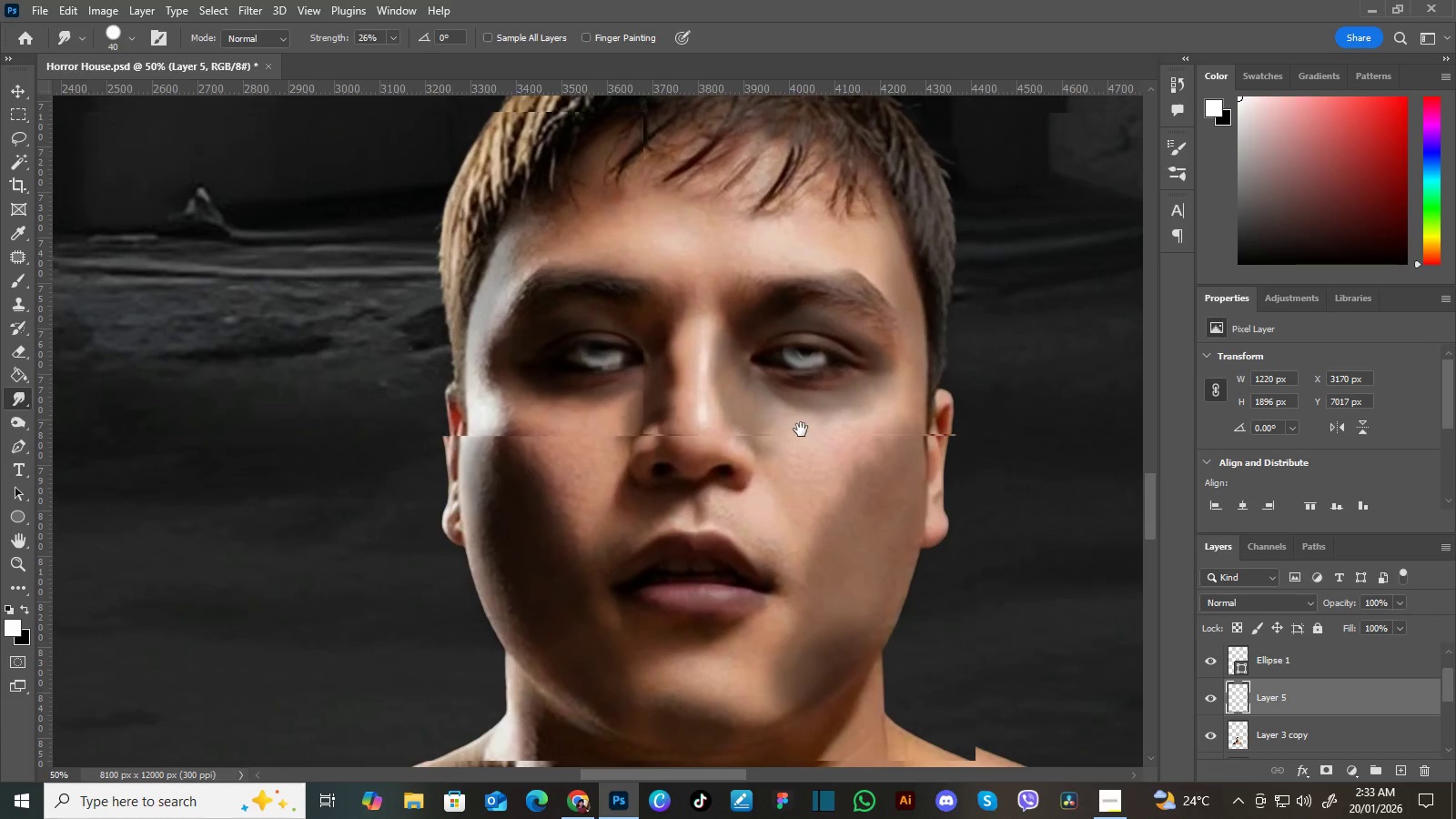 
key(Space)
 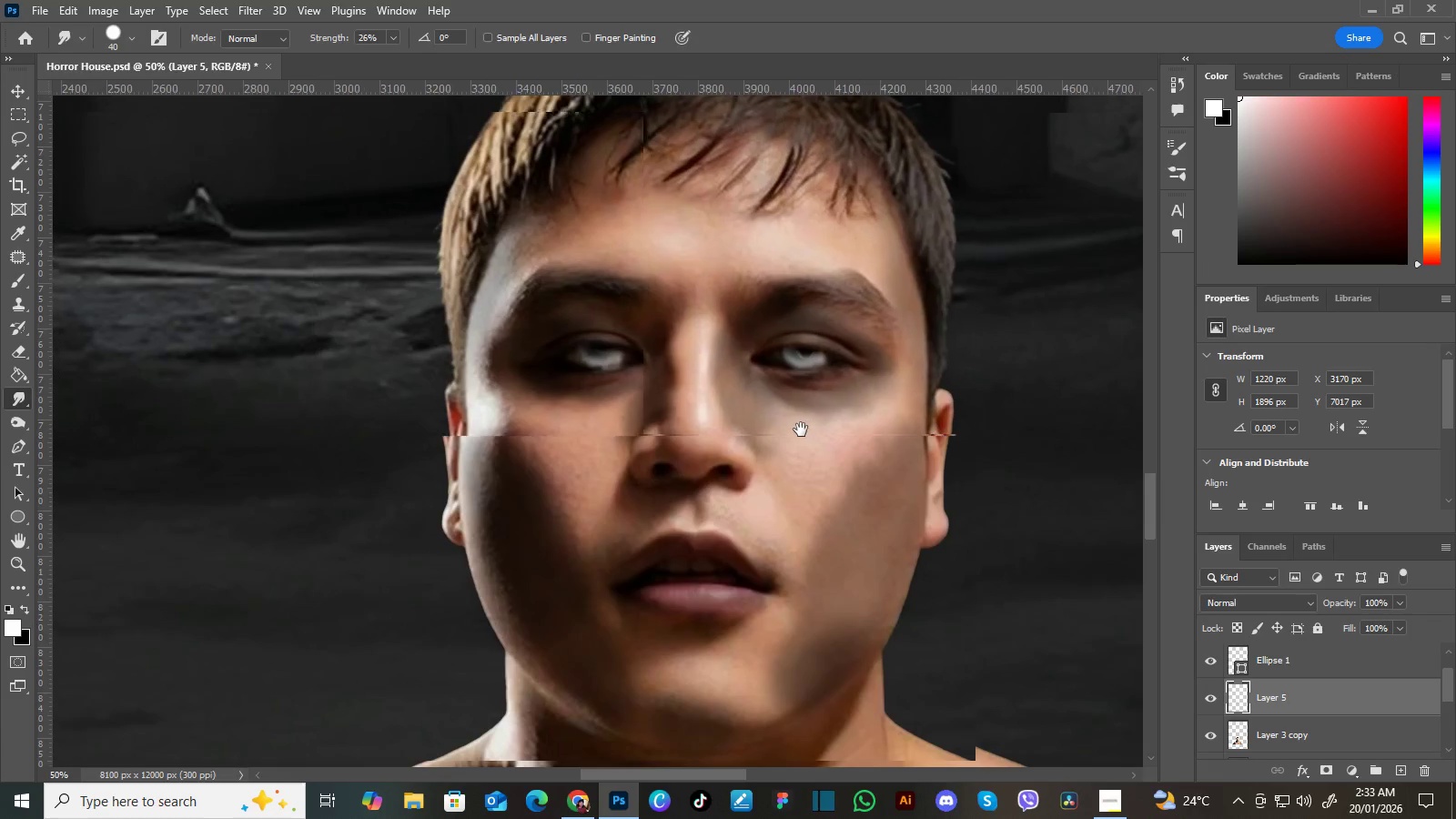 
key(Space)
 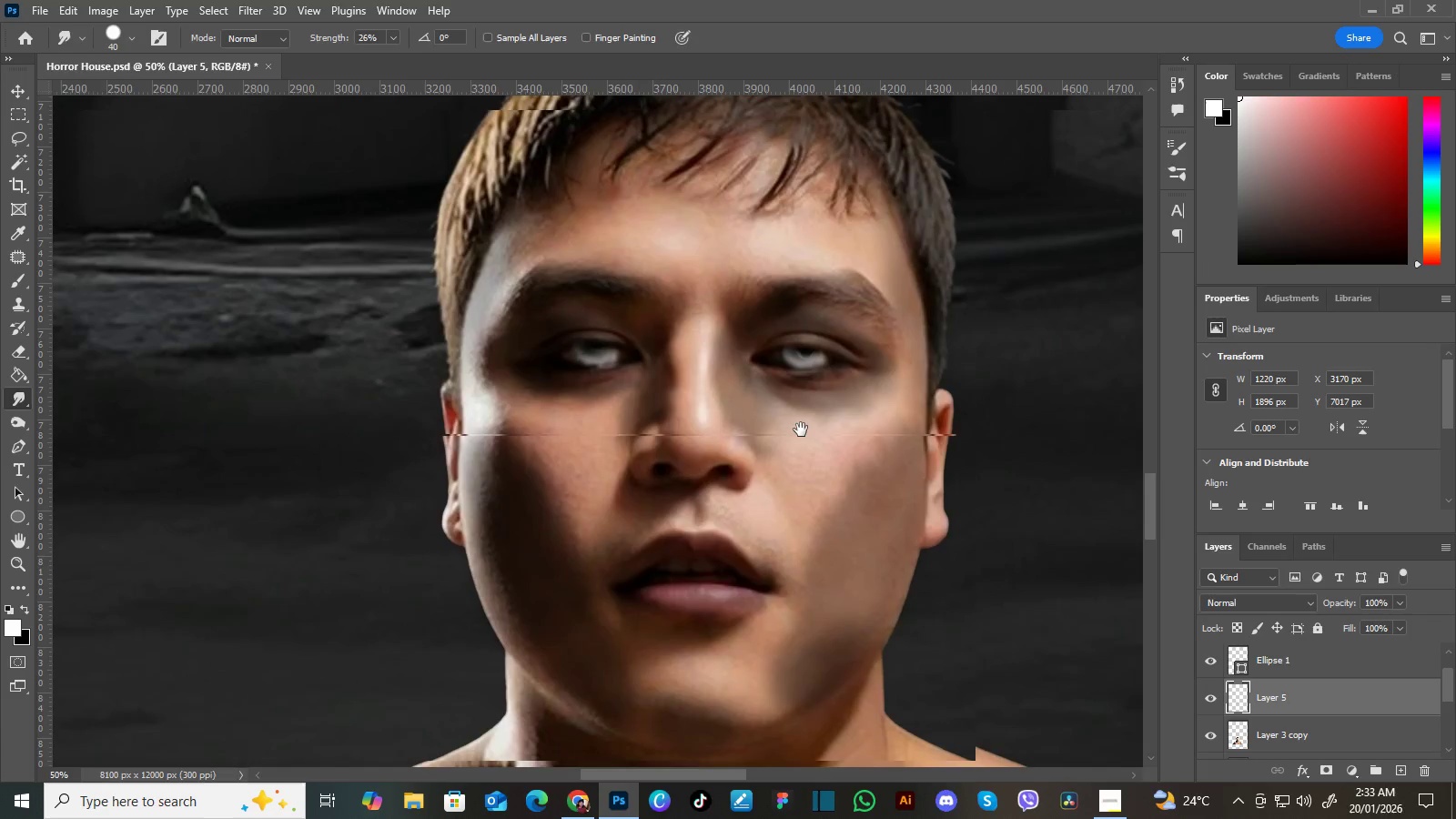 
key(Space)
 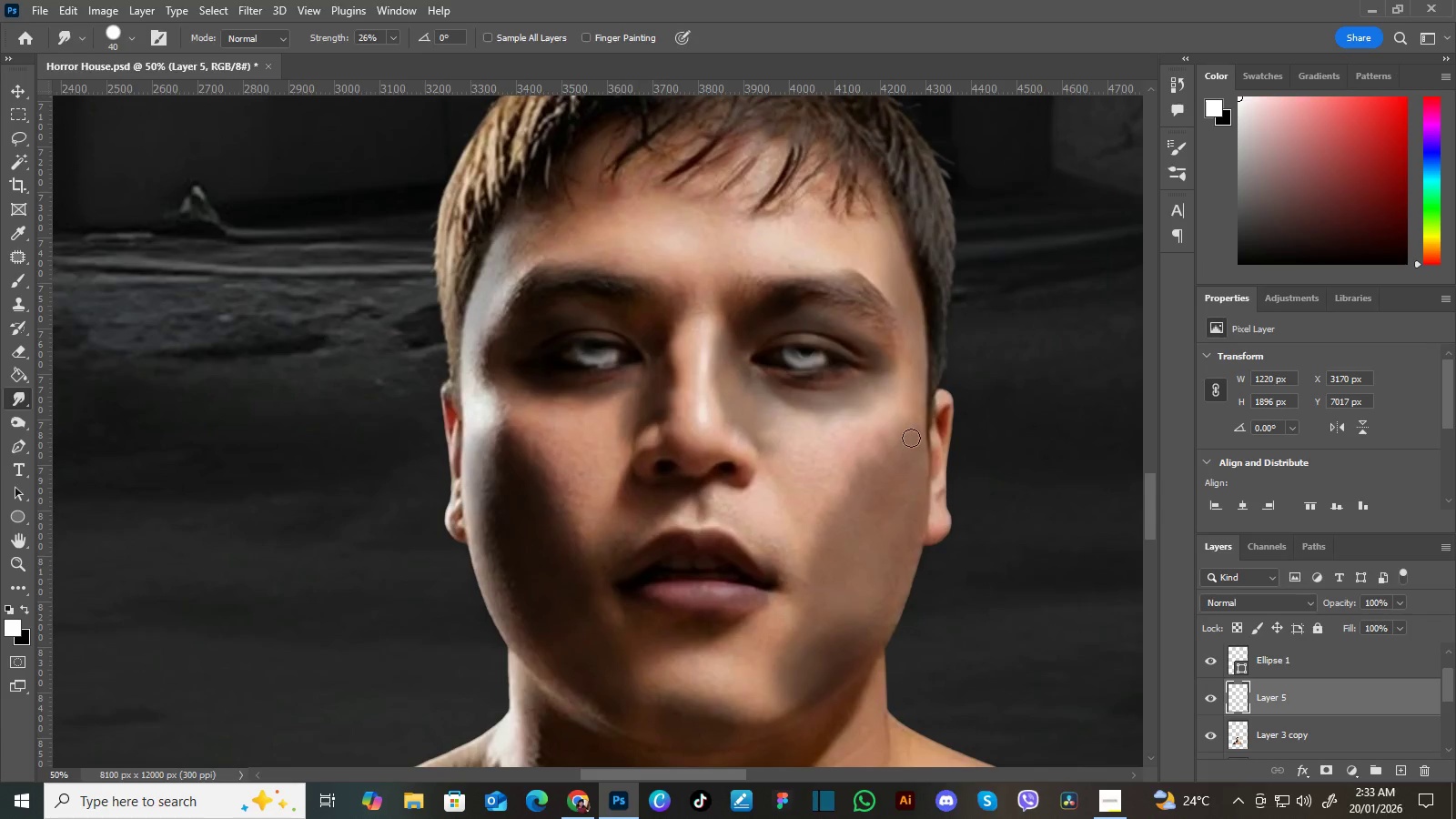 
hold_key(key=Space, duration=0.61)
 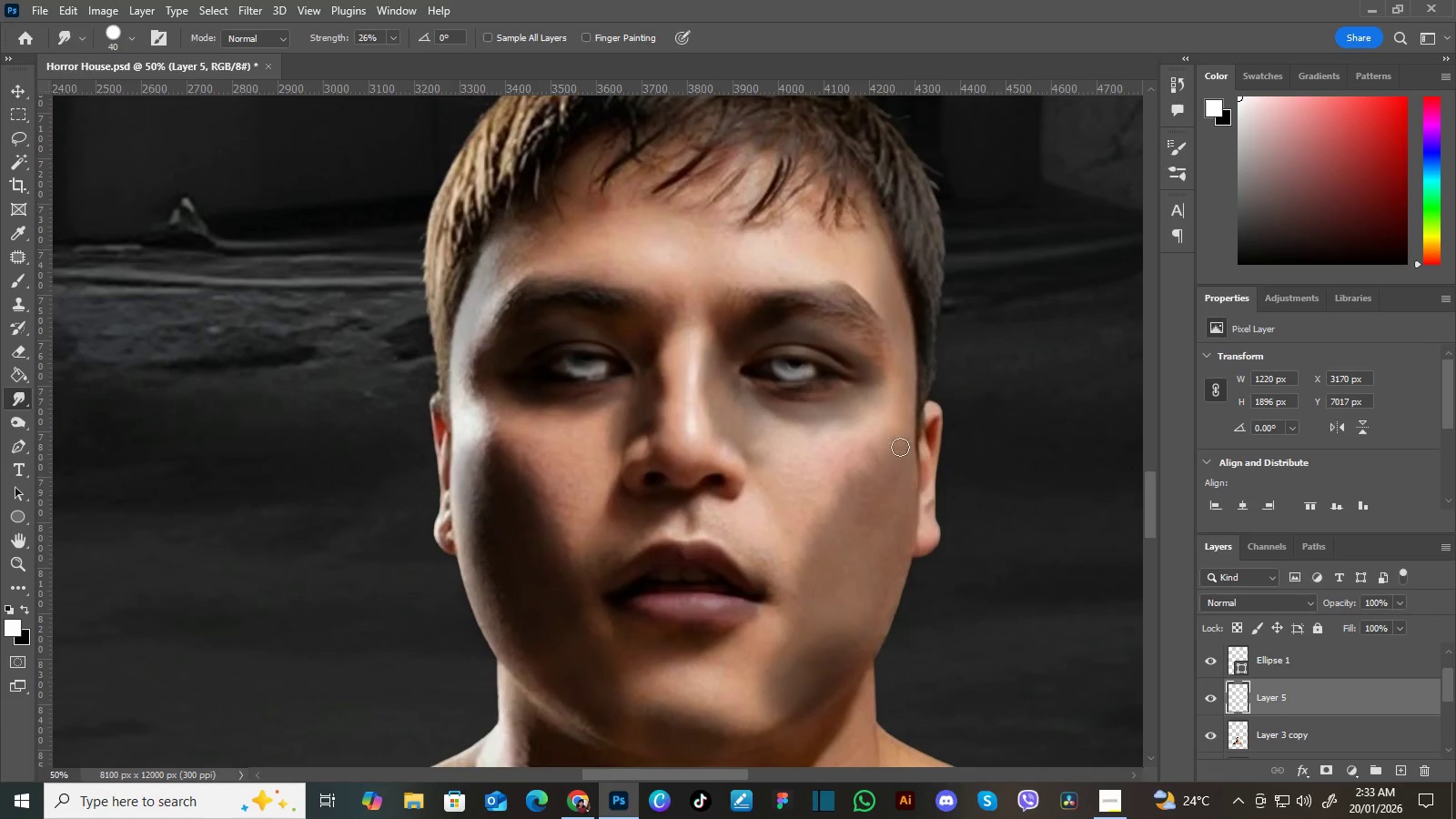 
left_click_drag(start_coordinate=[908, 441], to_coordinate=[897, 453])
 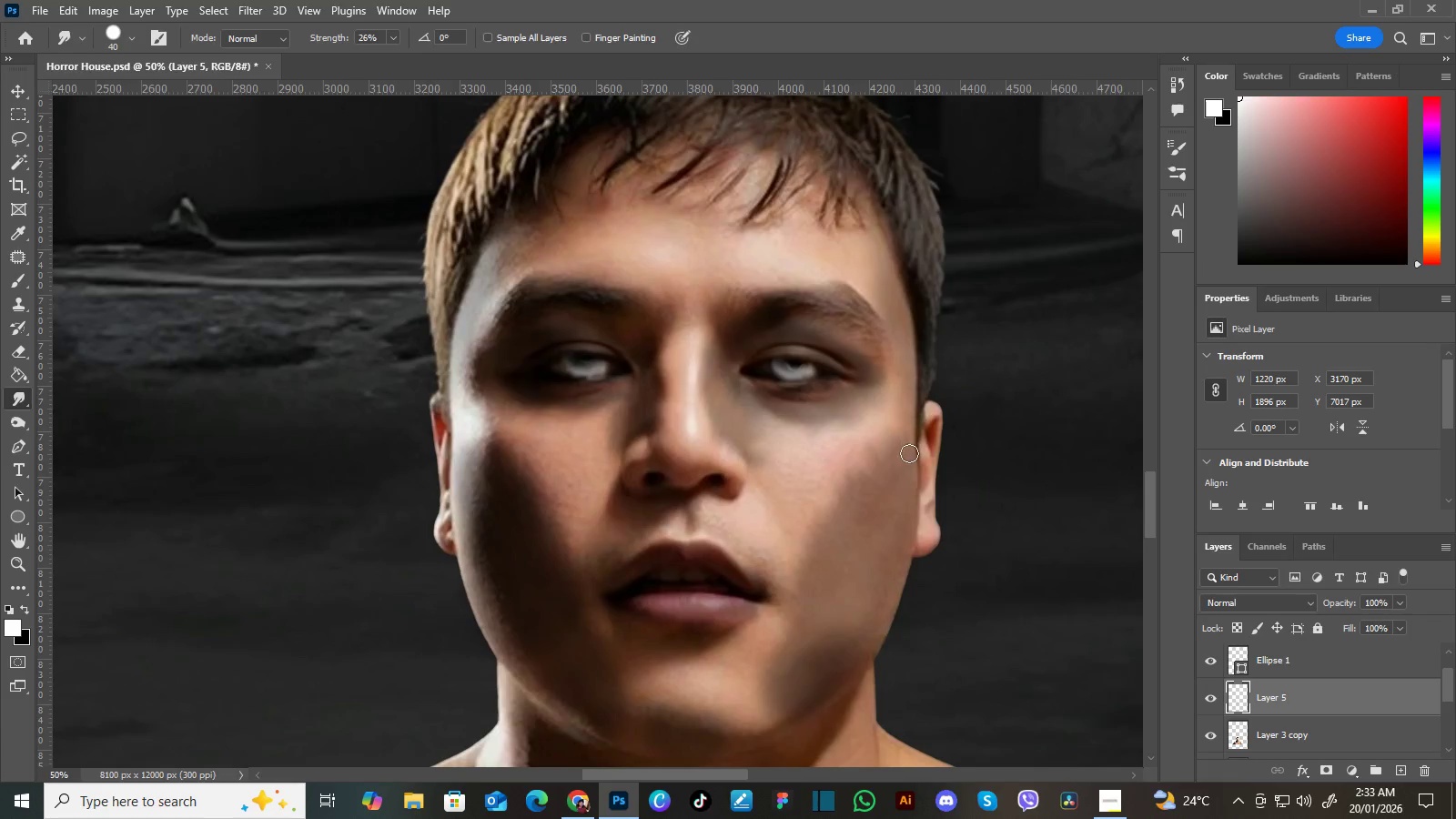 
key(Control+Equal)
 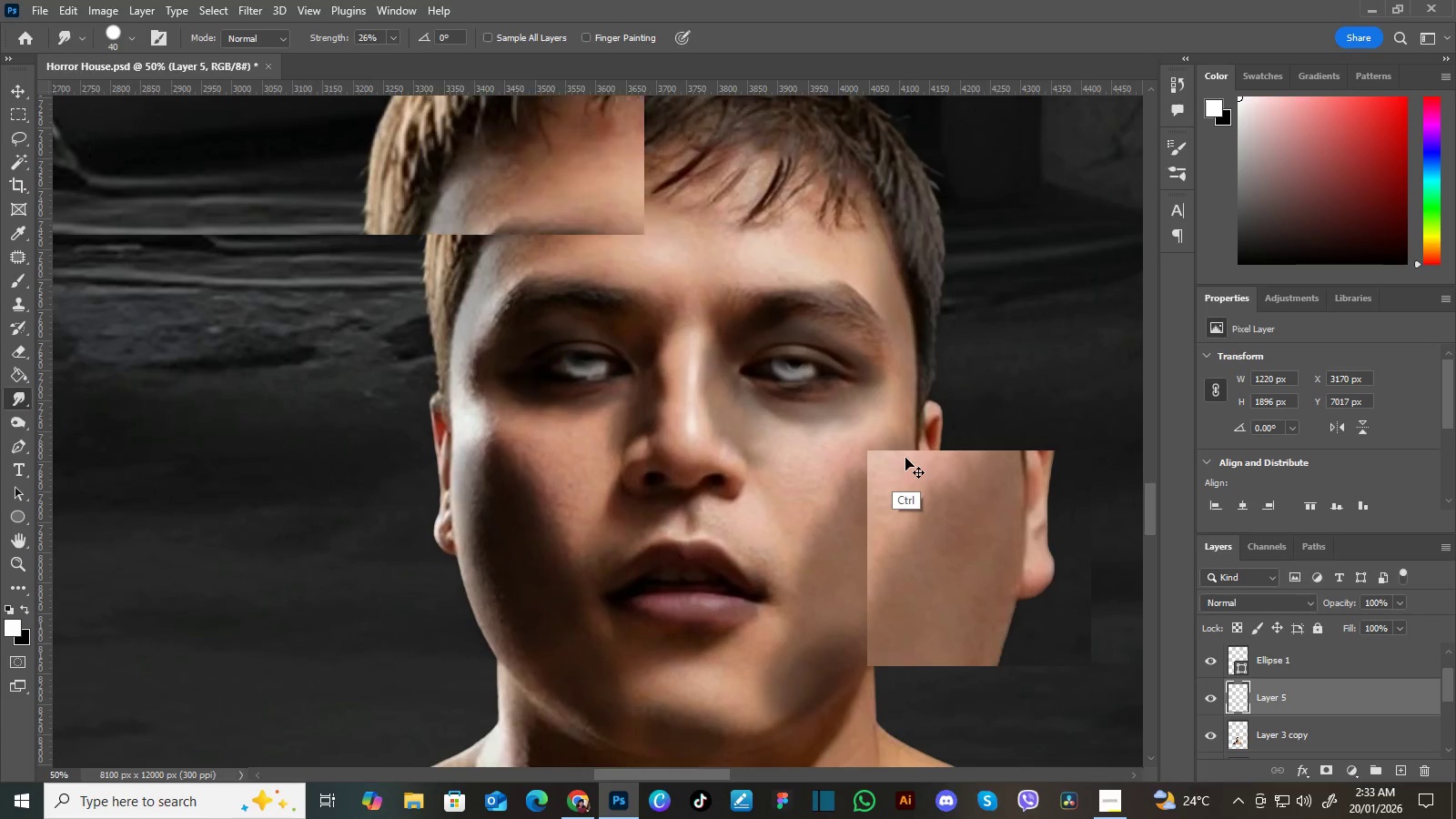 
key(Control+Equal)
 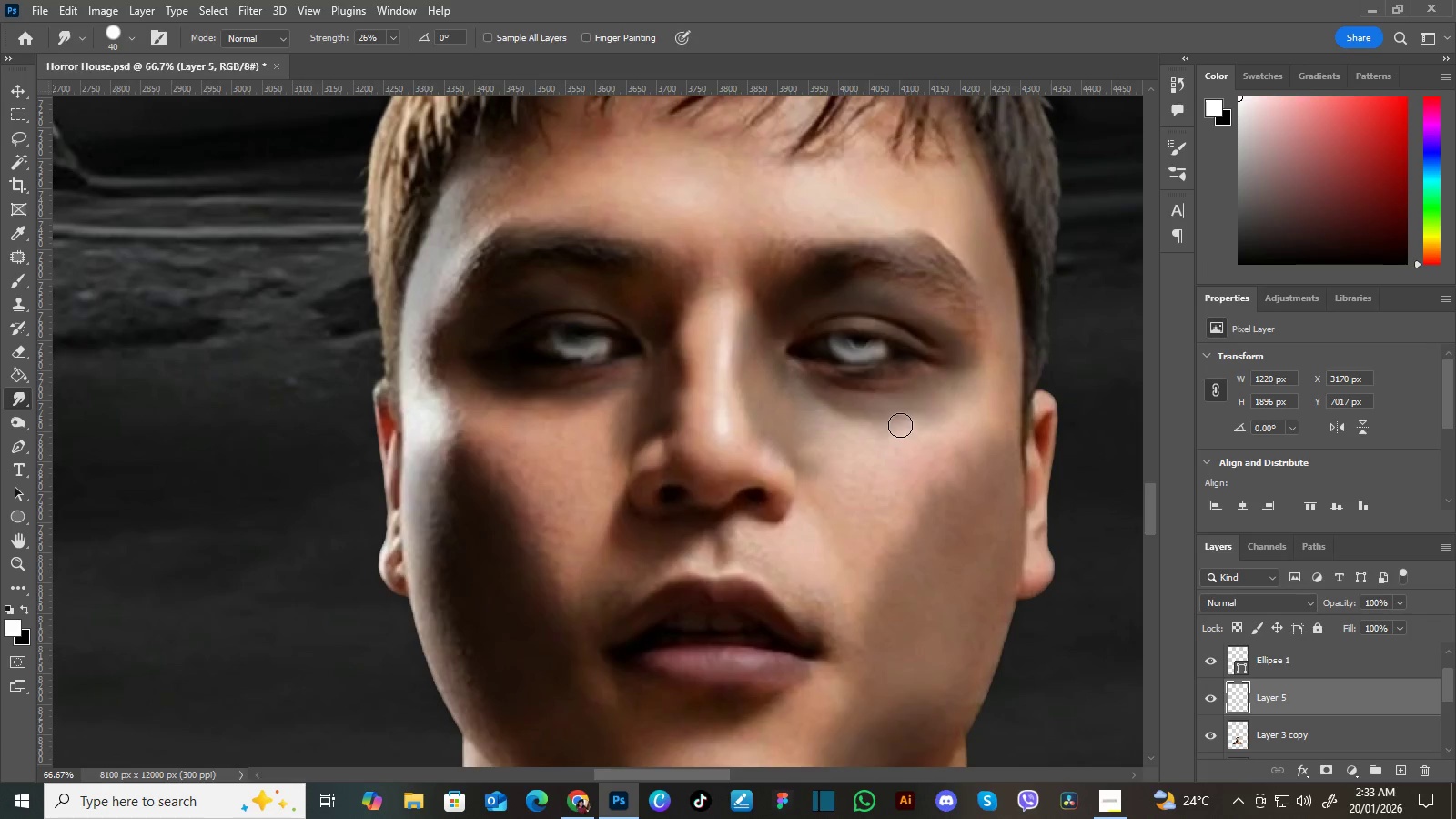 
hold_key(key=Space, duration=0.64)
 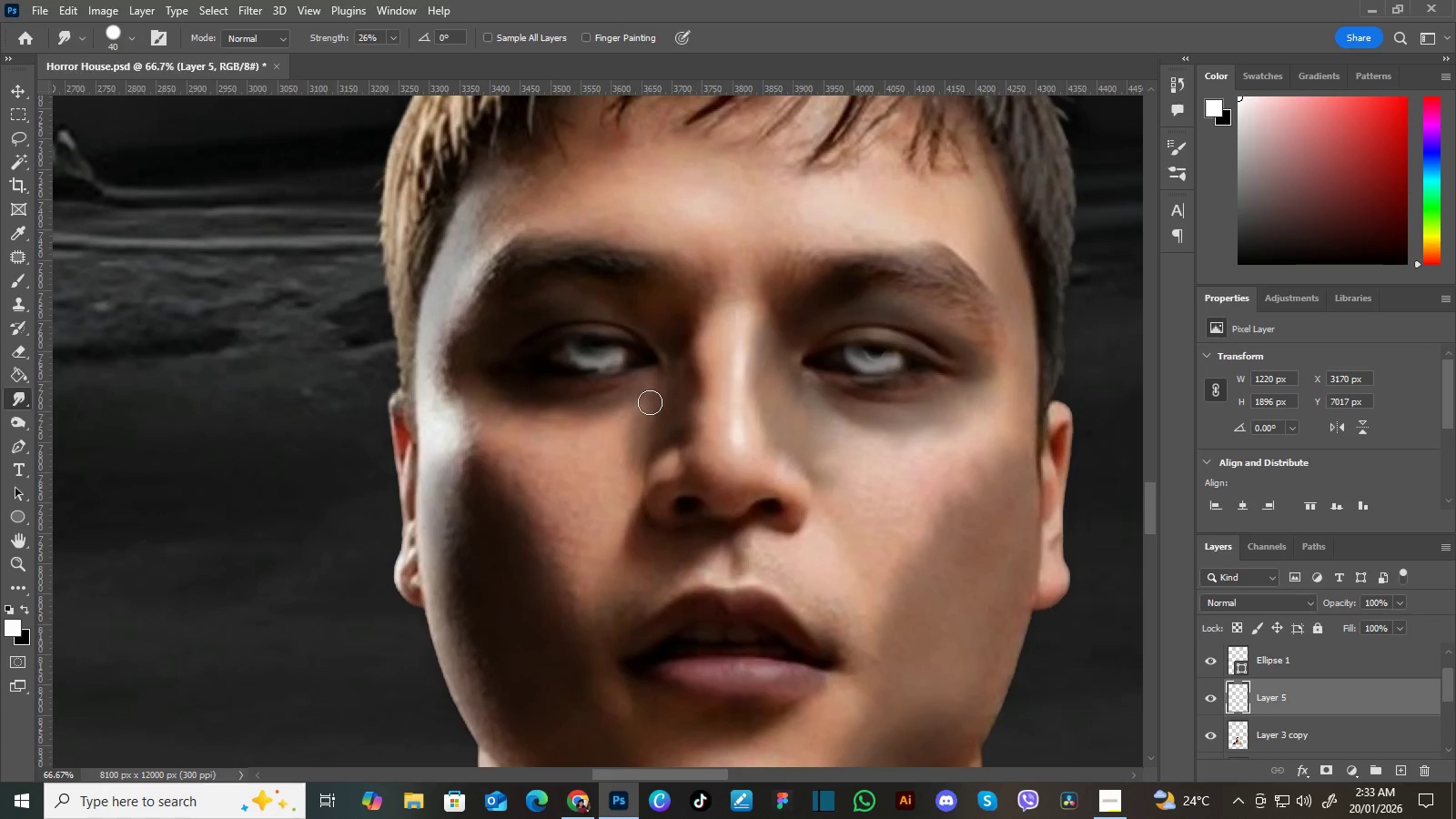 
left_click_drag(start_coordinate=[863, 462], to_coordinate=[878, 473])
 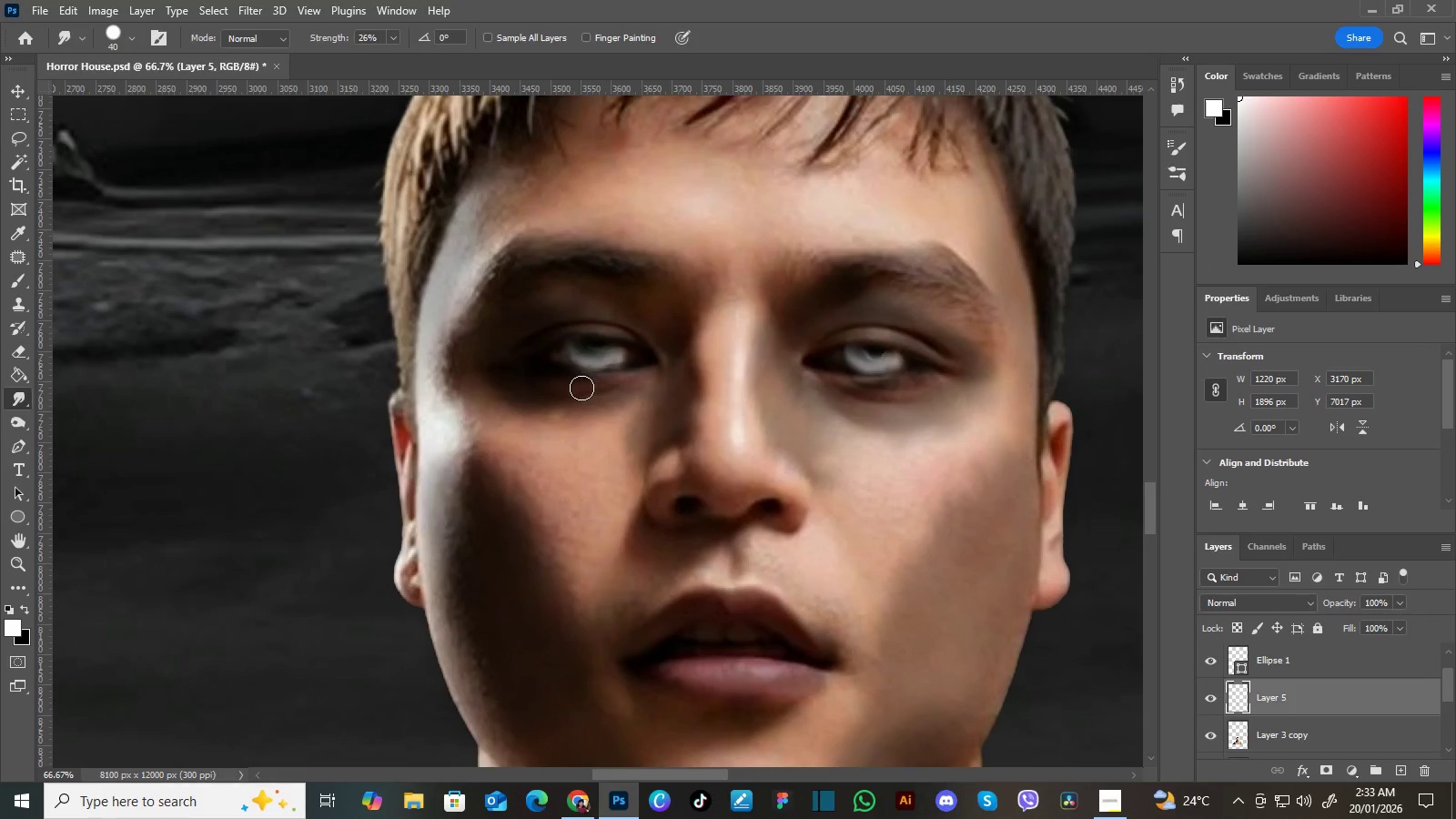 
wait(19.45)
 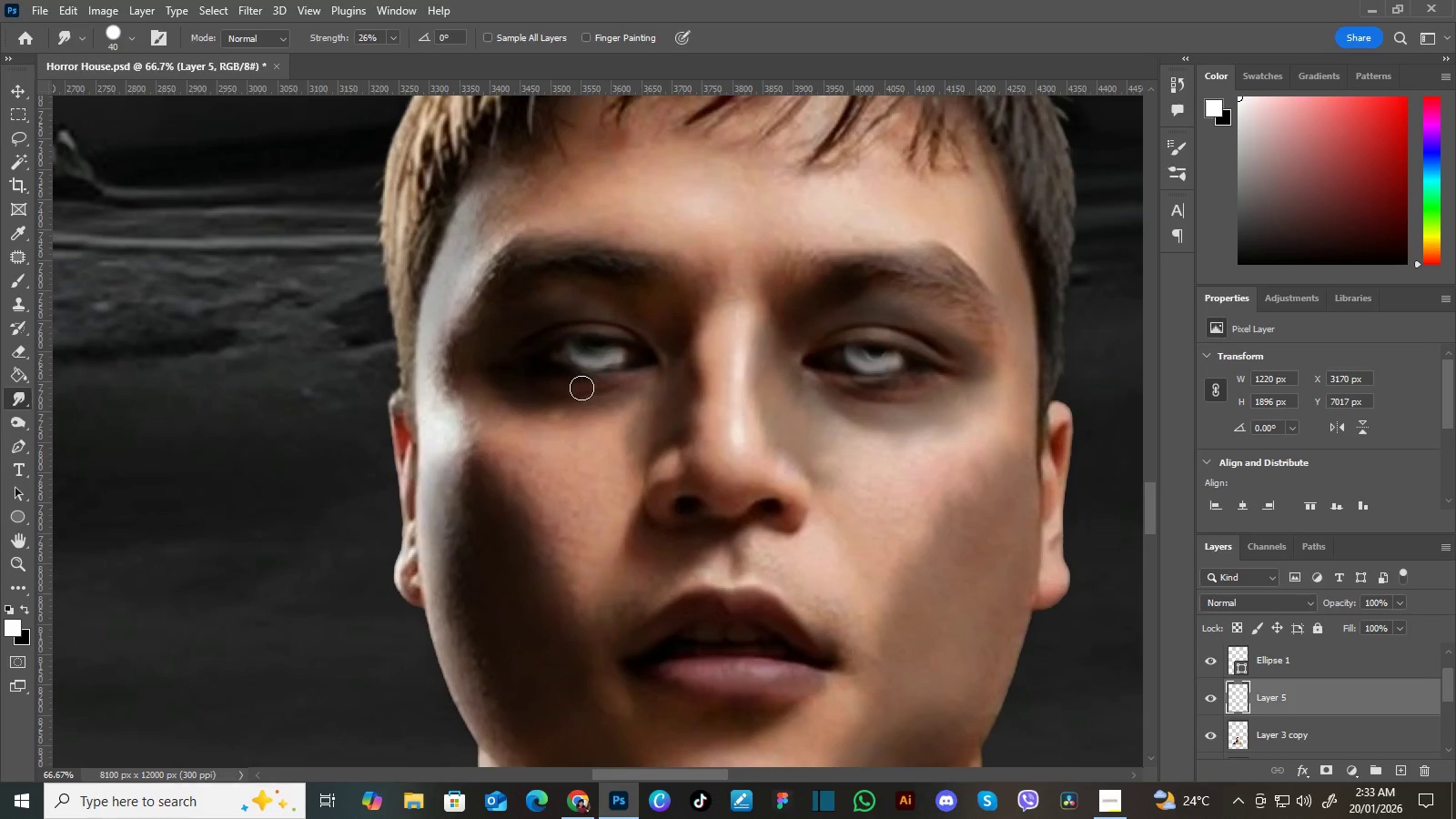 
left_click([26, 606])
 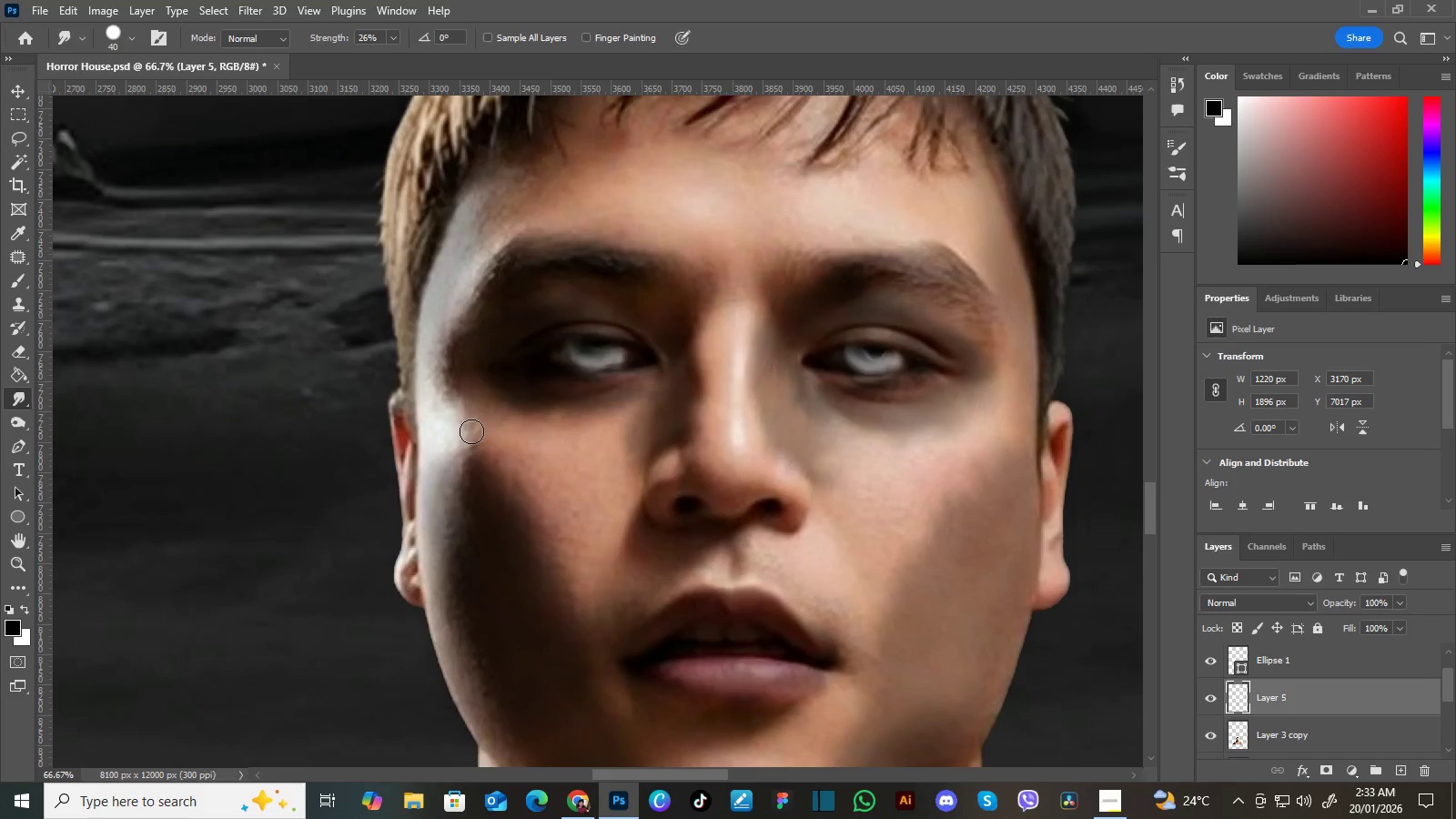 
key(B)
 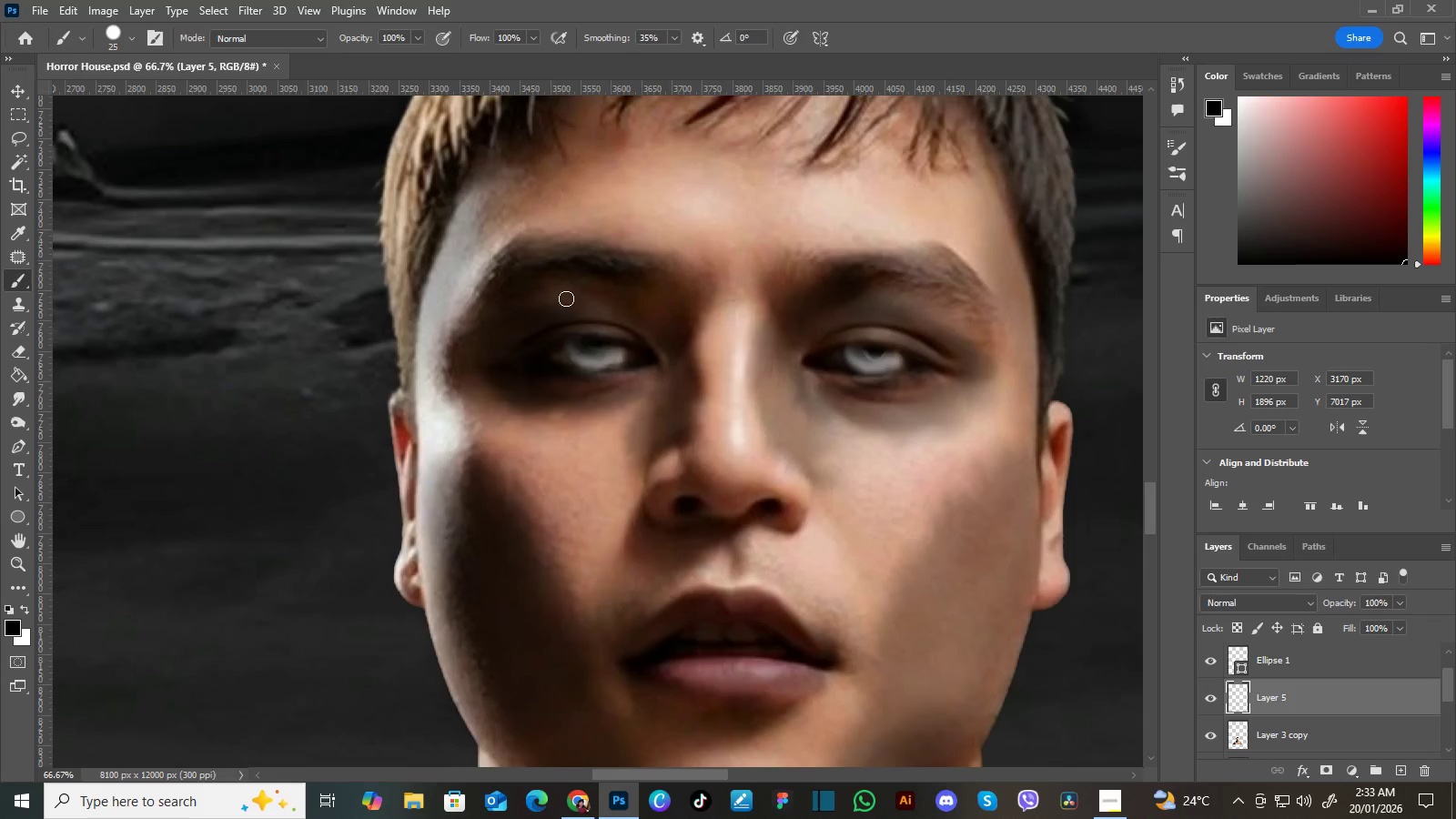 
key(BracketLeft)
 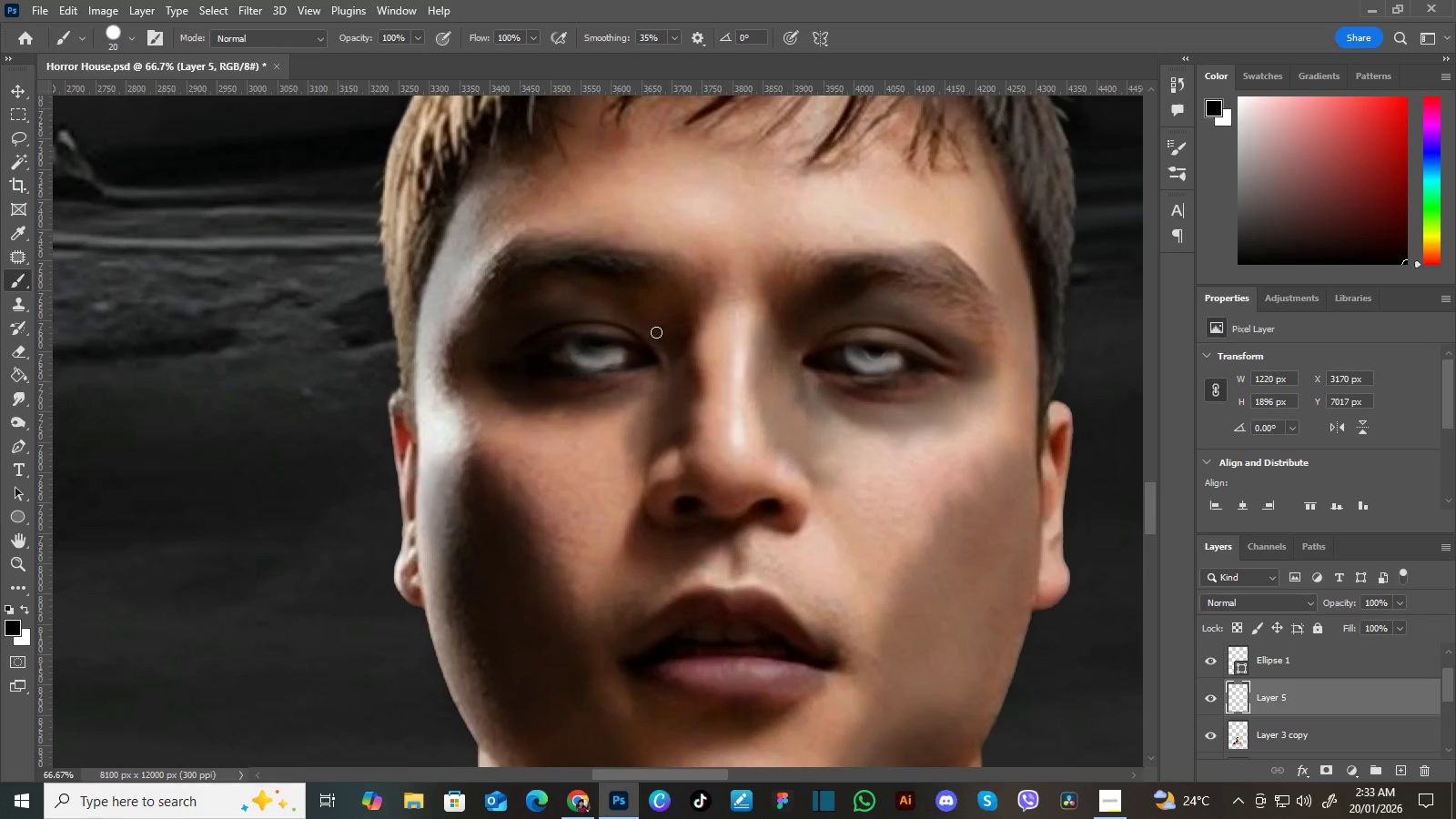 
key(BracketLeft)
 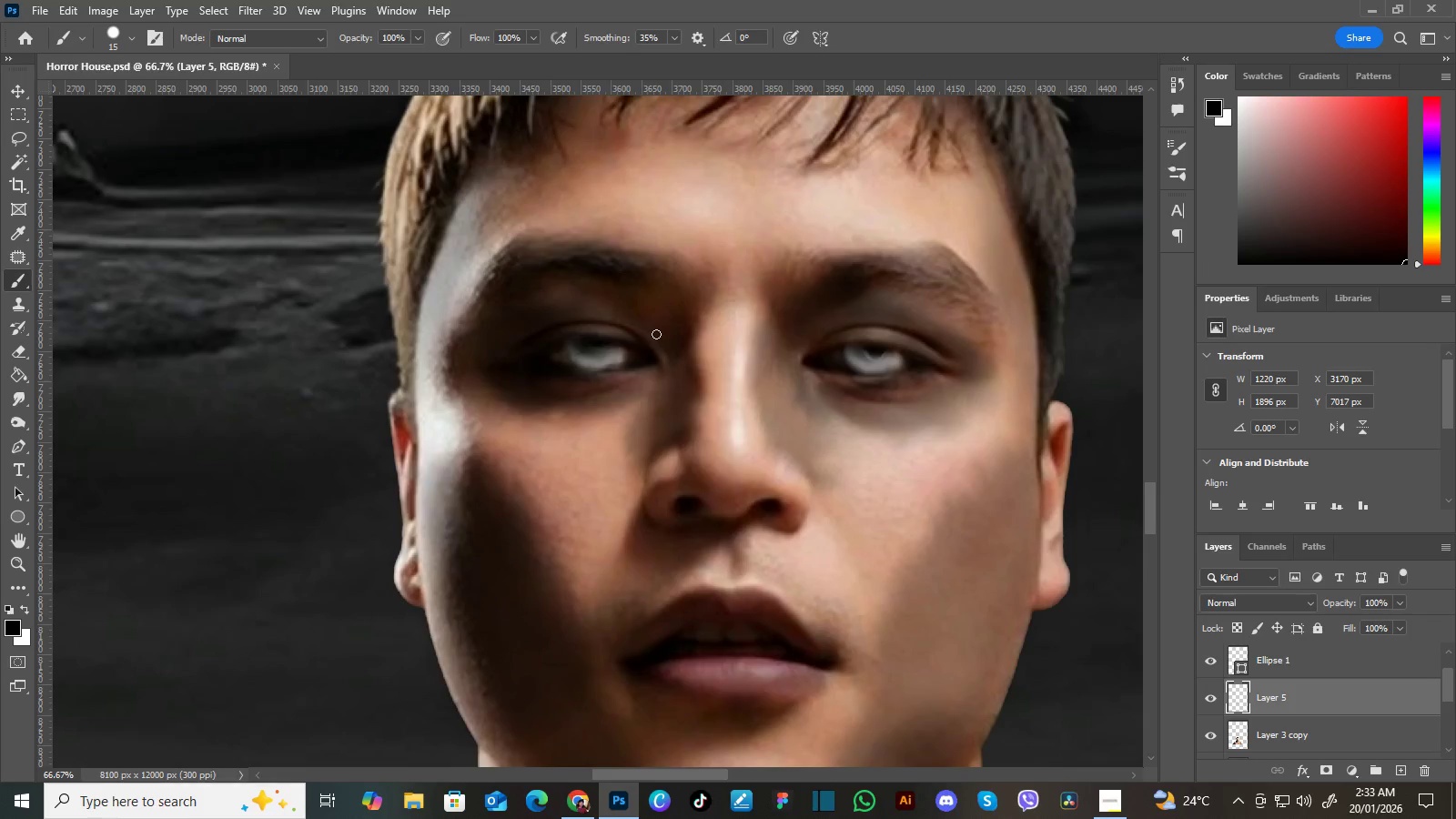 
key(BracketLeft)
 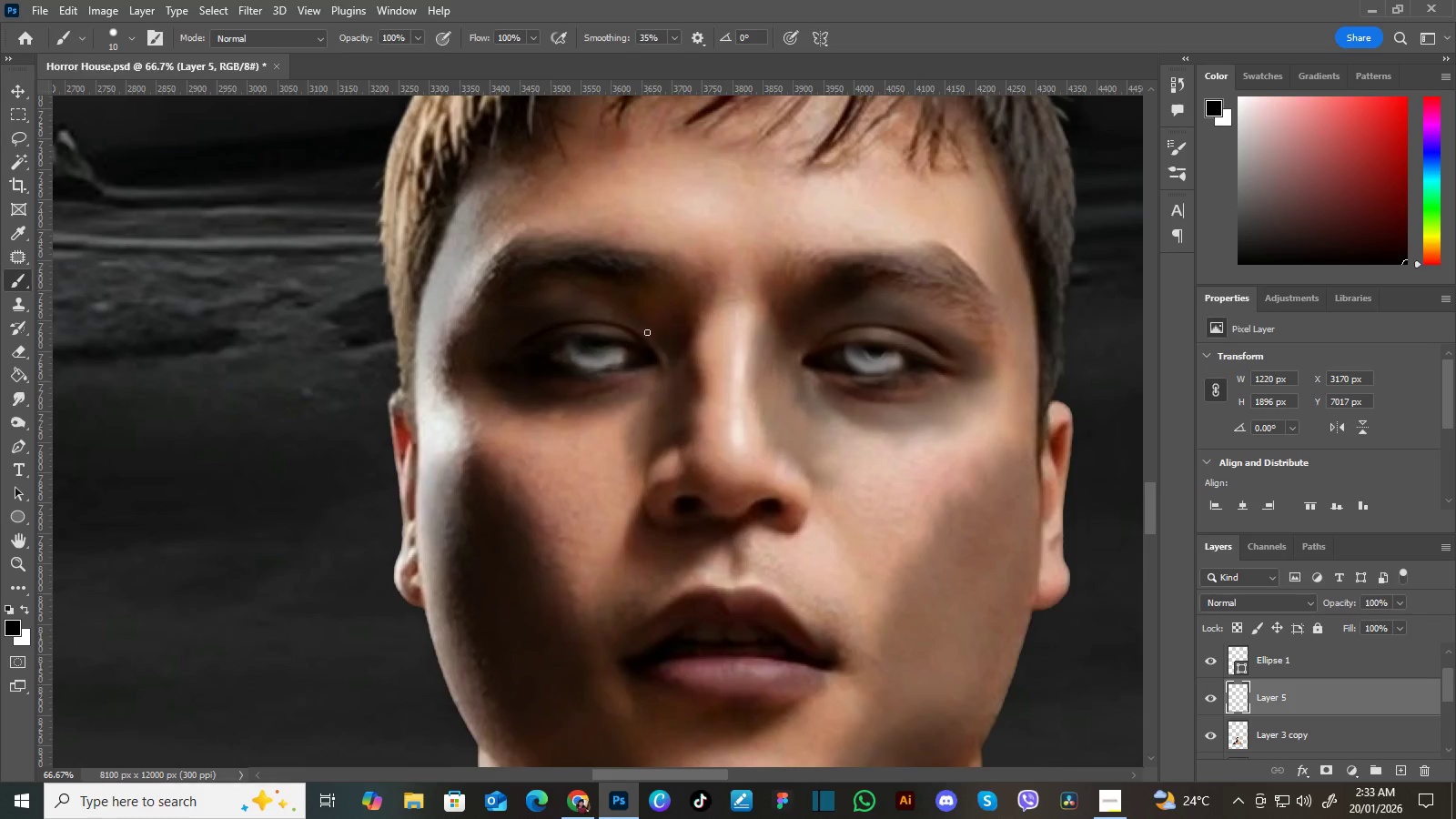 
key(BracketLeft)
 